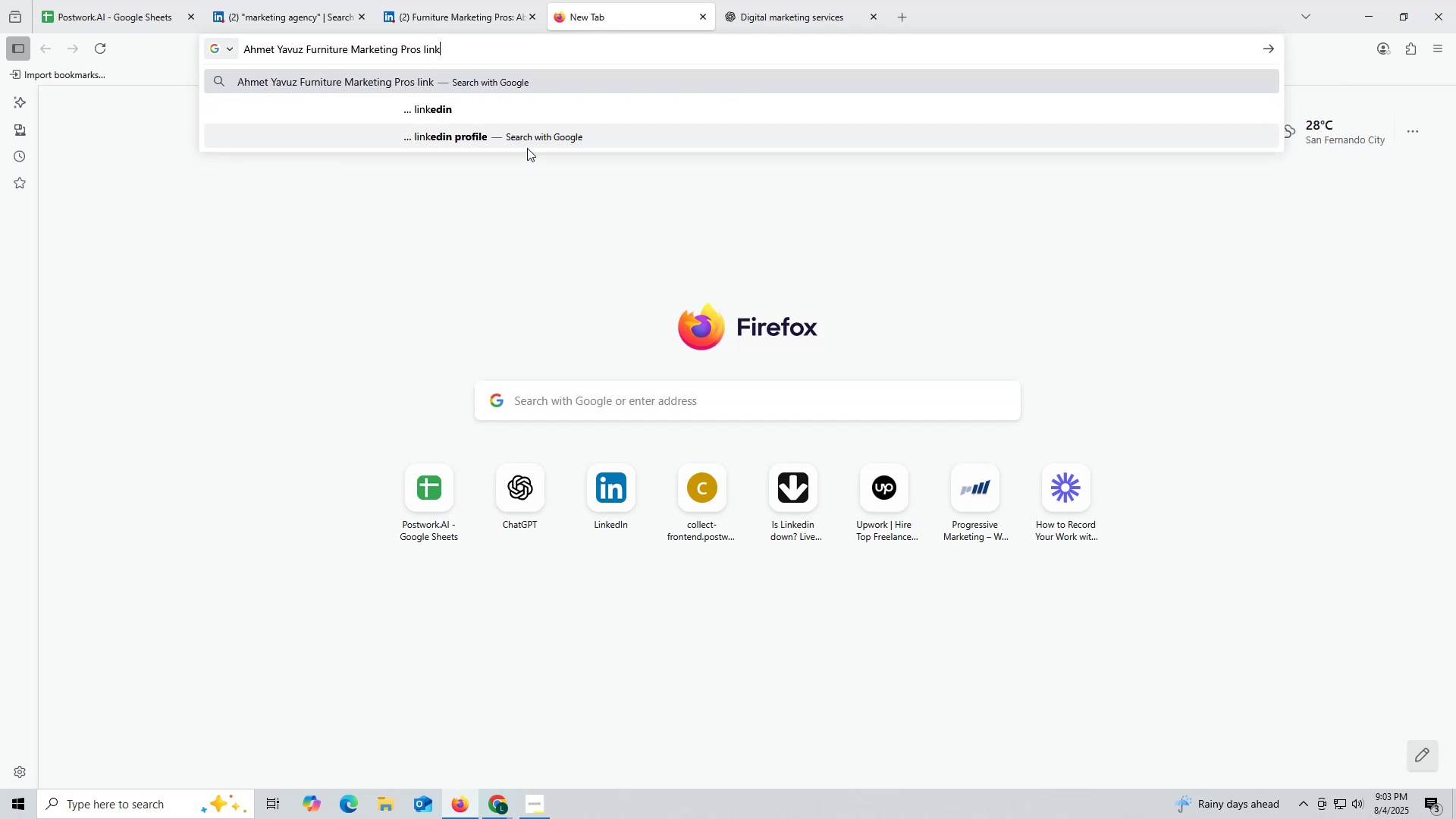 
left_click([456, 108])
 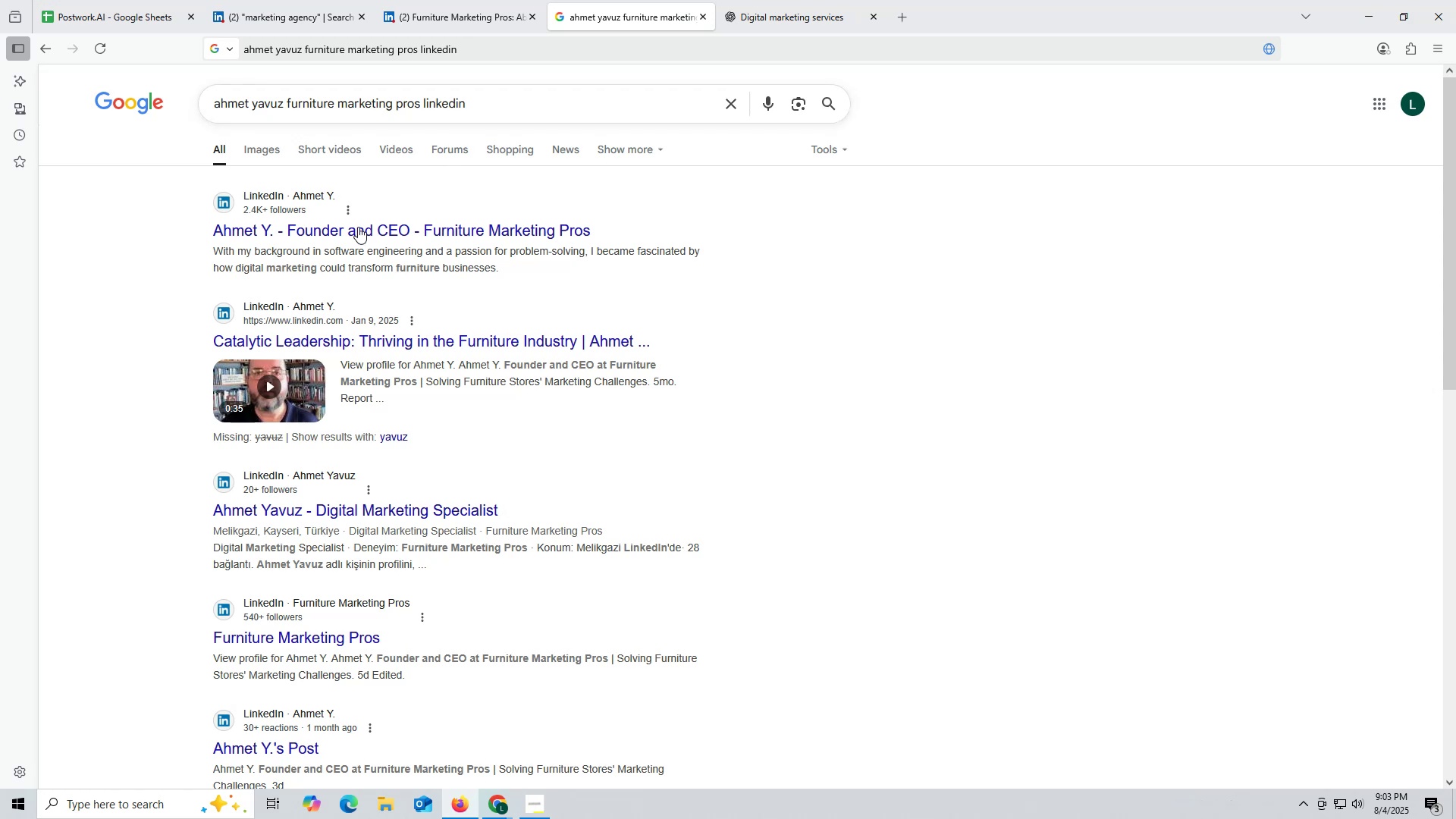 
wait(13.39)
 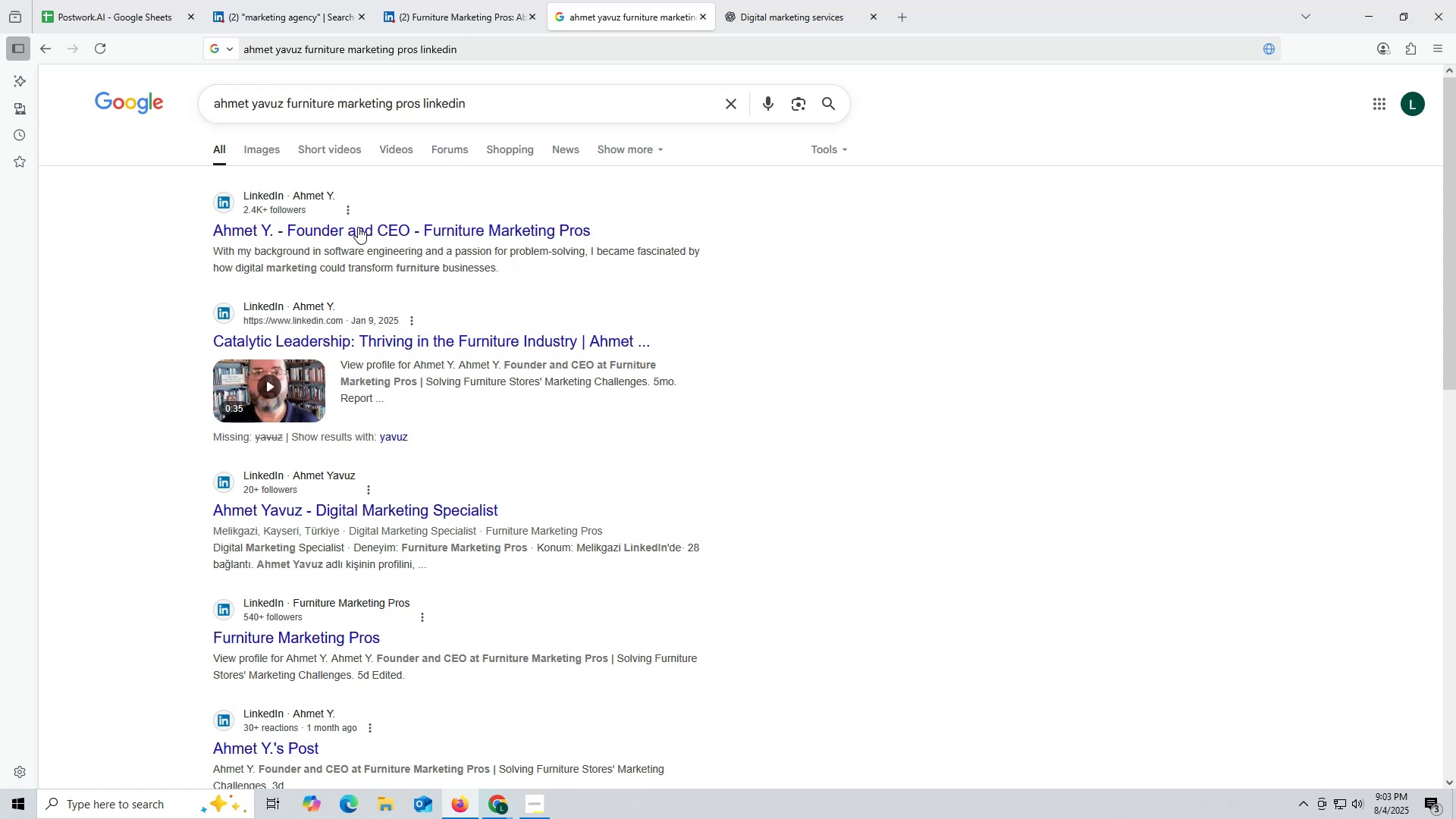 
left_click([316, 229])
 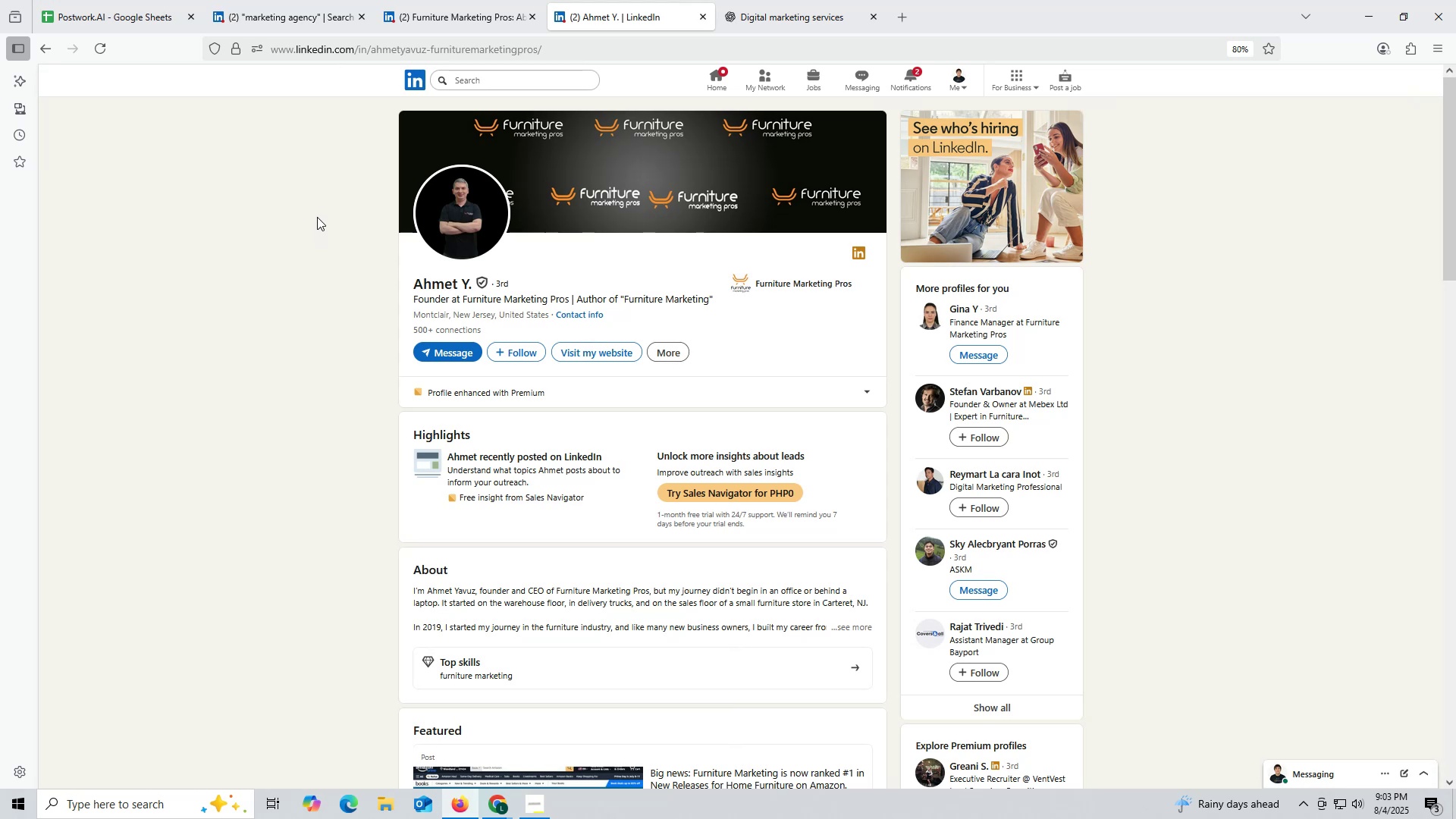 
wait(20.03)
 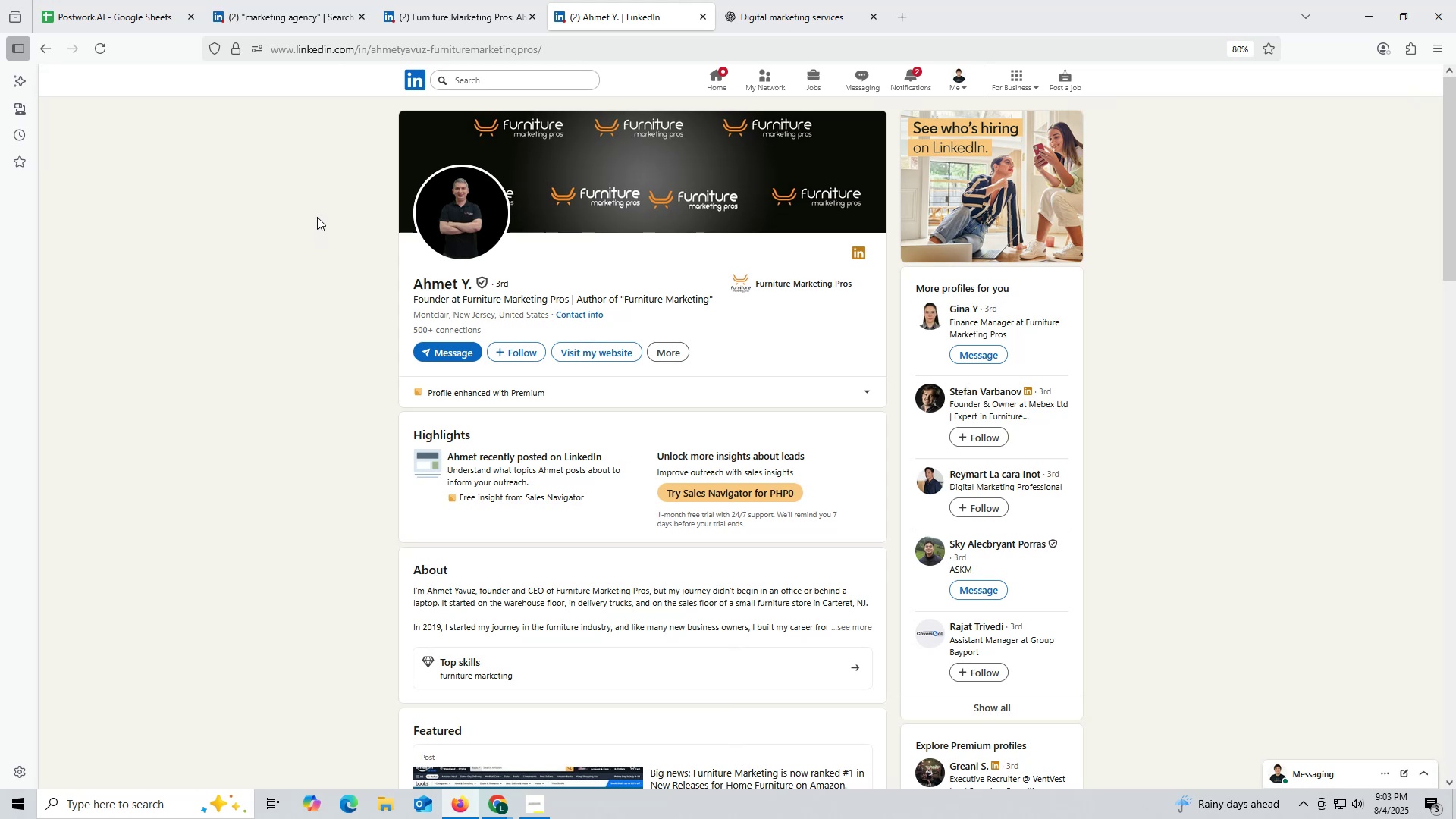 
scroll: coordinate [574, 312], scroll_direction: down, amount: 9.0
 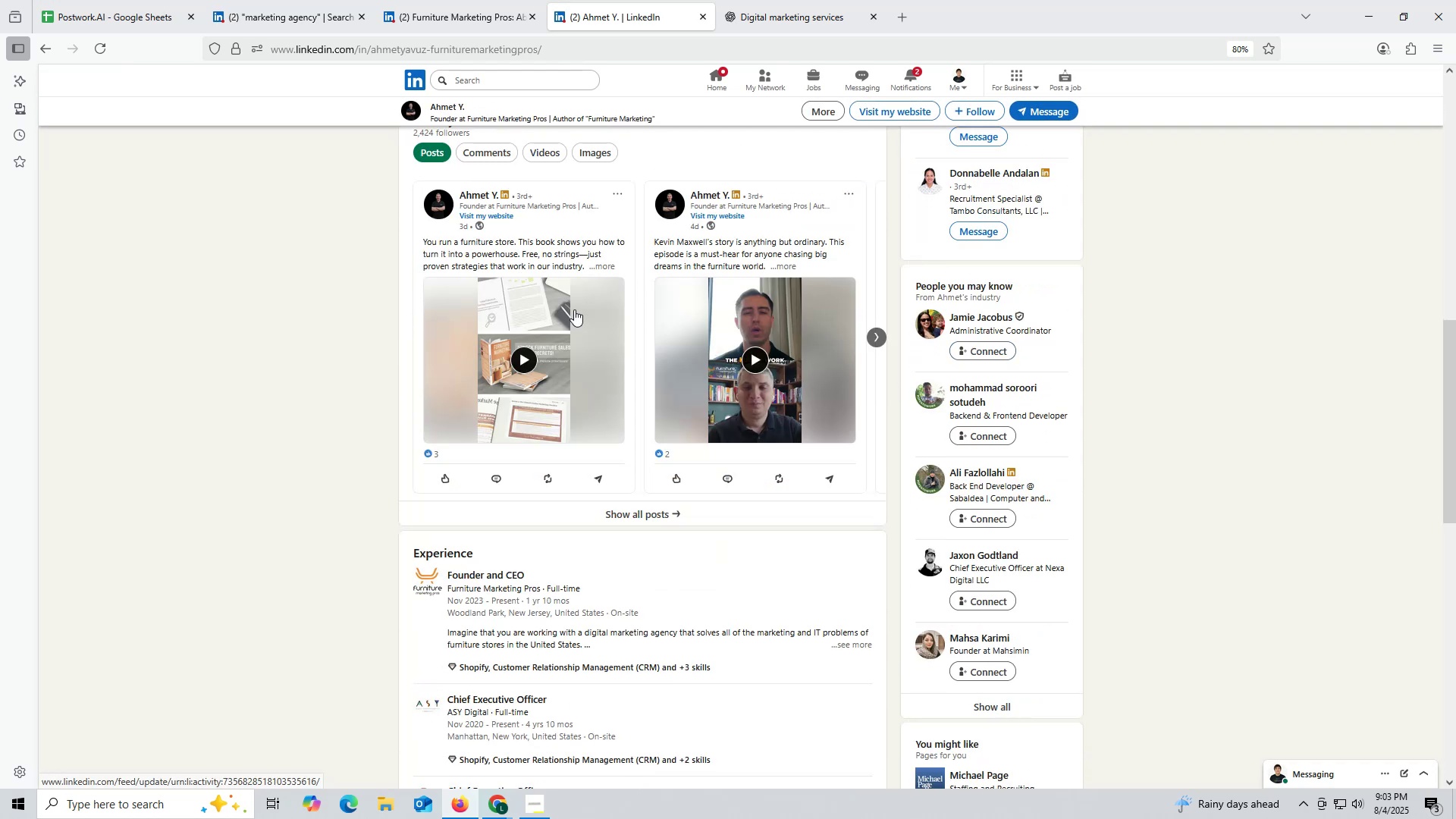 
scroll: coordinate [577, 302], scroll_direction: up, amount: 15.0
 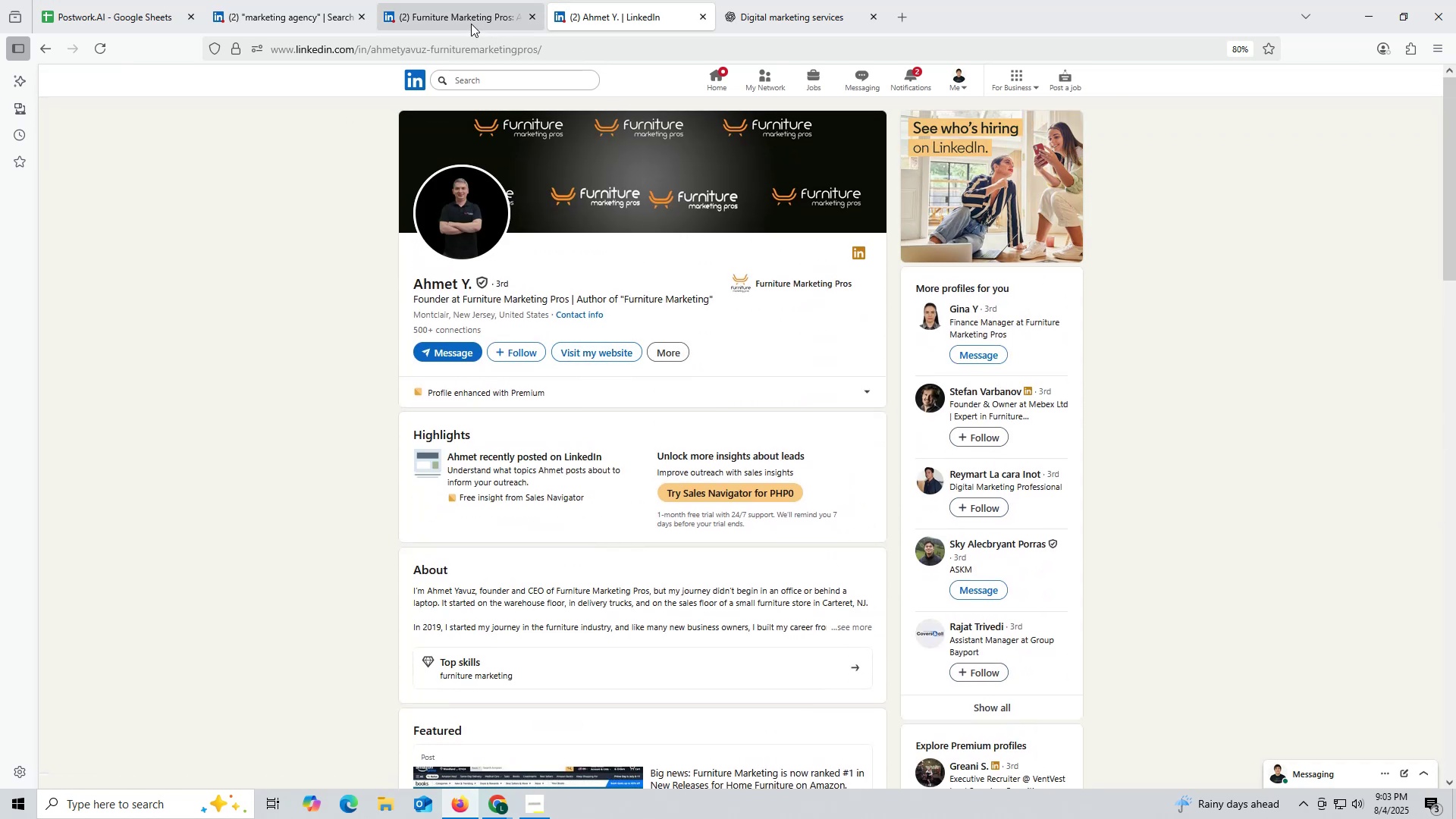 
key(Control+ControlLeft)
 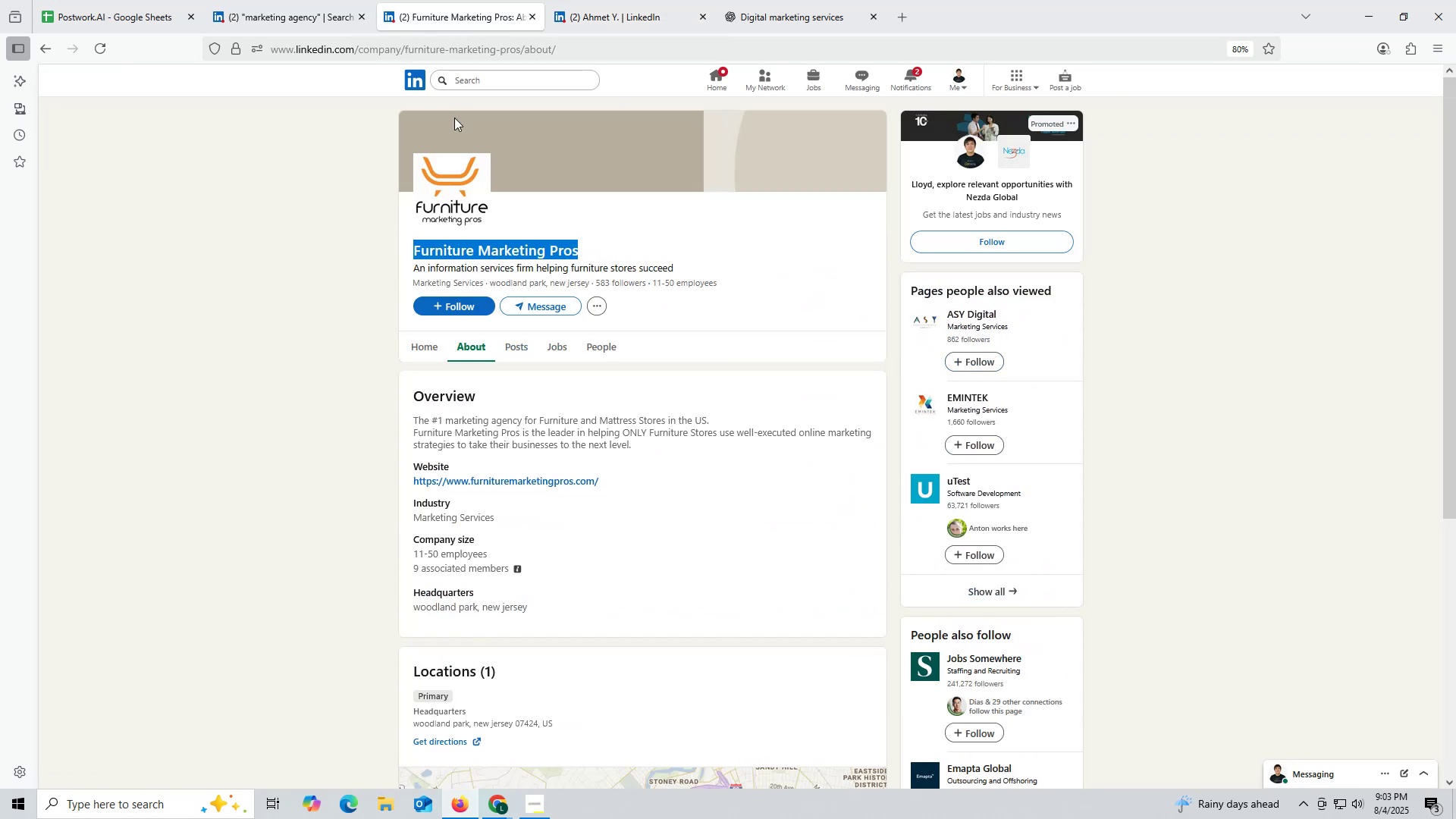 
key(Control+C)
 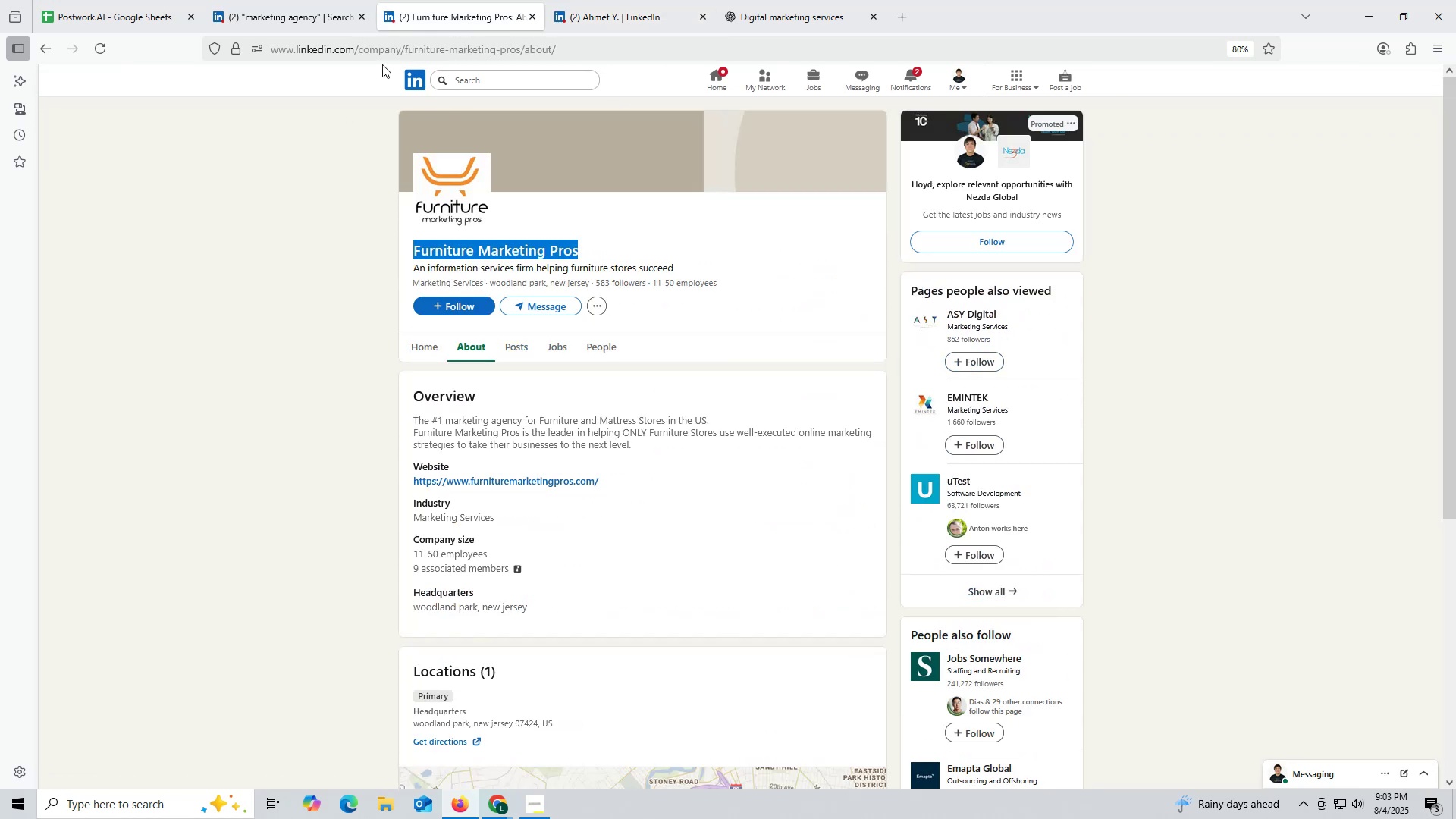 
key(Control+ControlLeft)
 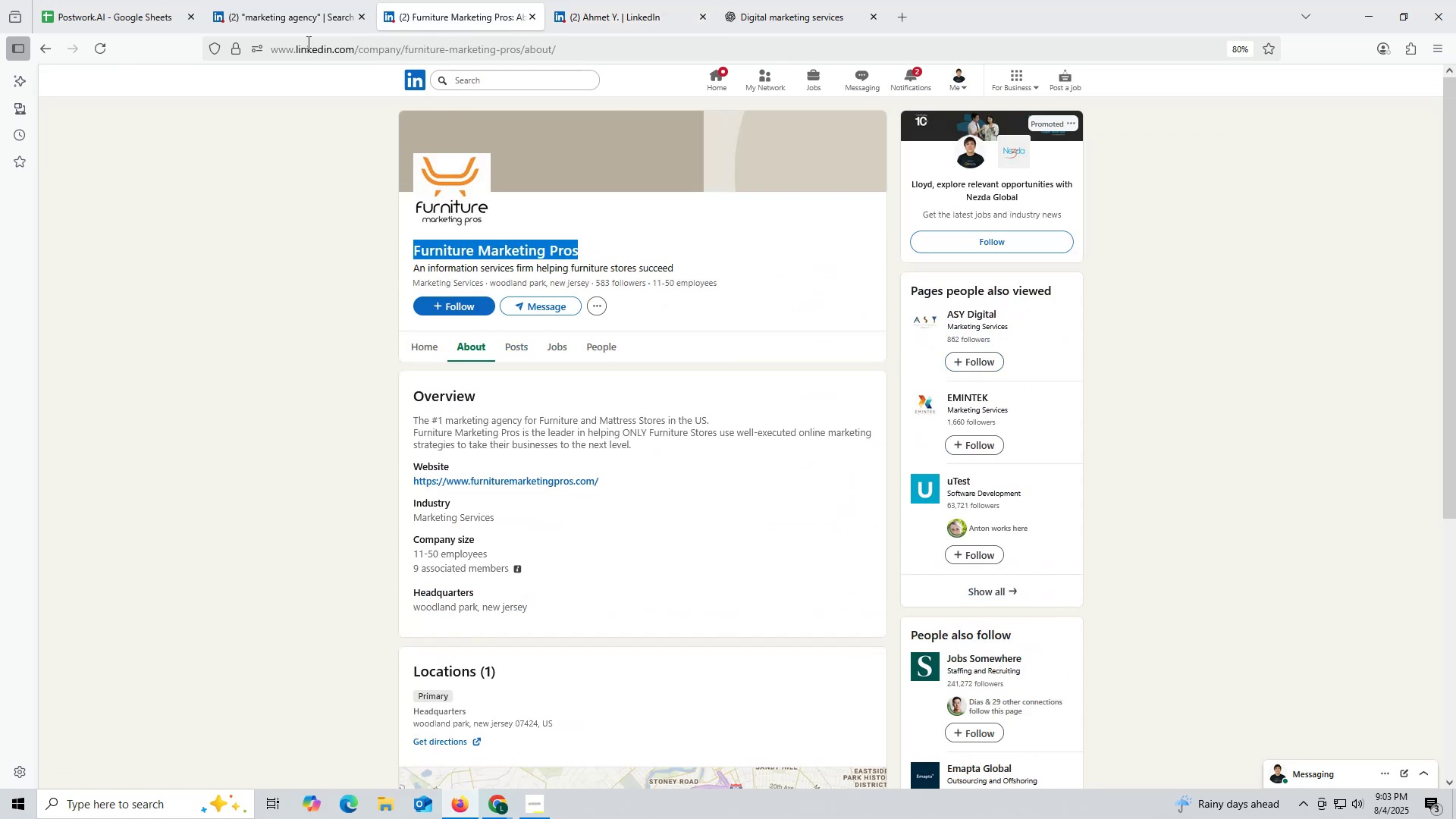 
key(Control+C)
 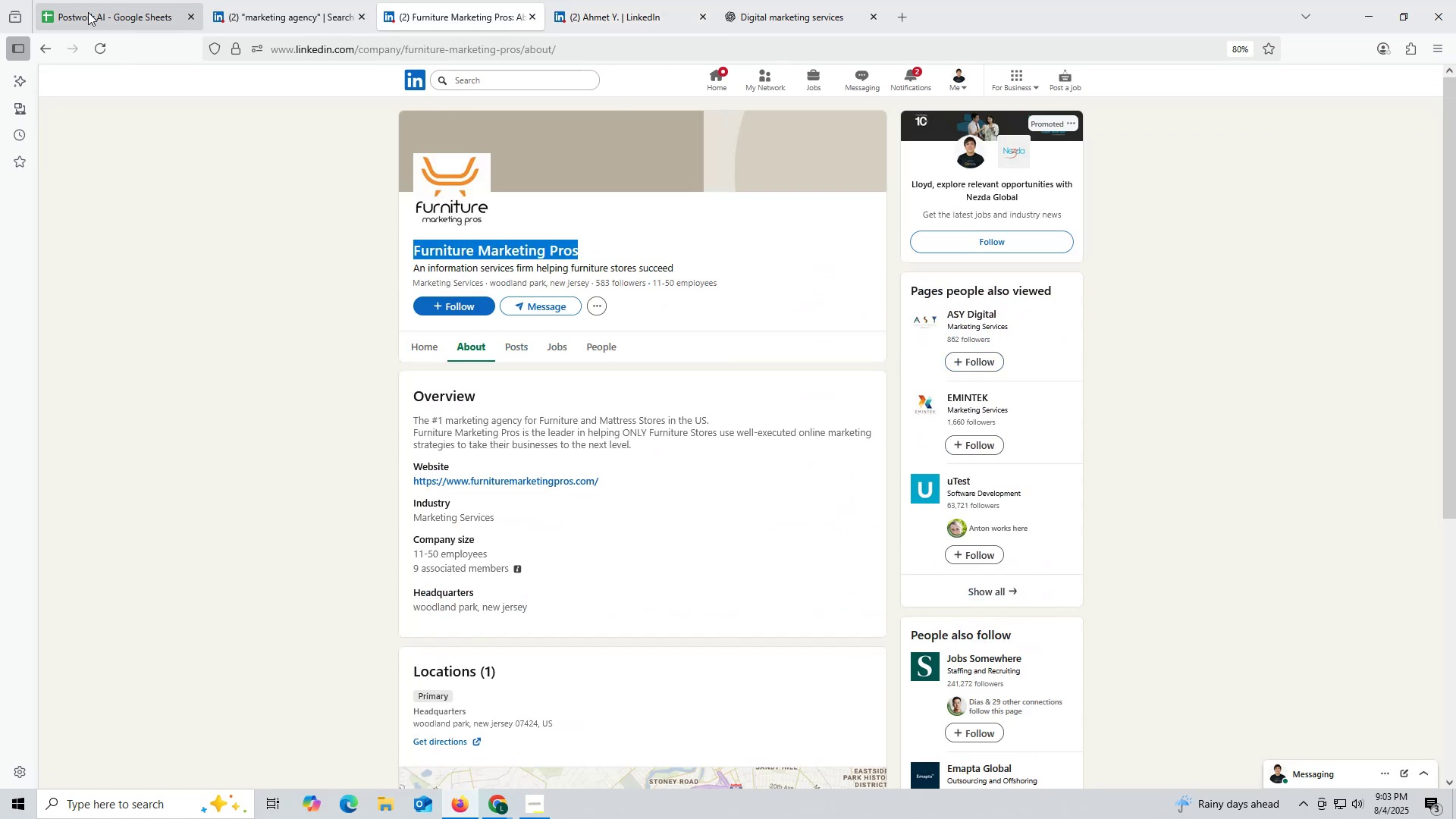 
left_click([87, 12])
 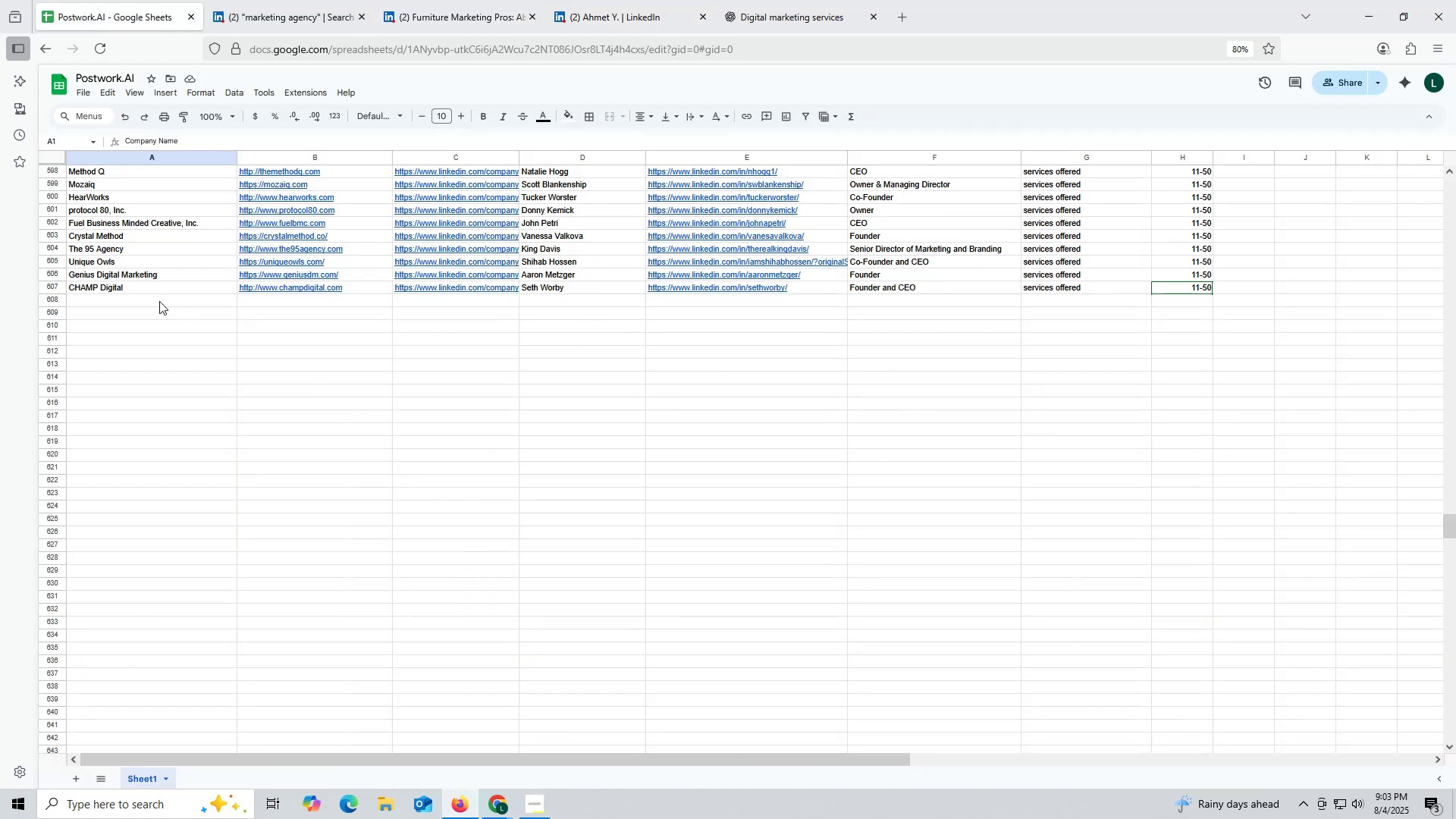 
double_click([161, 298])
 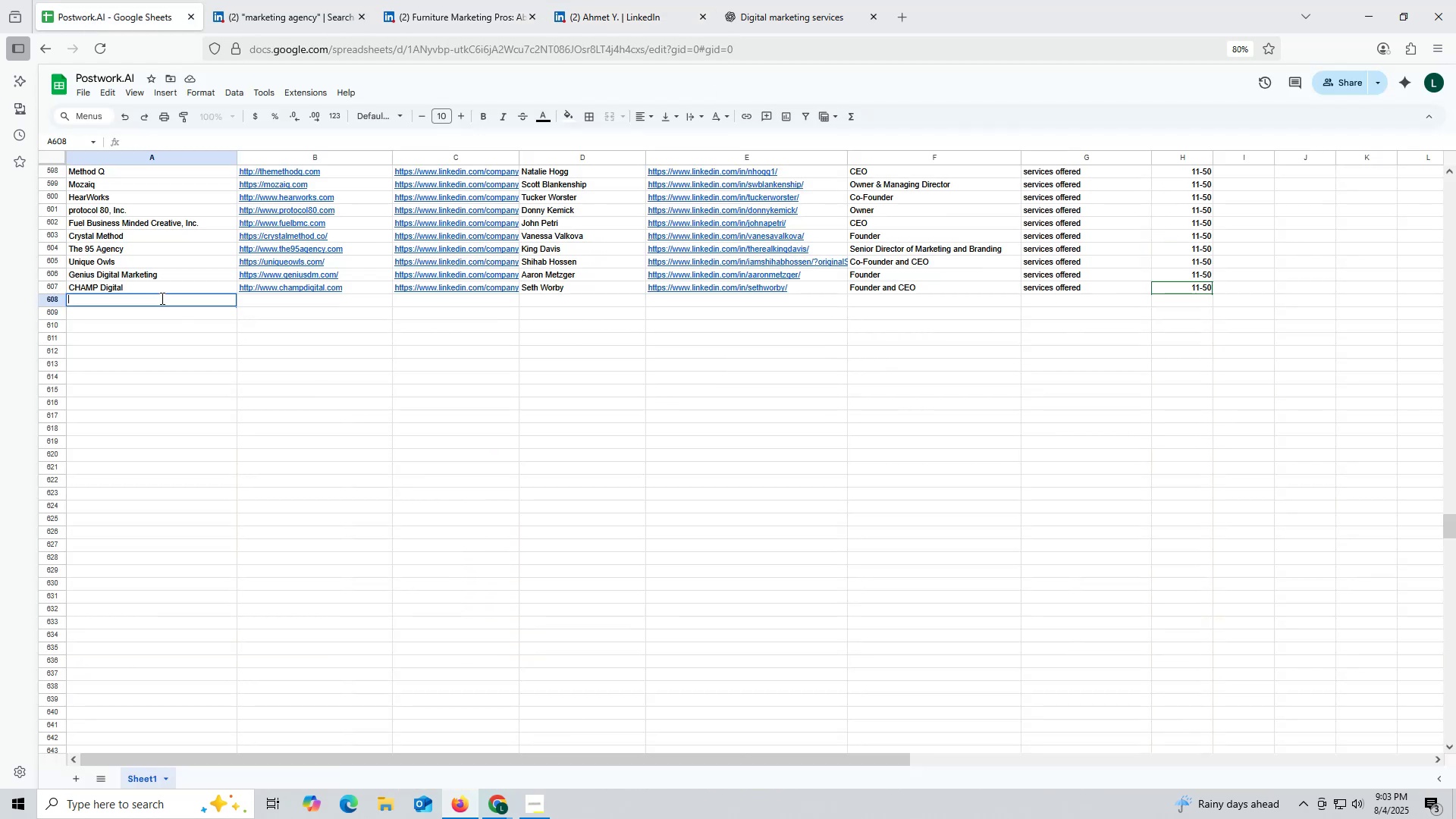 
key(V)
 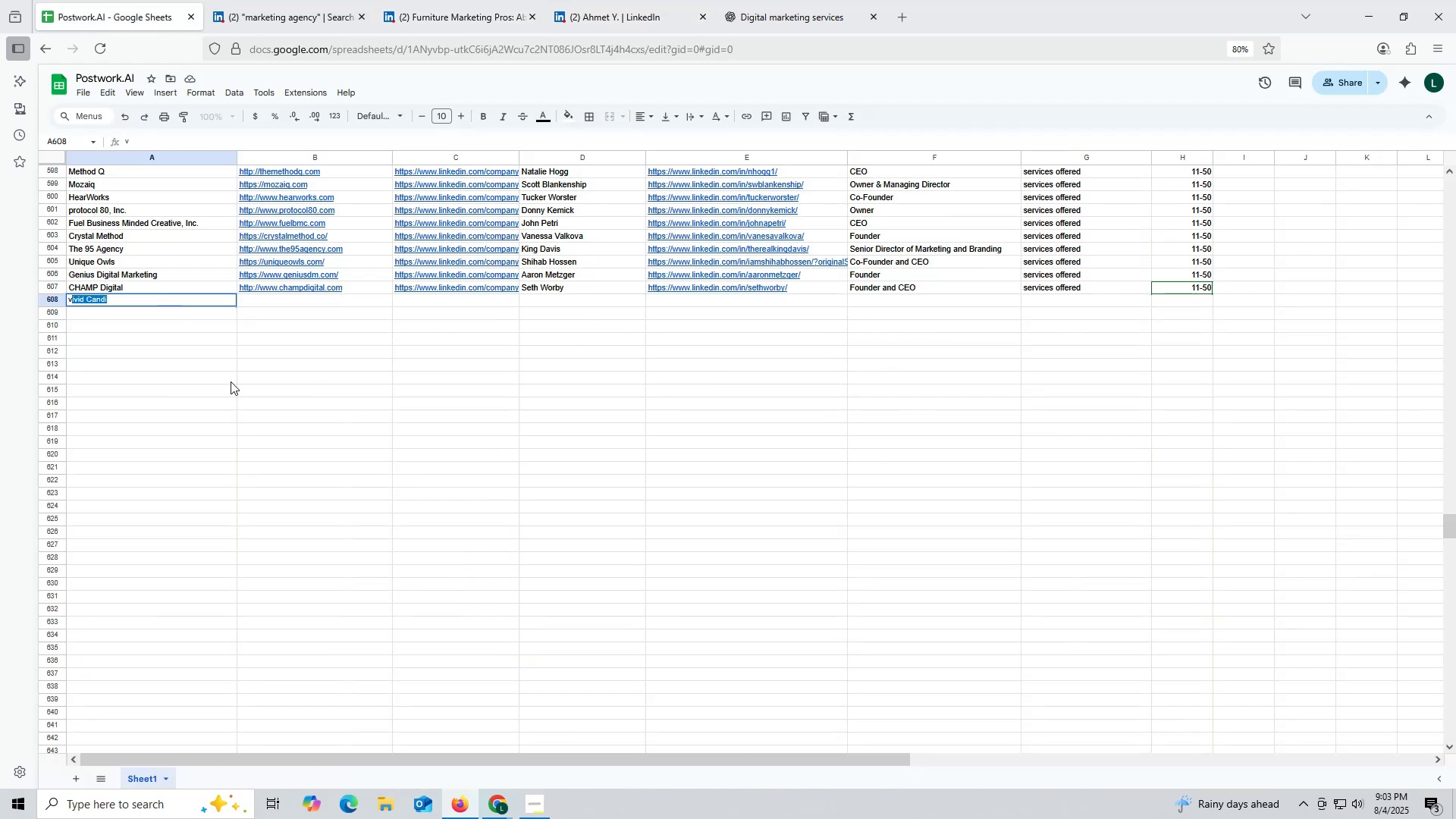 
left_click([231, 381])
 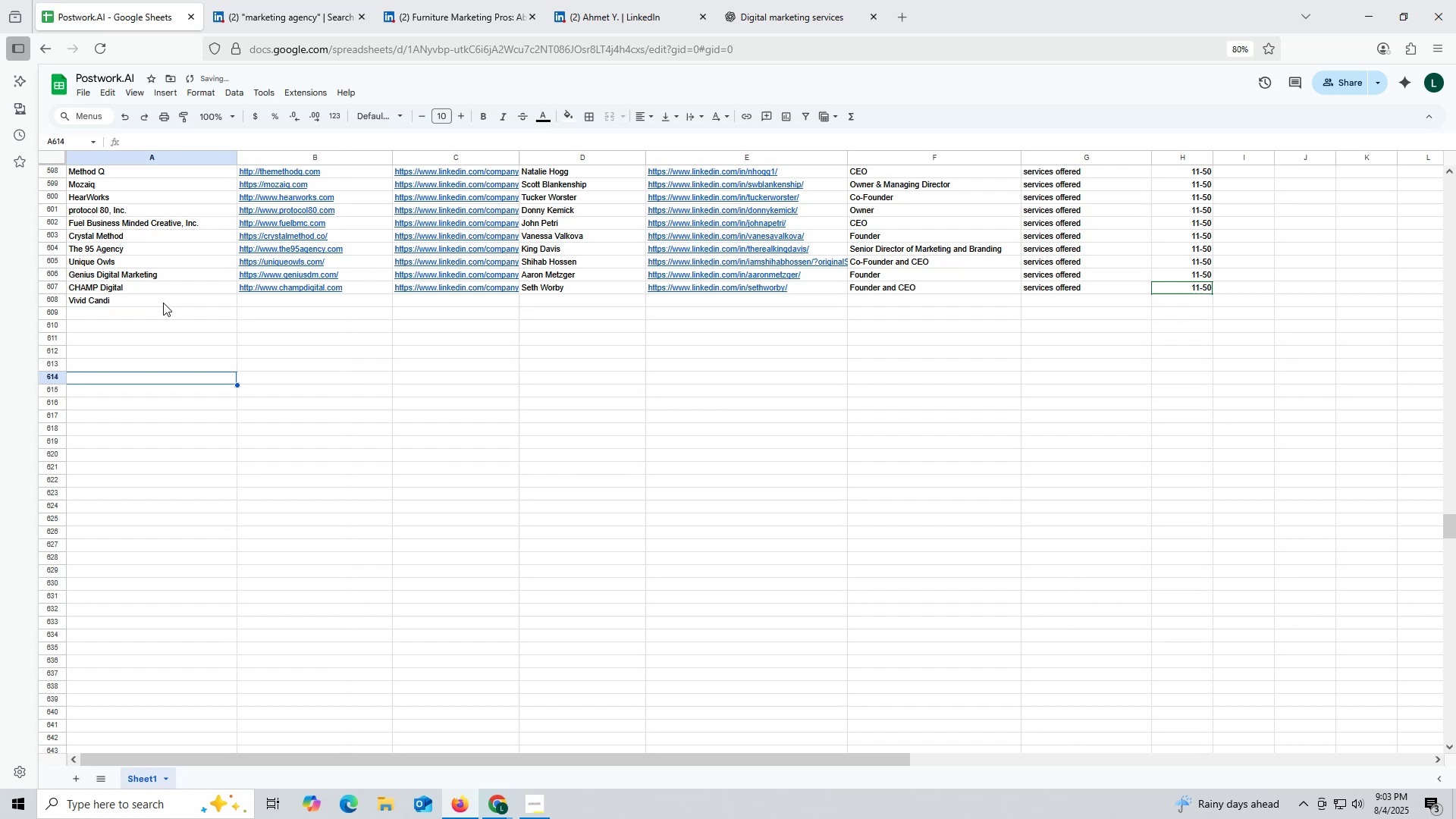 
double_click([163, 303])
 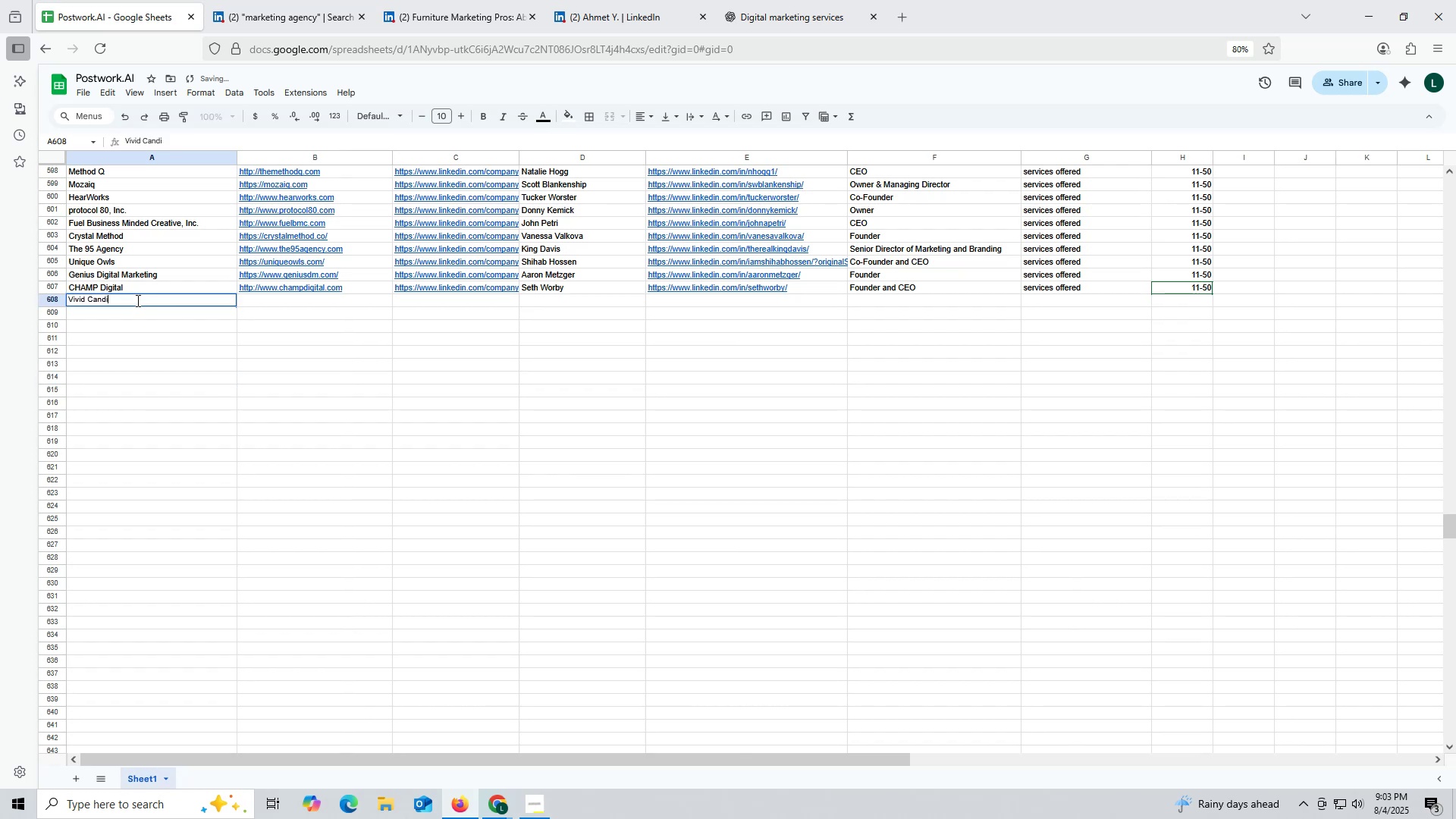 
left_click_drag(start_coordinate=[136, 300], to_coordinate=[7, 290])
 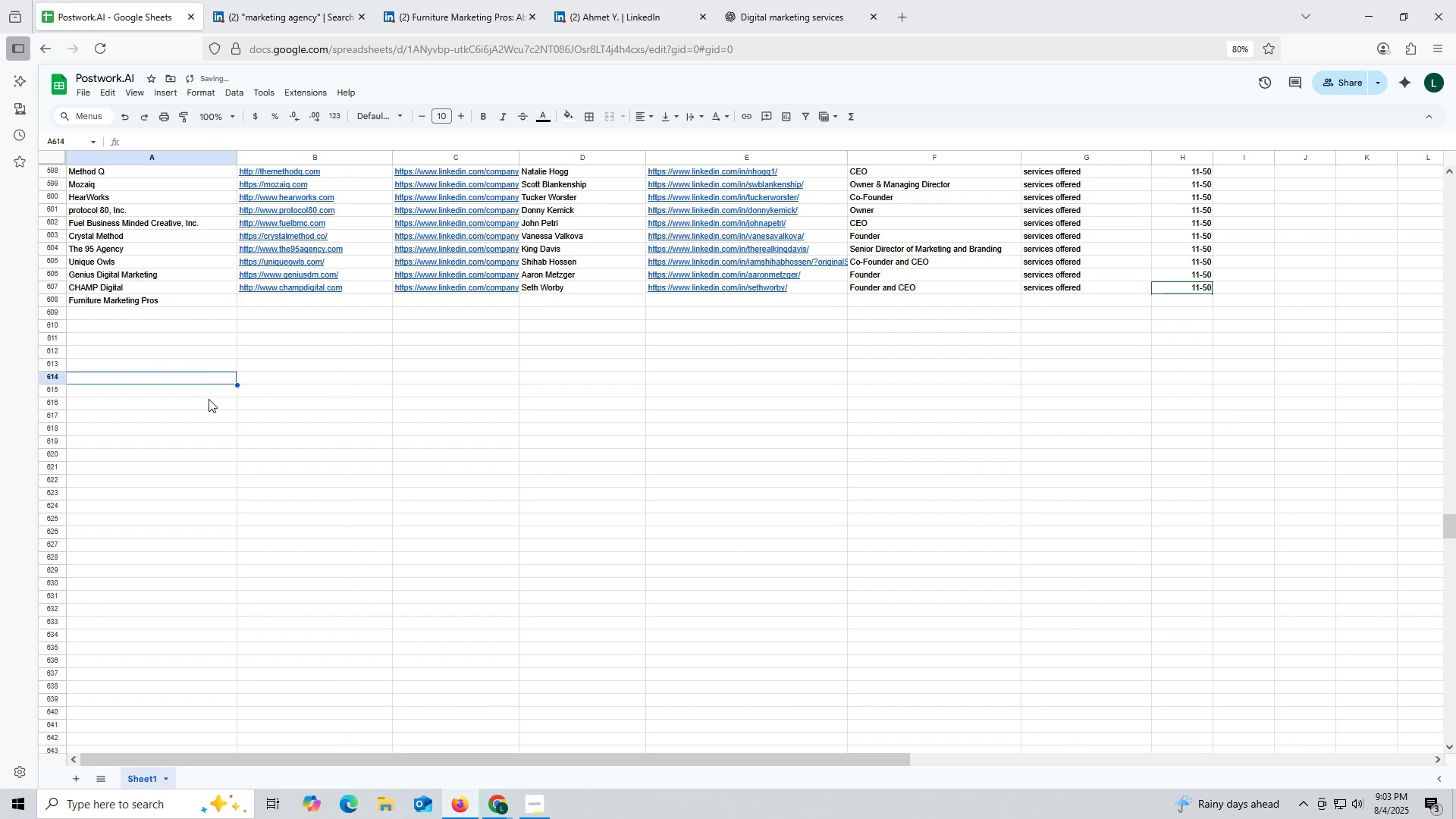 
key(Control+ControlLeft)
 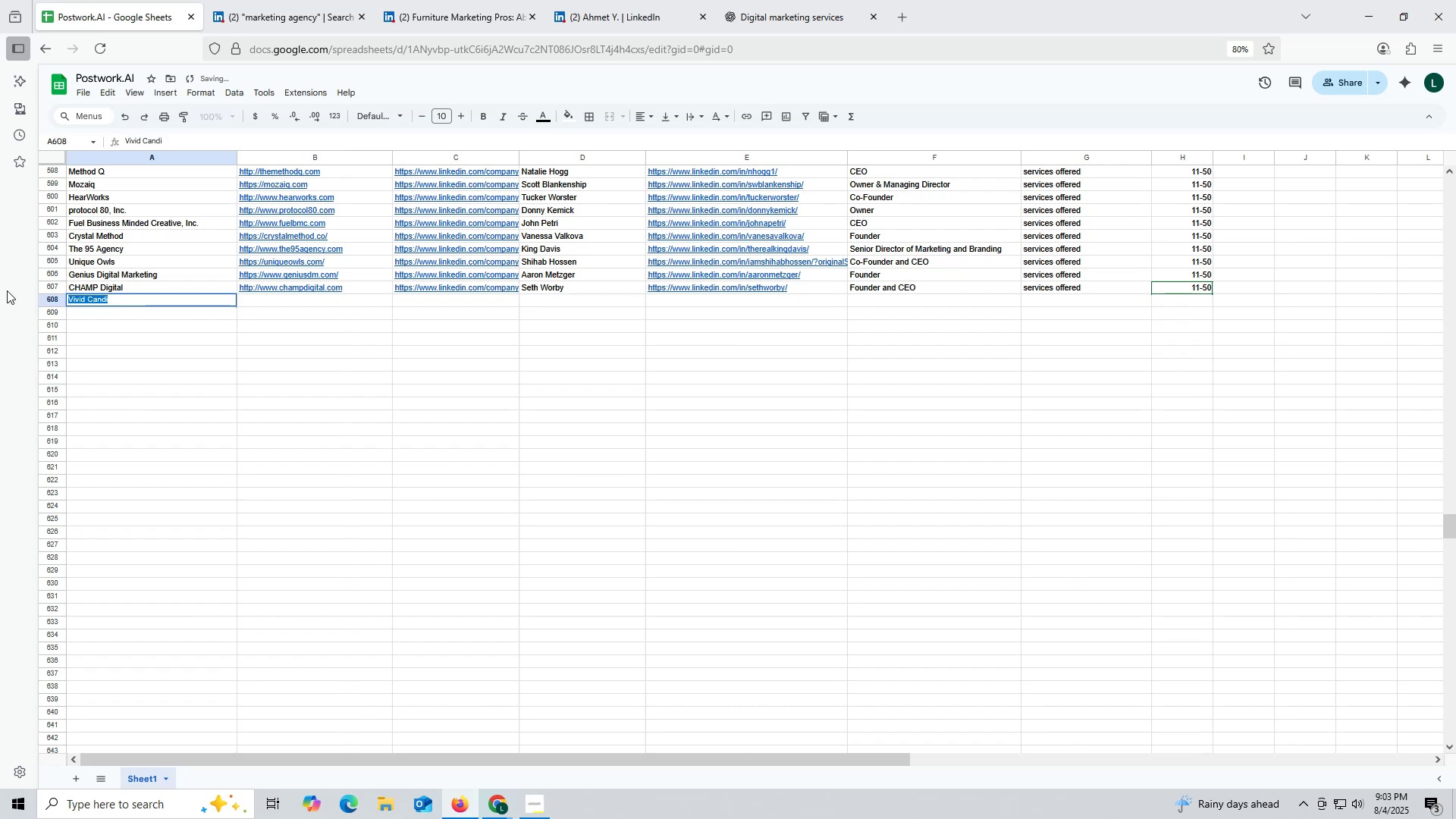 
key(Control+V)
 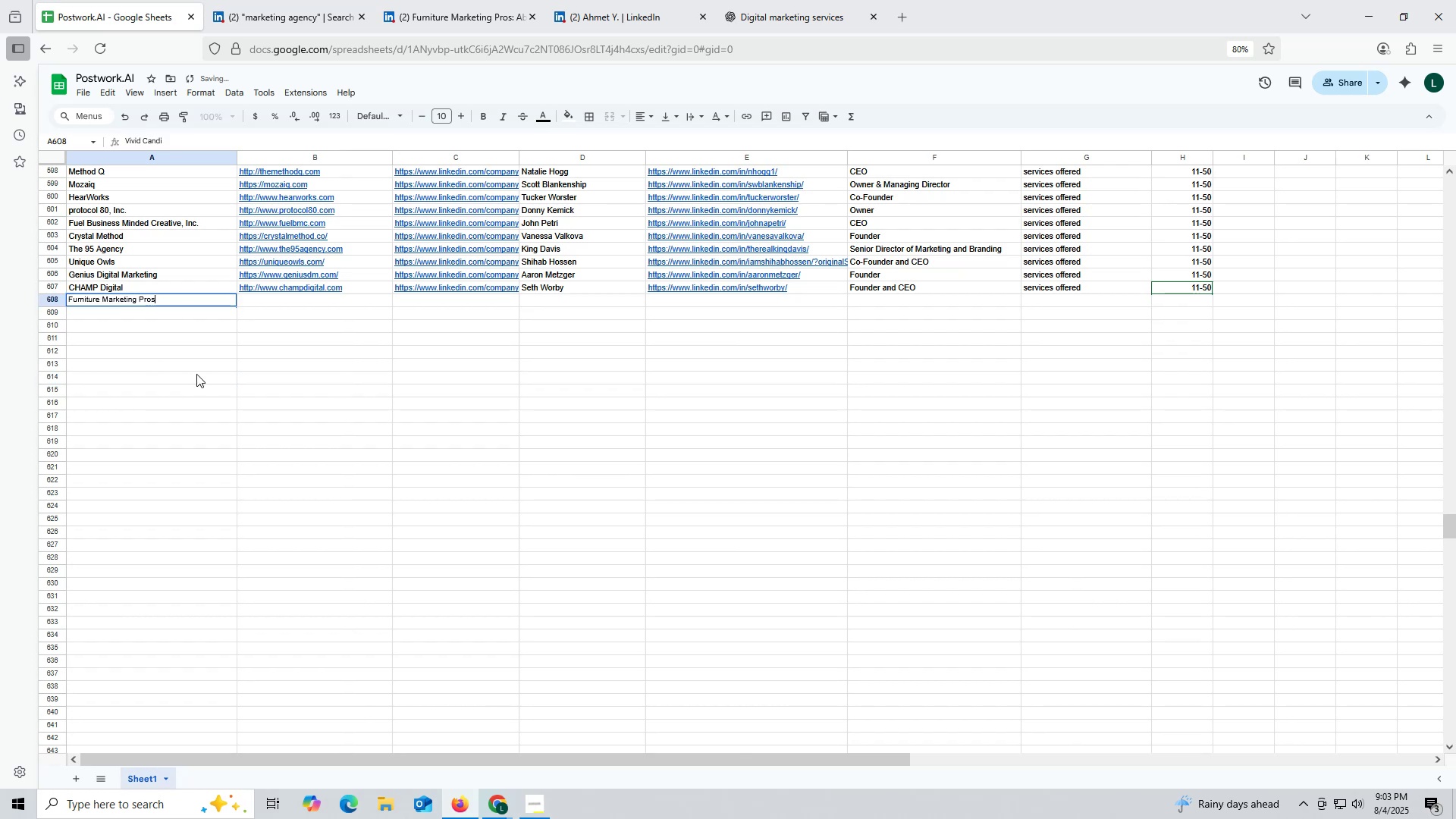 
triple_click([196, 374])
 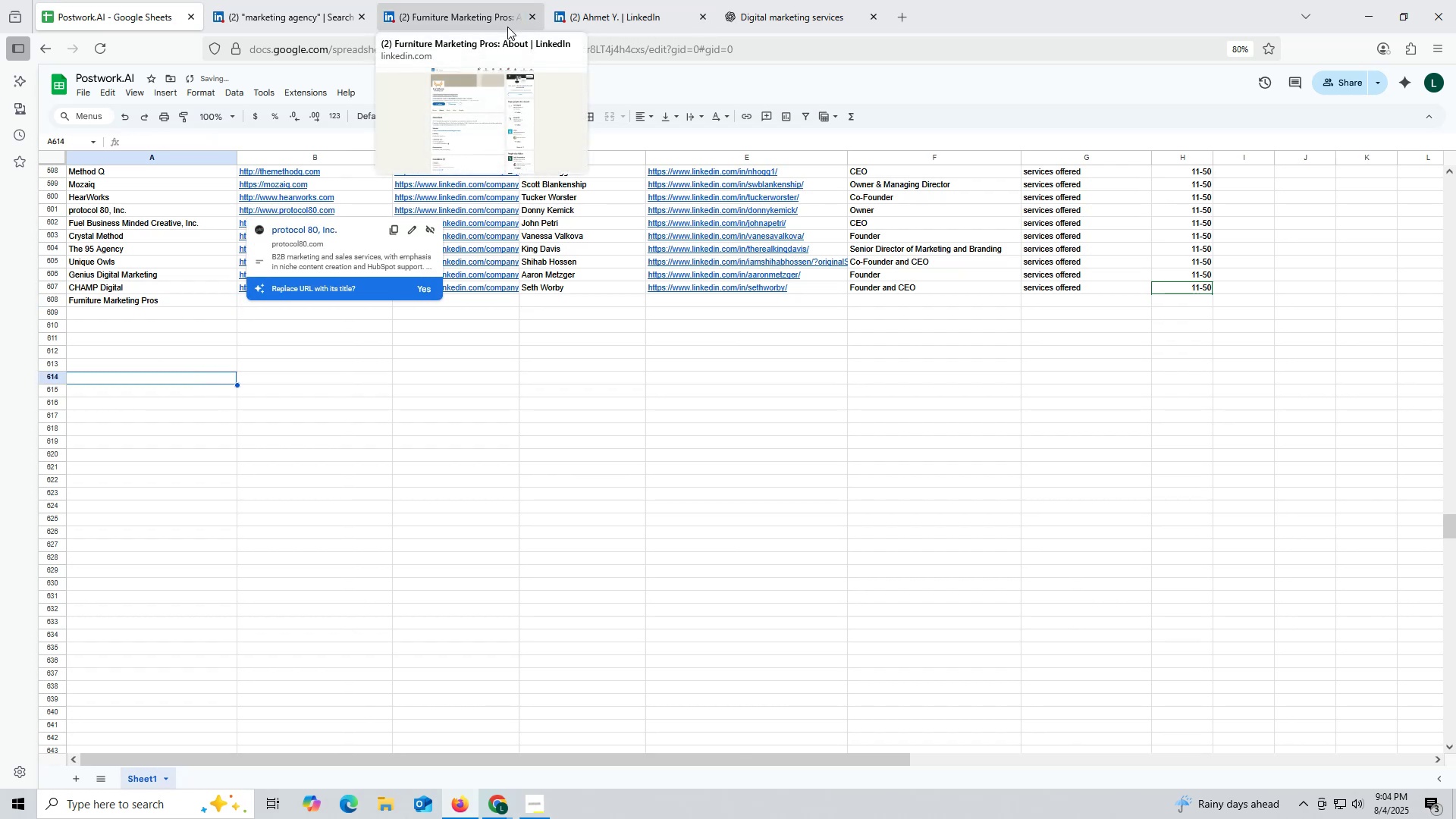 
left_click([617, 14])
 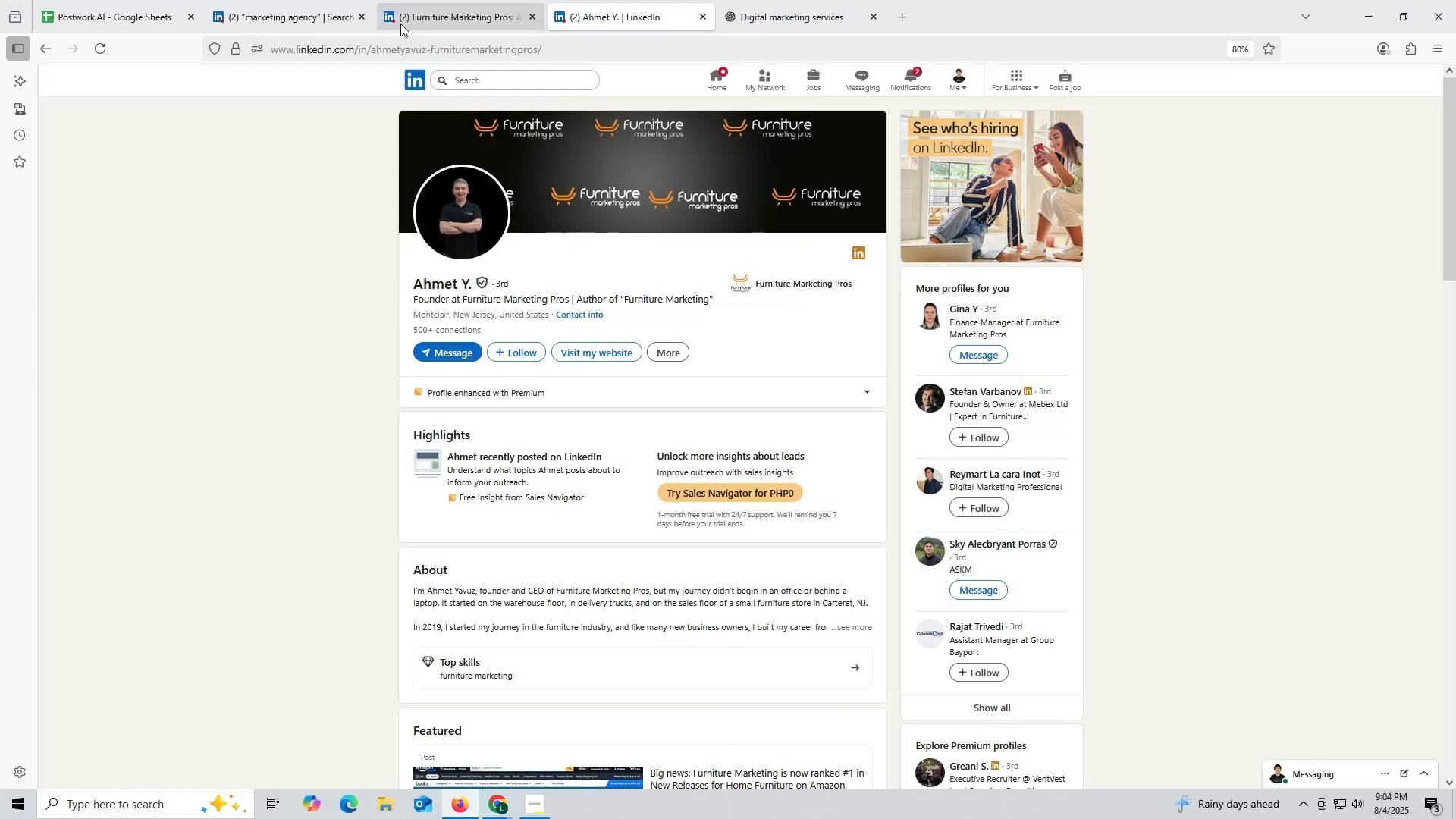 
left_click([450, 10])
 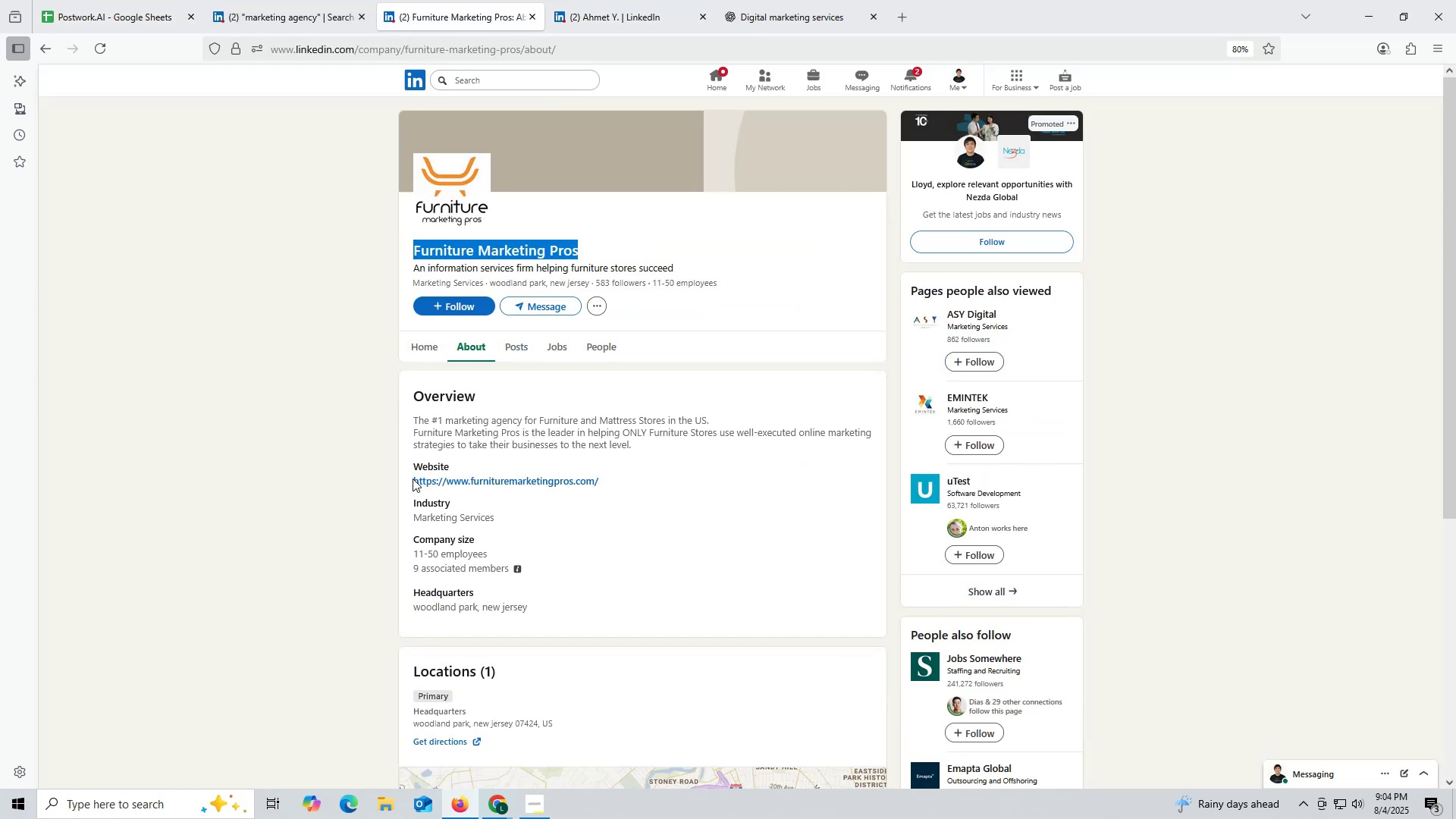 
left_click_drag(start_coordinate=[411, 479], to_coordinate=[669, 478])
 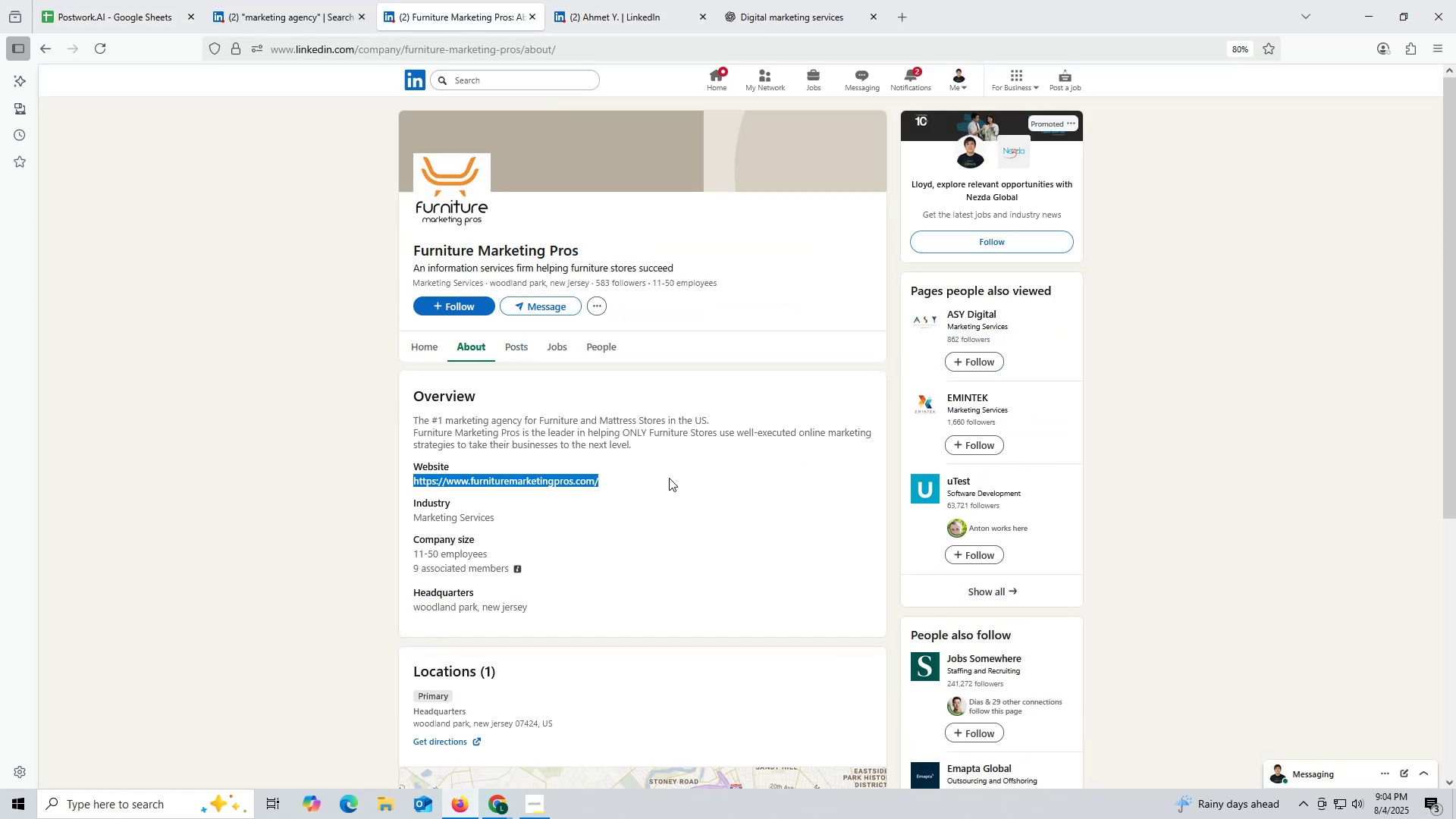 
key(Control+ControlLeft)
 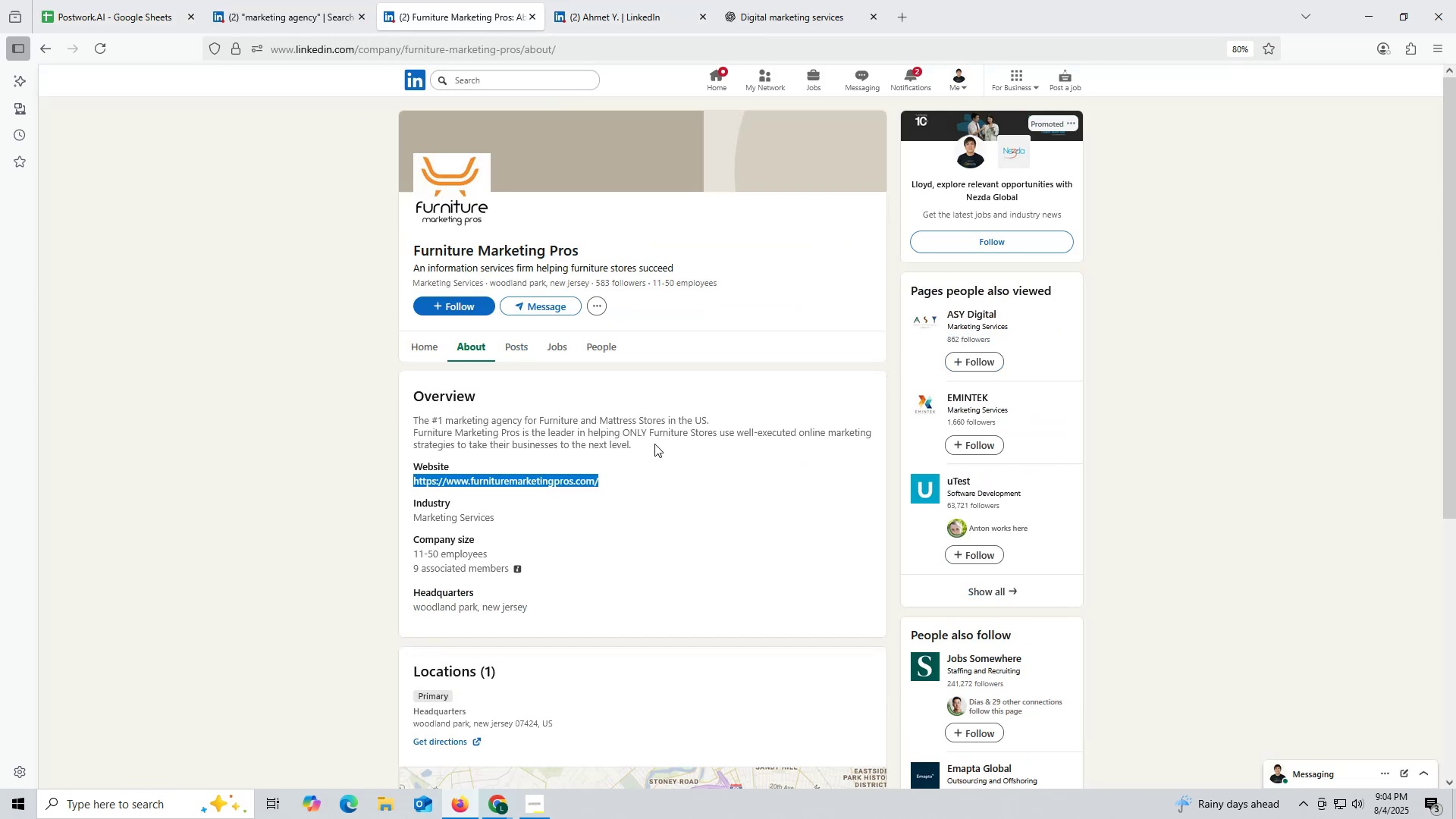 
key(Control+C)
 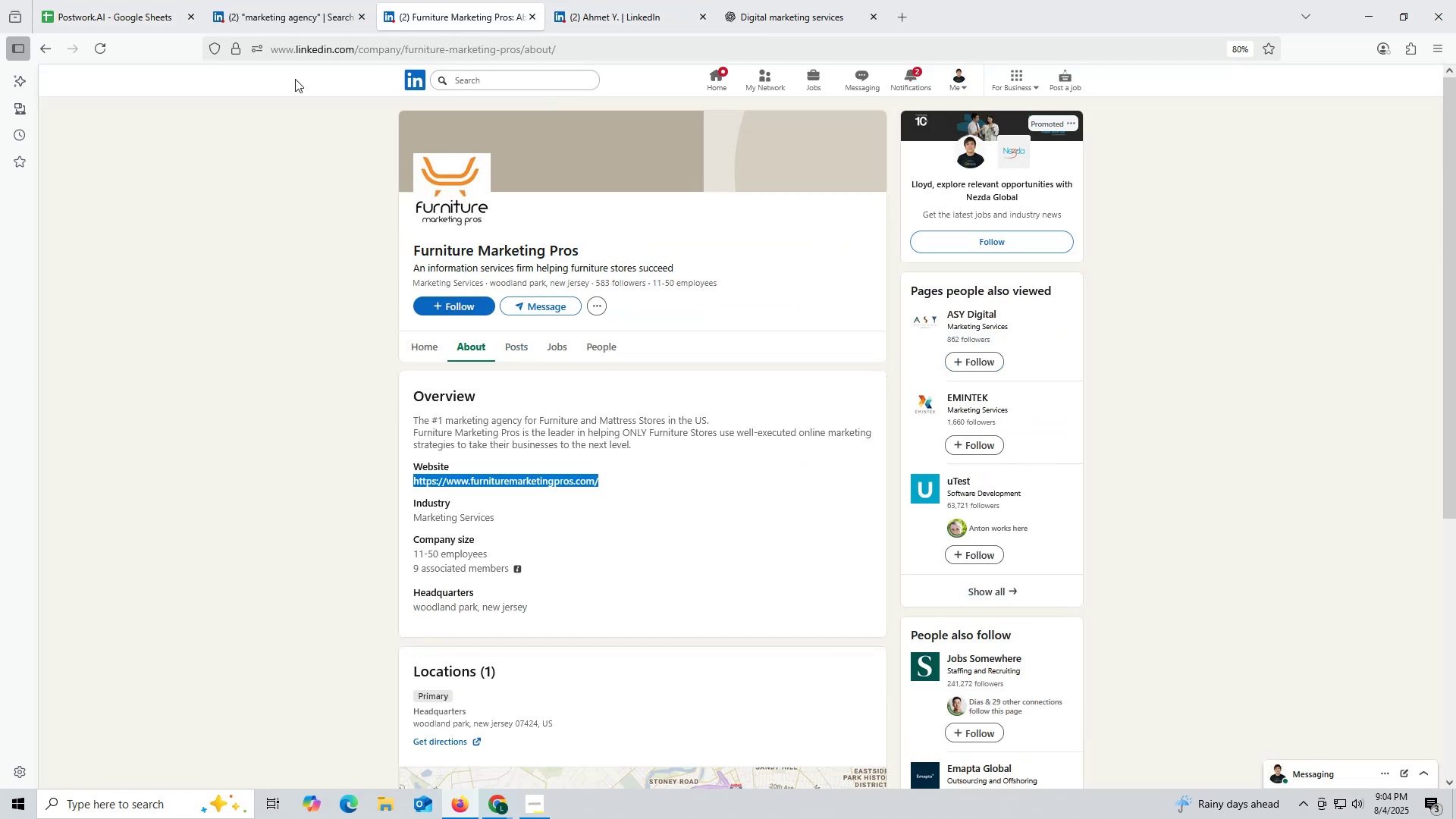 
key(Control+ControlLeft)
 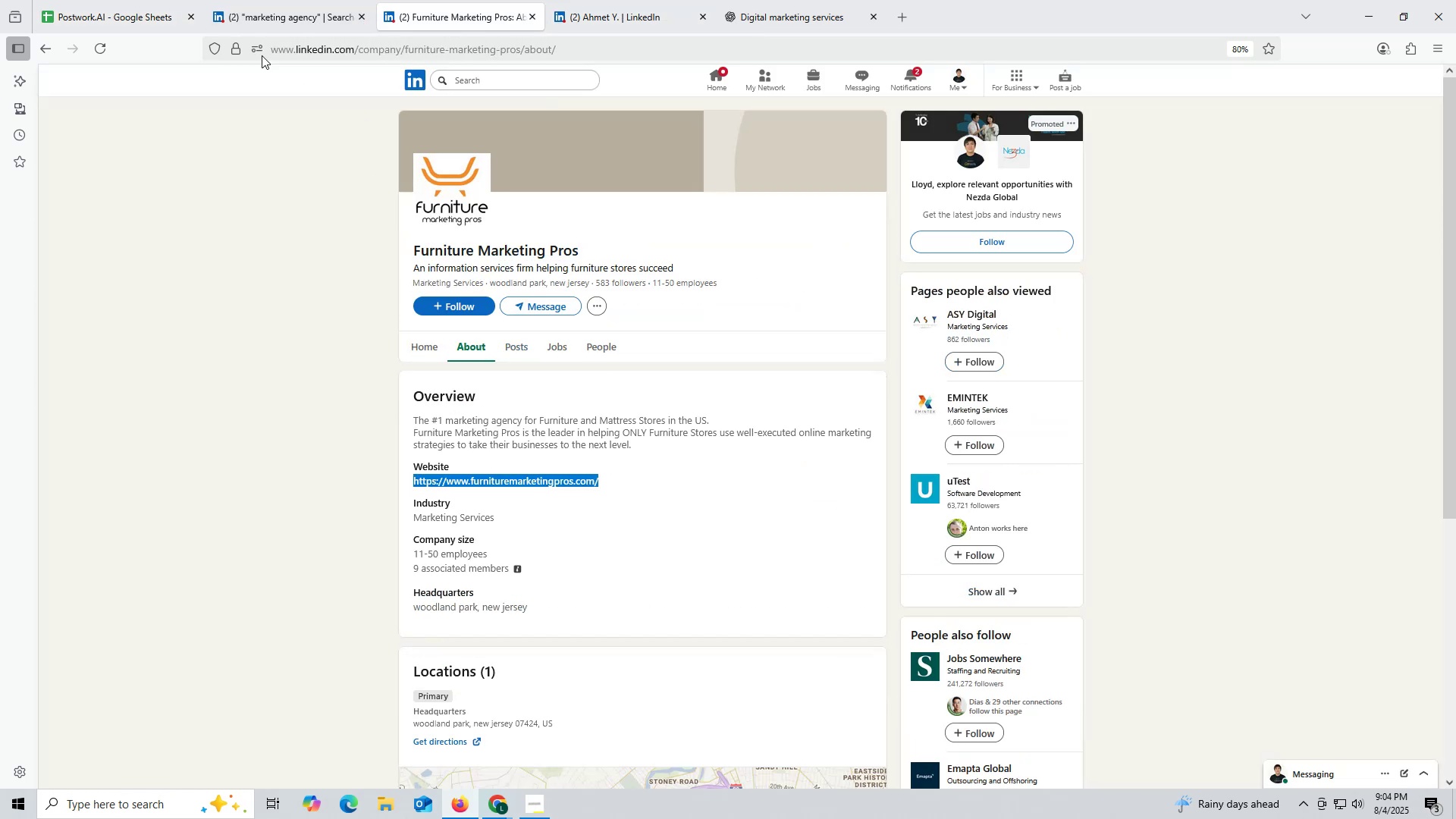 
key(Control+C)
 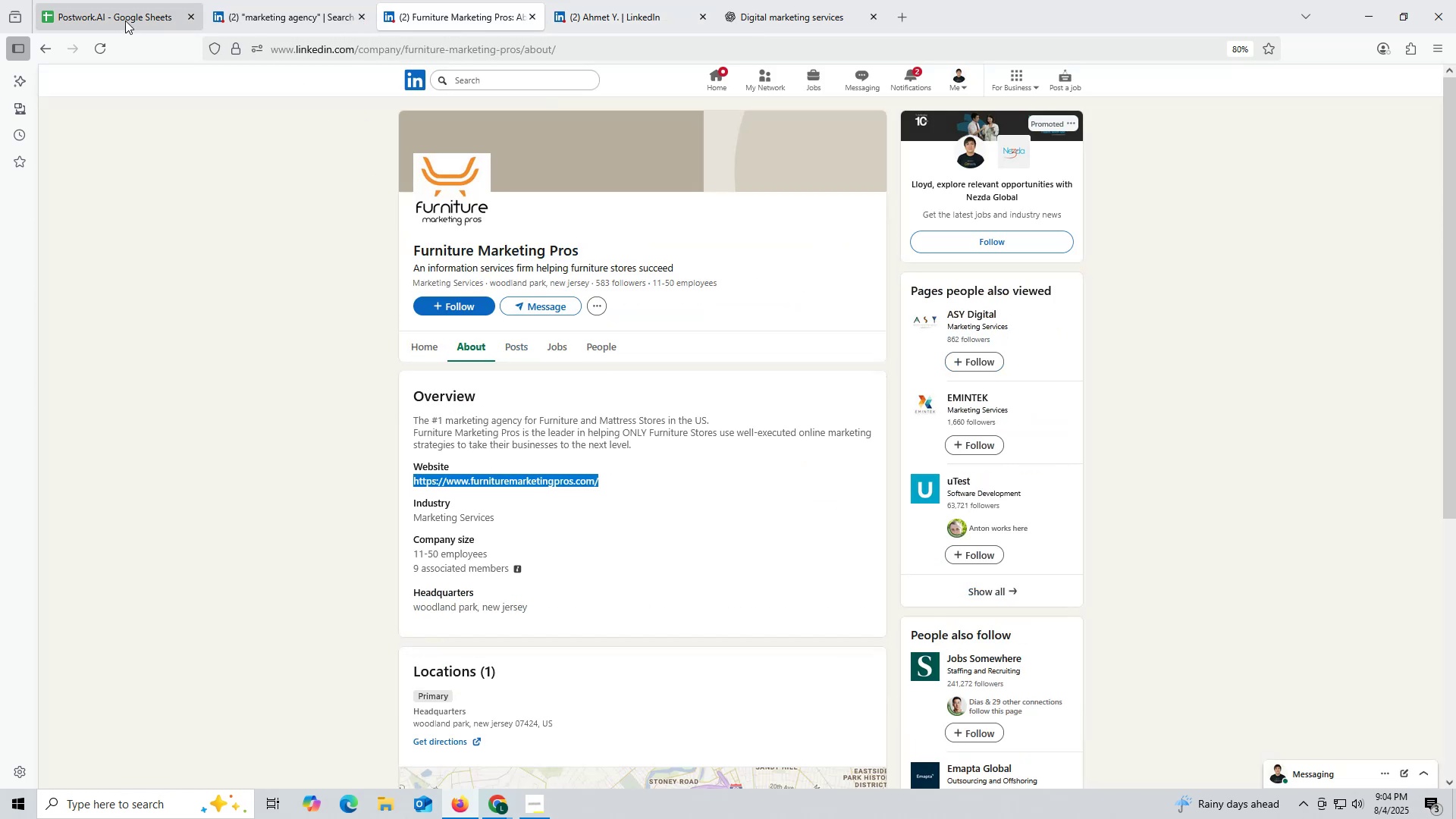 
left_click([125, 20])
 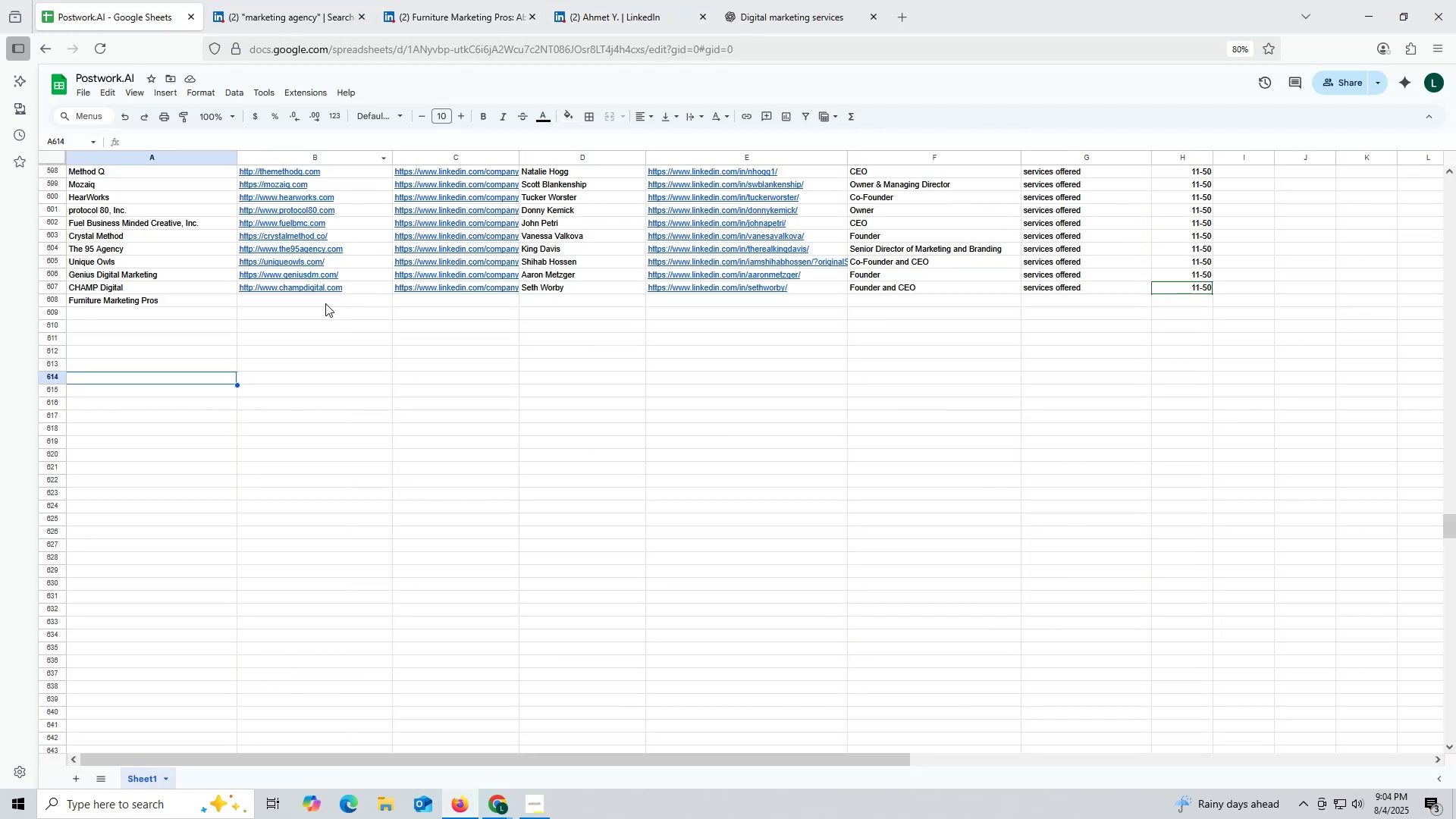 
double_click([325, 303])
 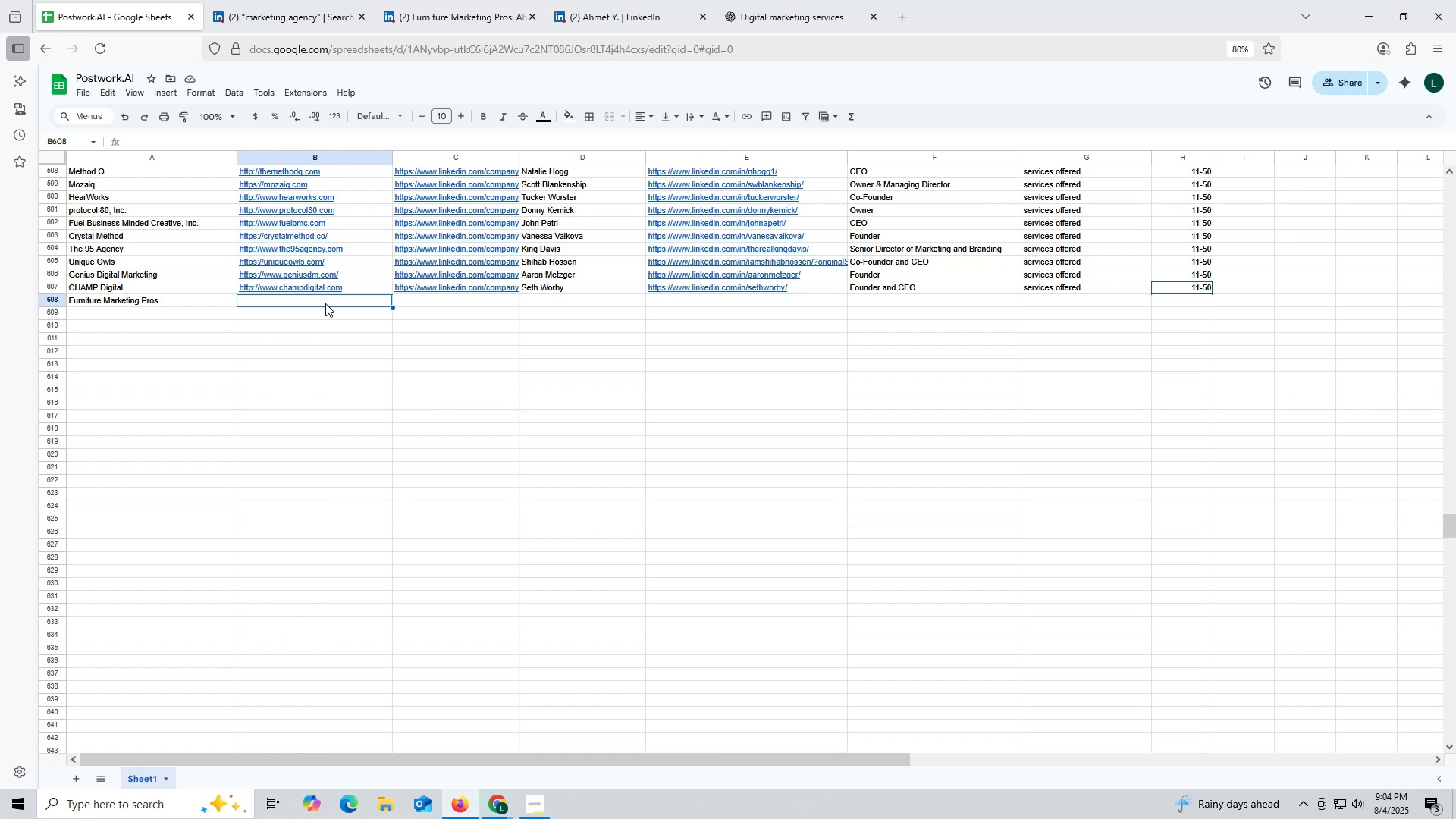 
key(Control+ControlLeft)
 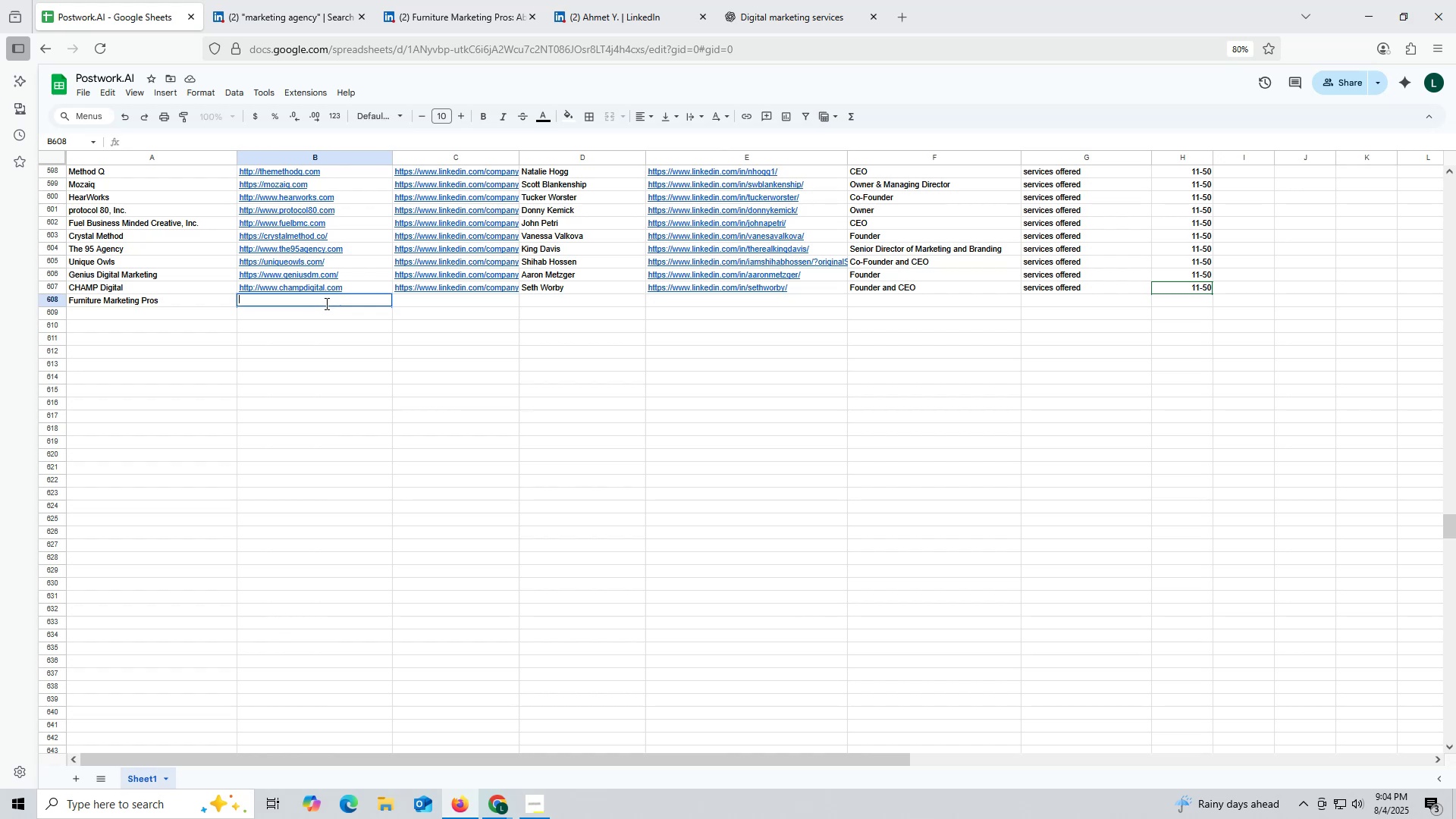 
key(Control+V)
 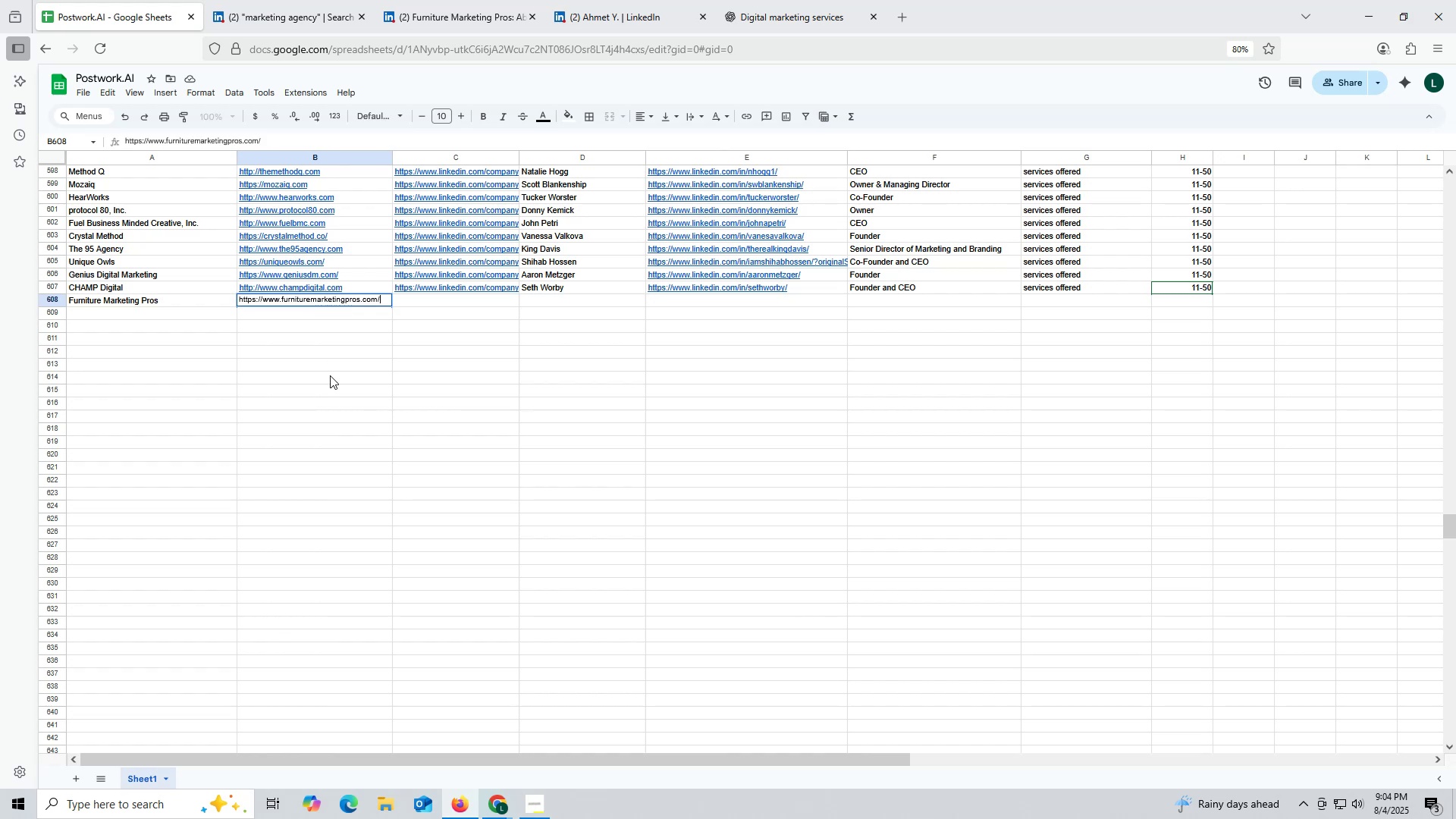 
triple_click([330, 375])
 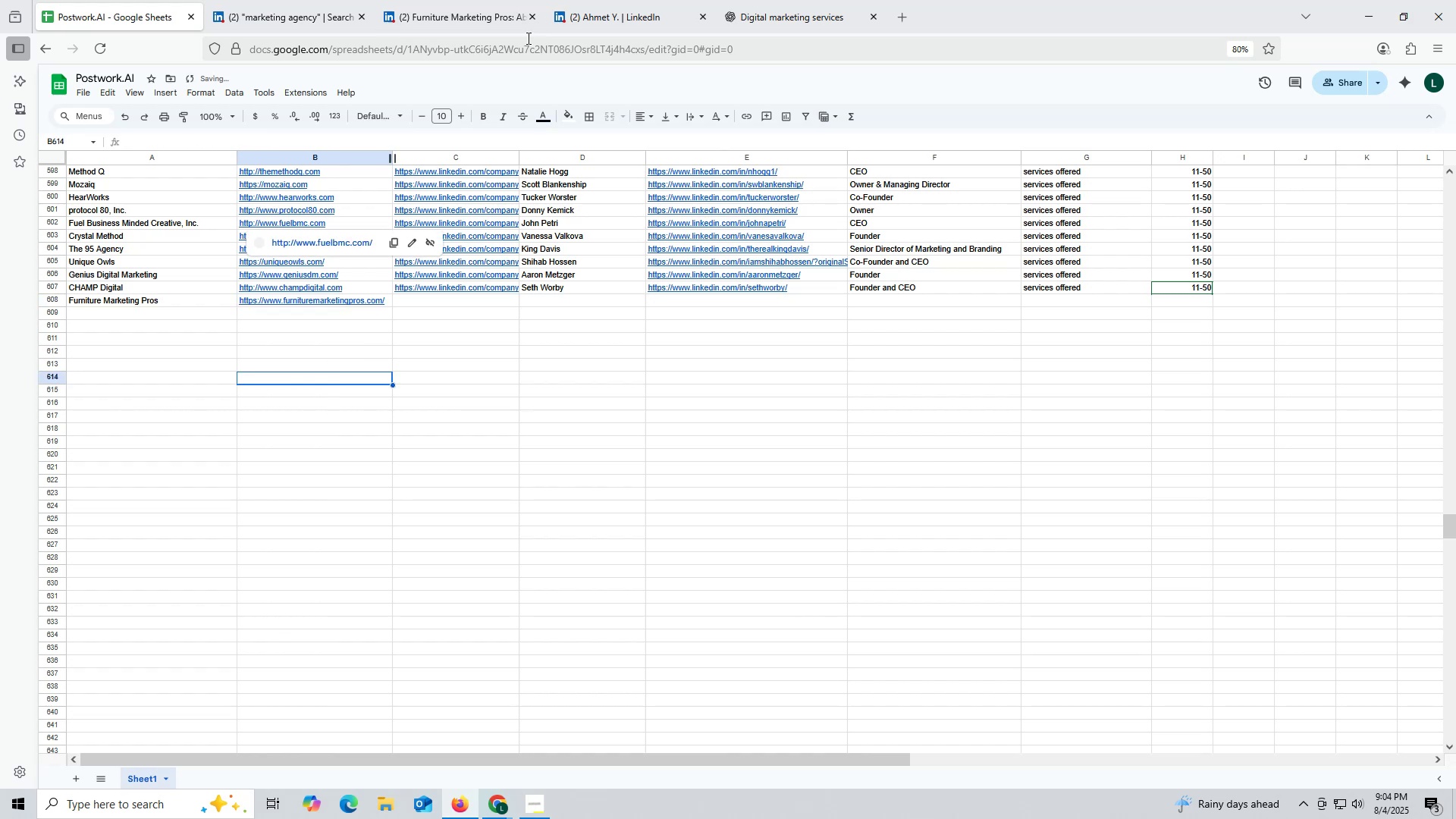 
left_click([504, 17])
 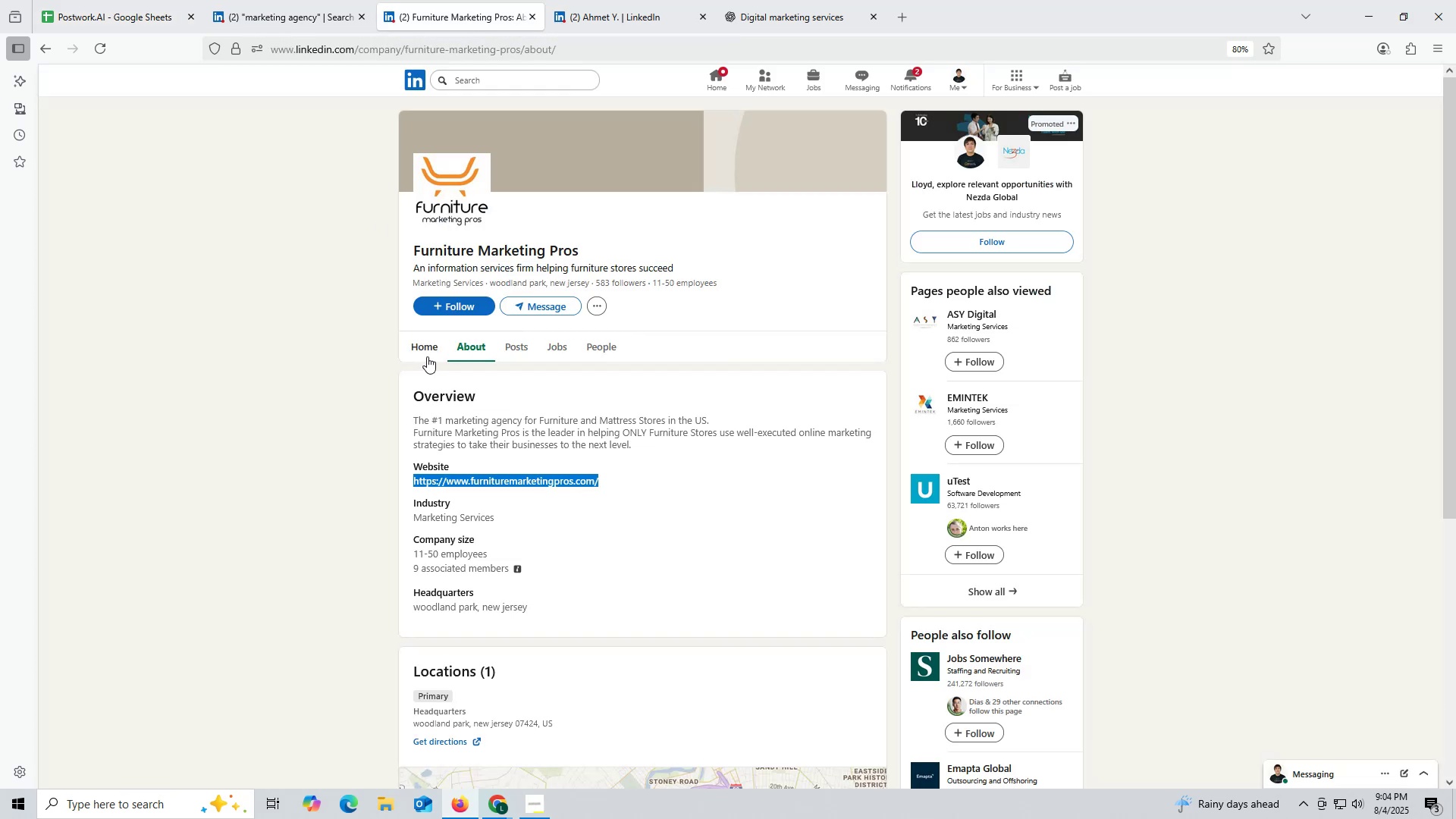 
left_click([427, 354])
 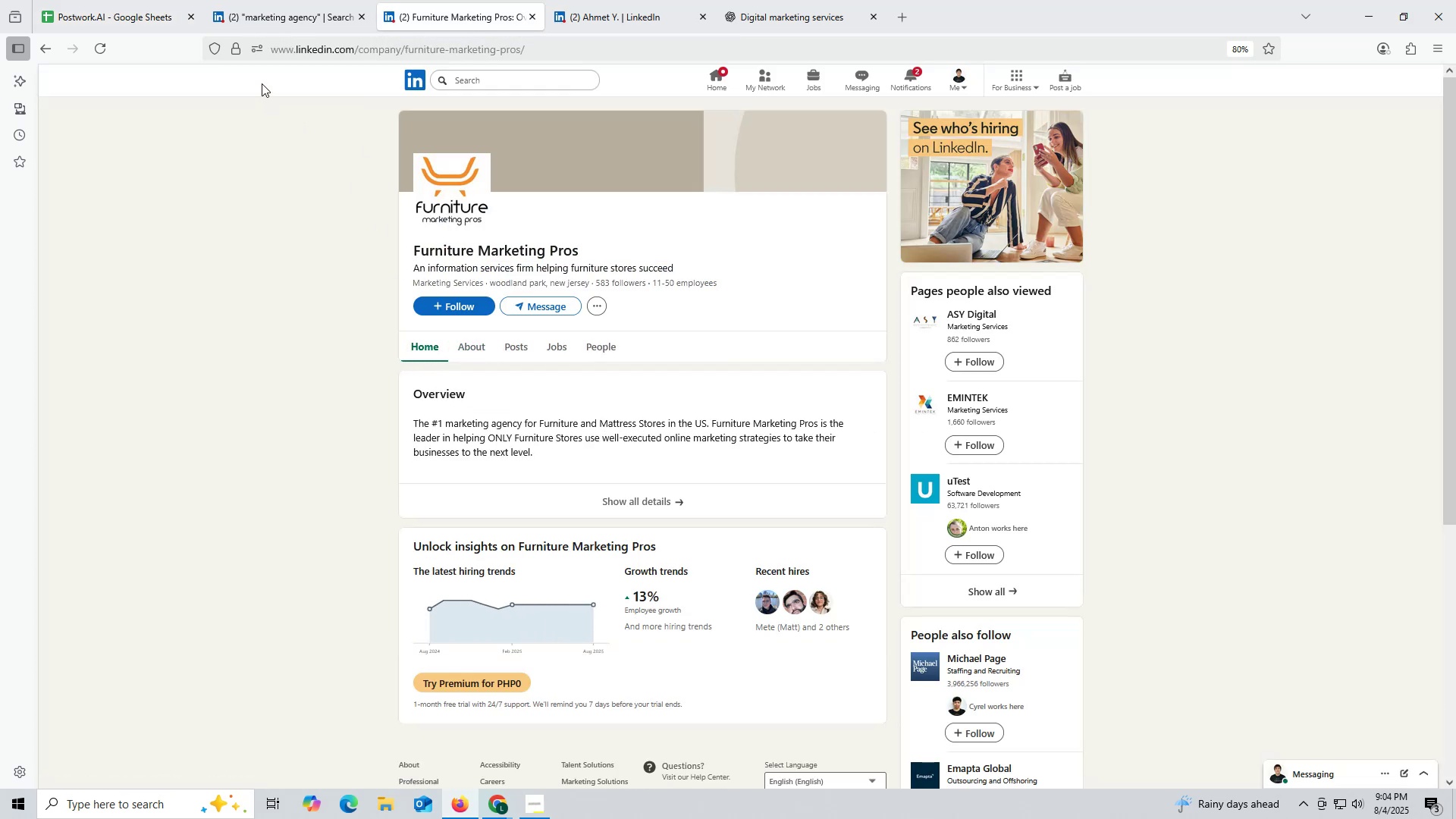 
double_click([330, 52])
 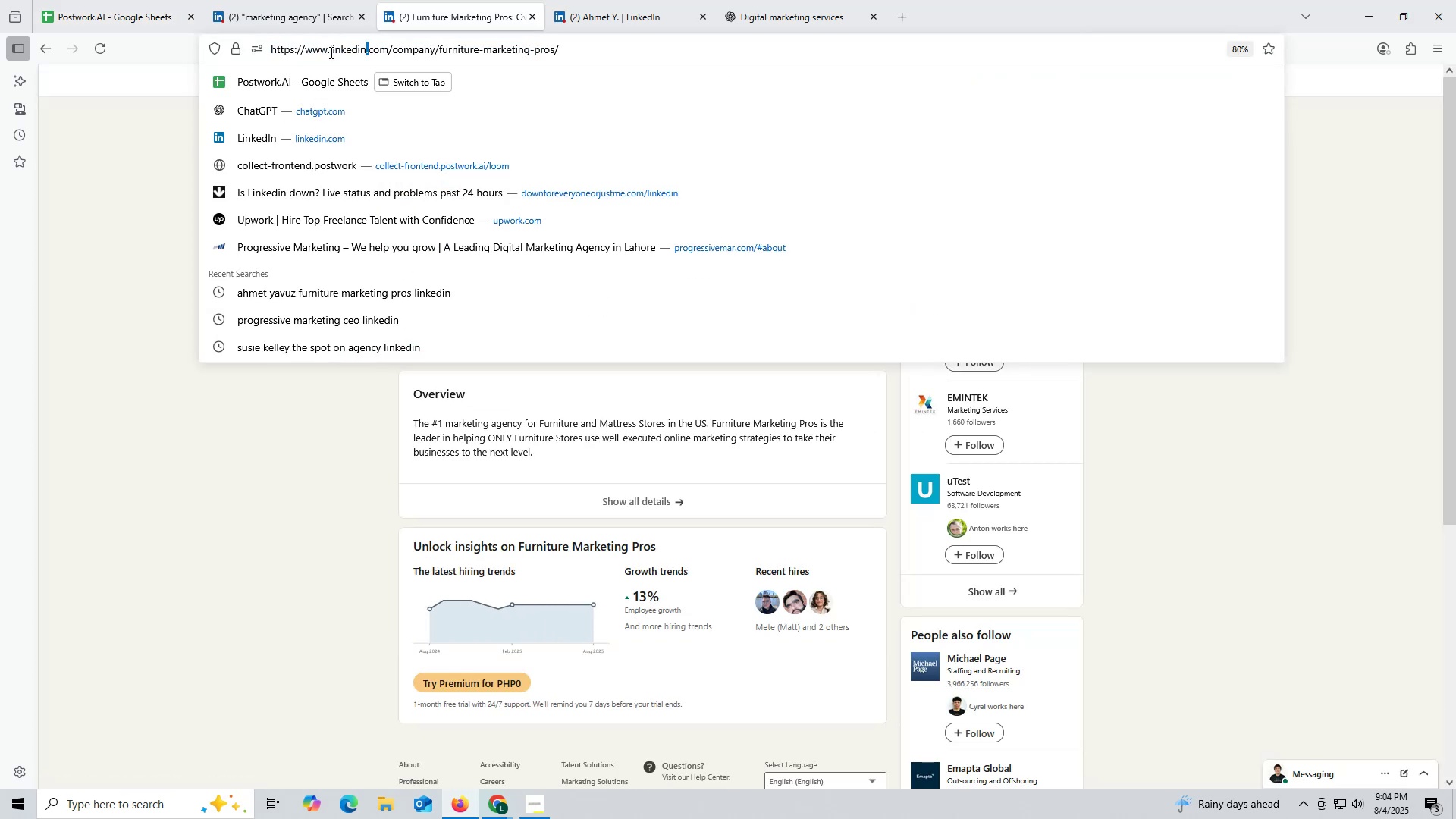 
triple_click([330, 52])
 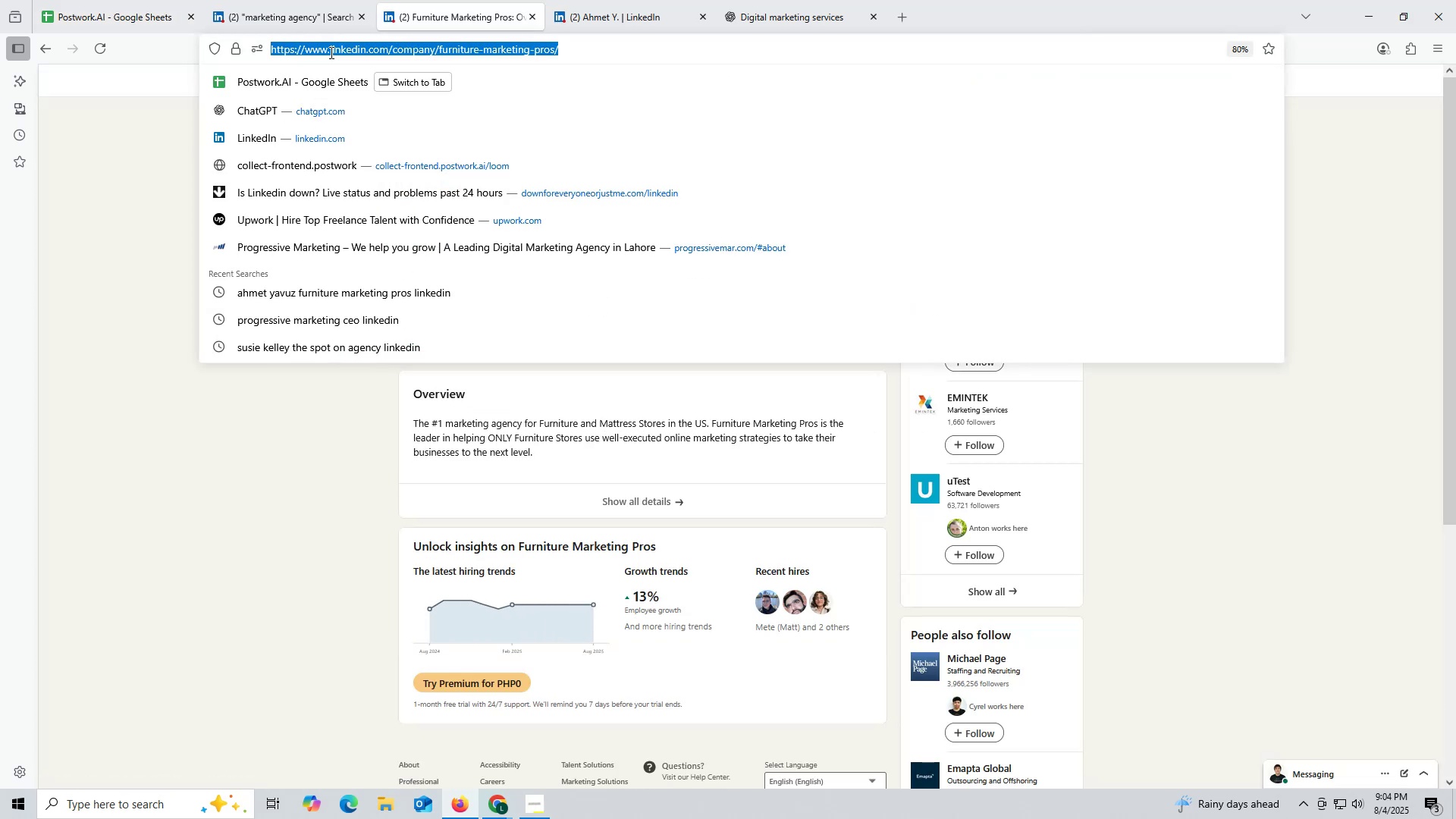 
key(Control+ControlLeft)
 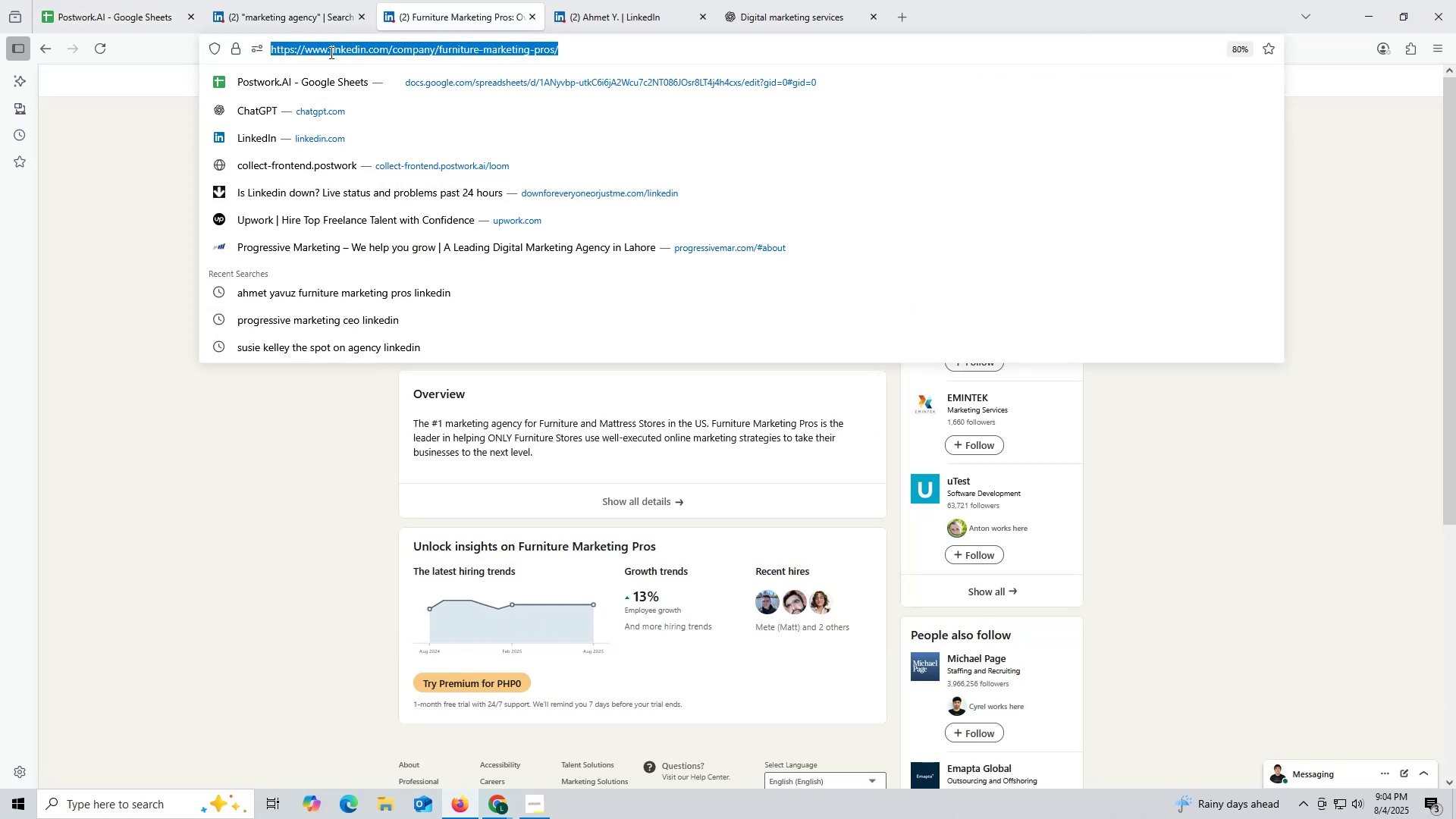 
key(Control+C)
 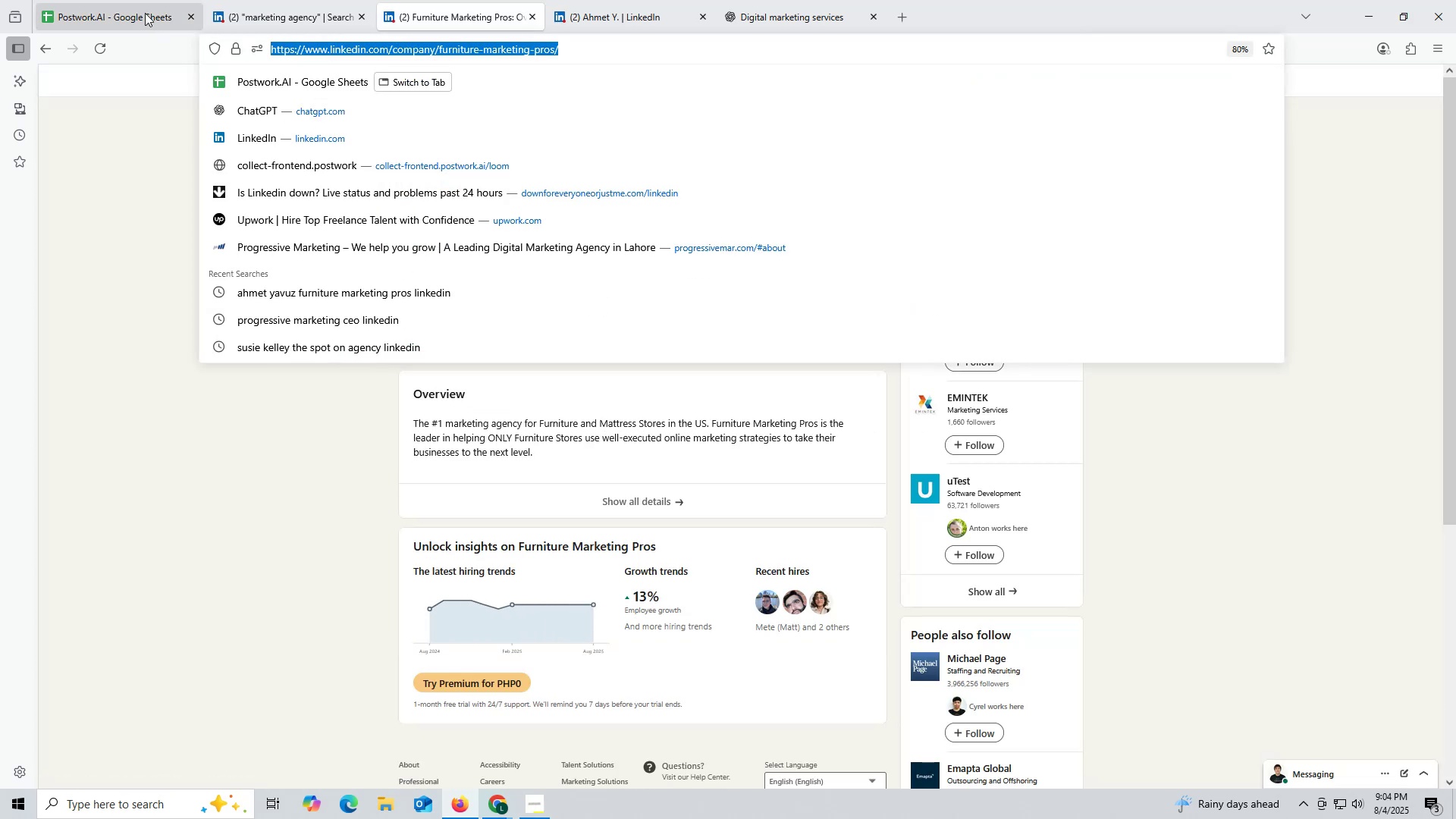 
left_click([145, 11])
 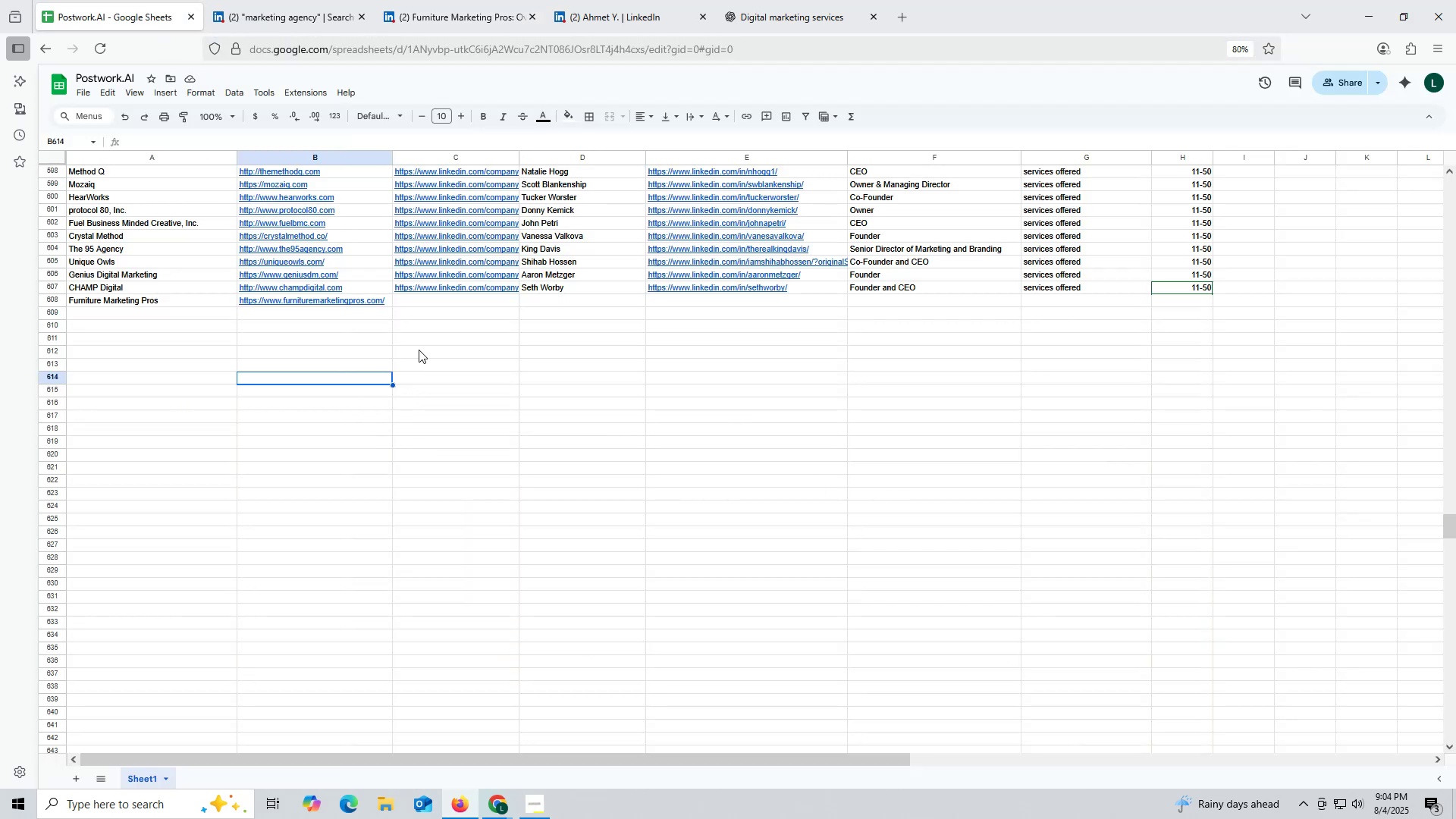 
double_click([447, 304])
 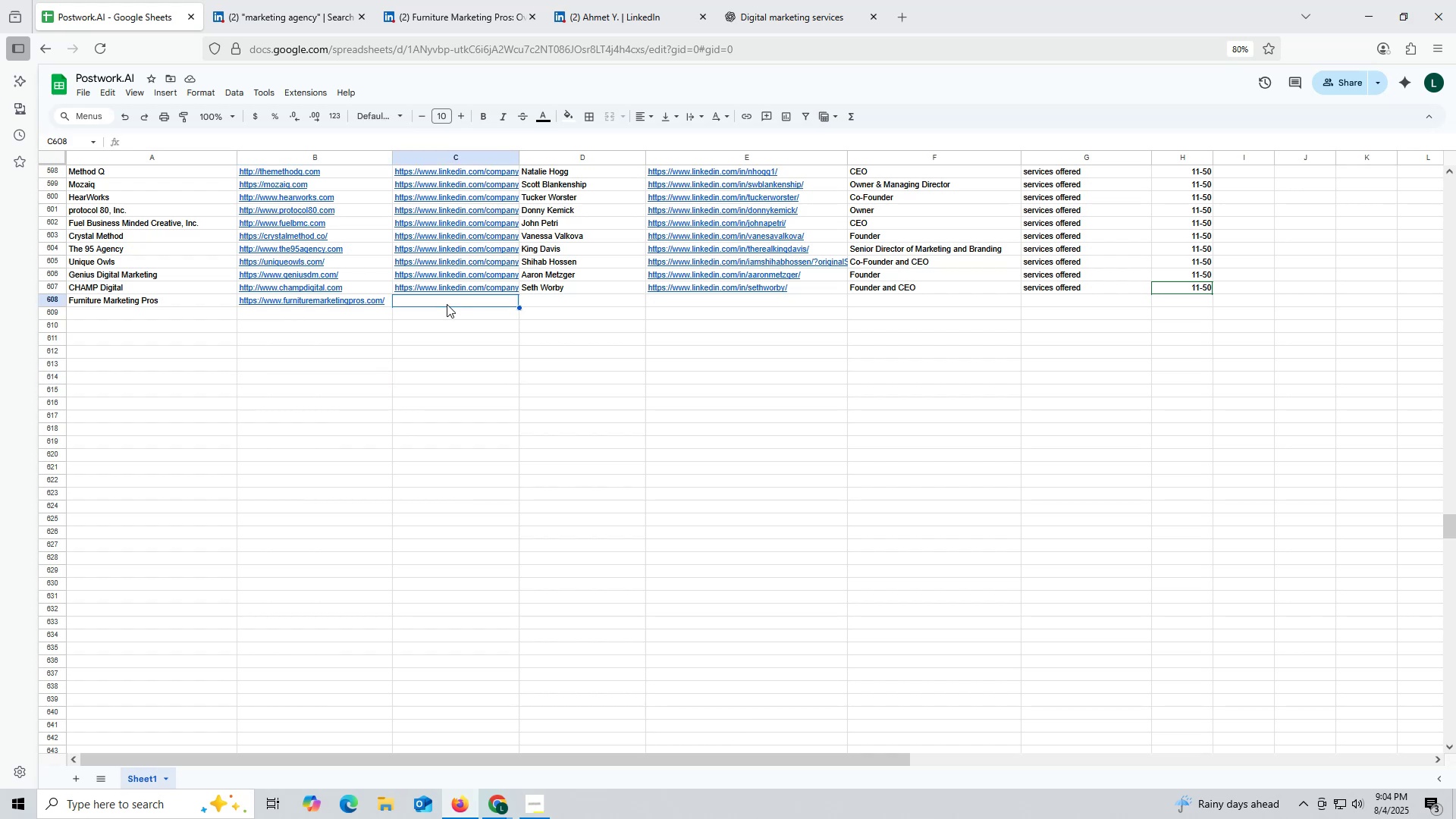 
key(Control+ControlLeft)
 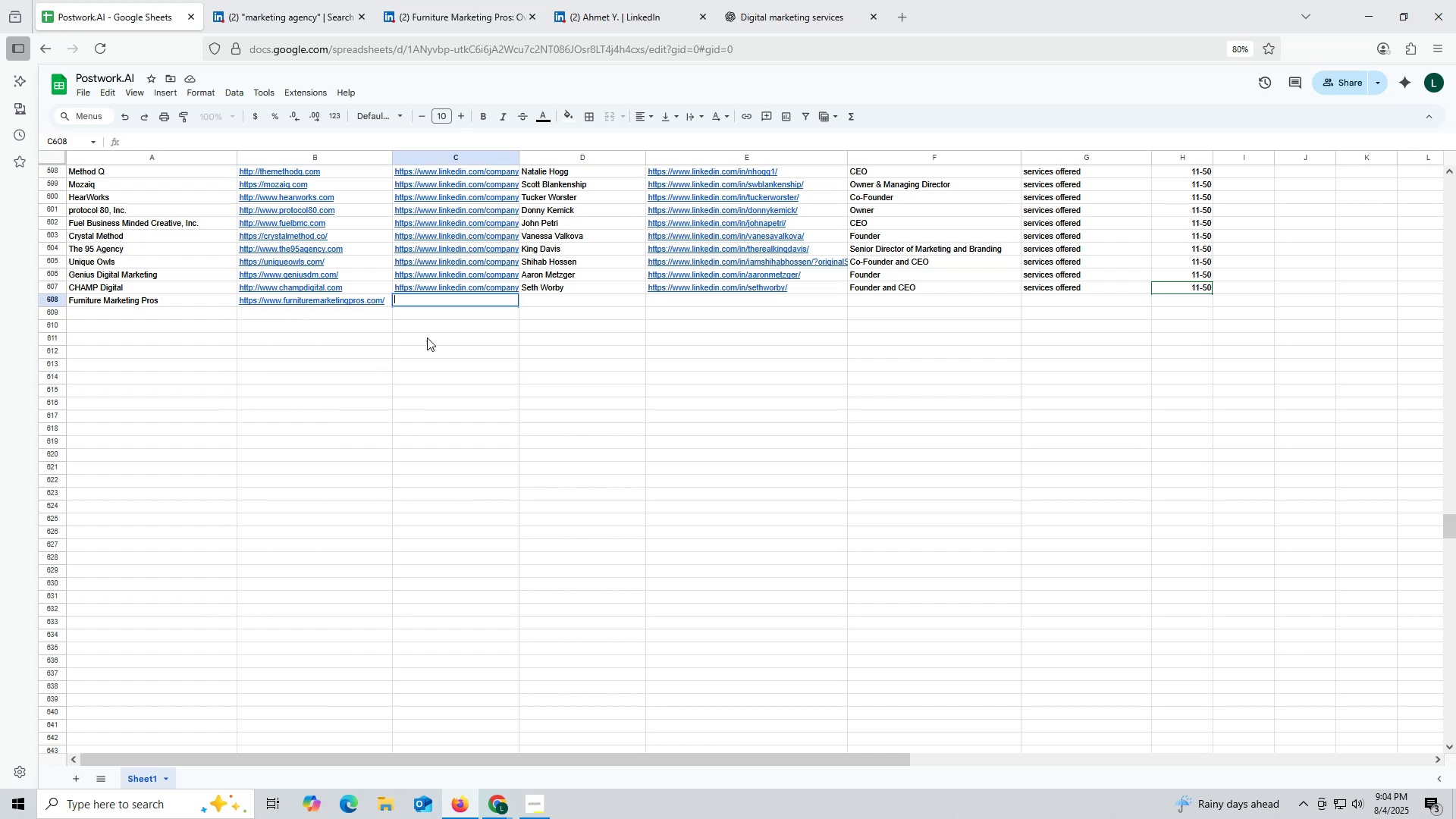 
key(Control+V)
 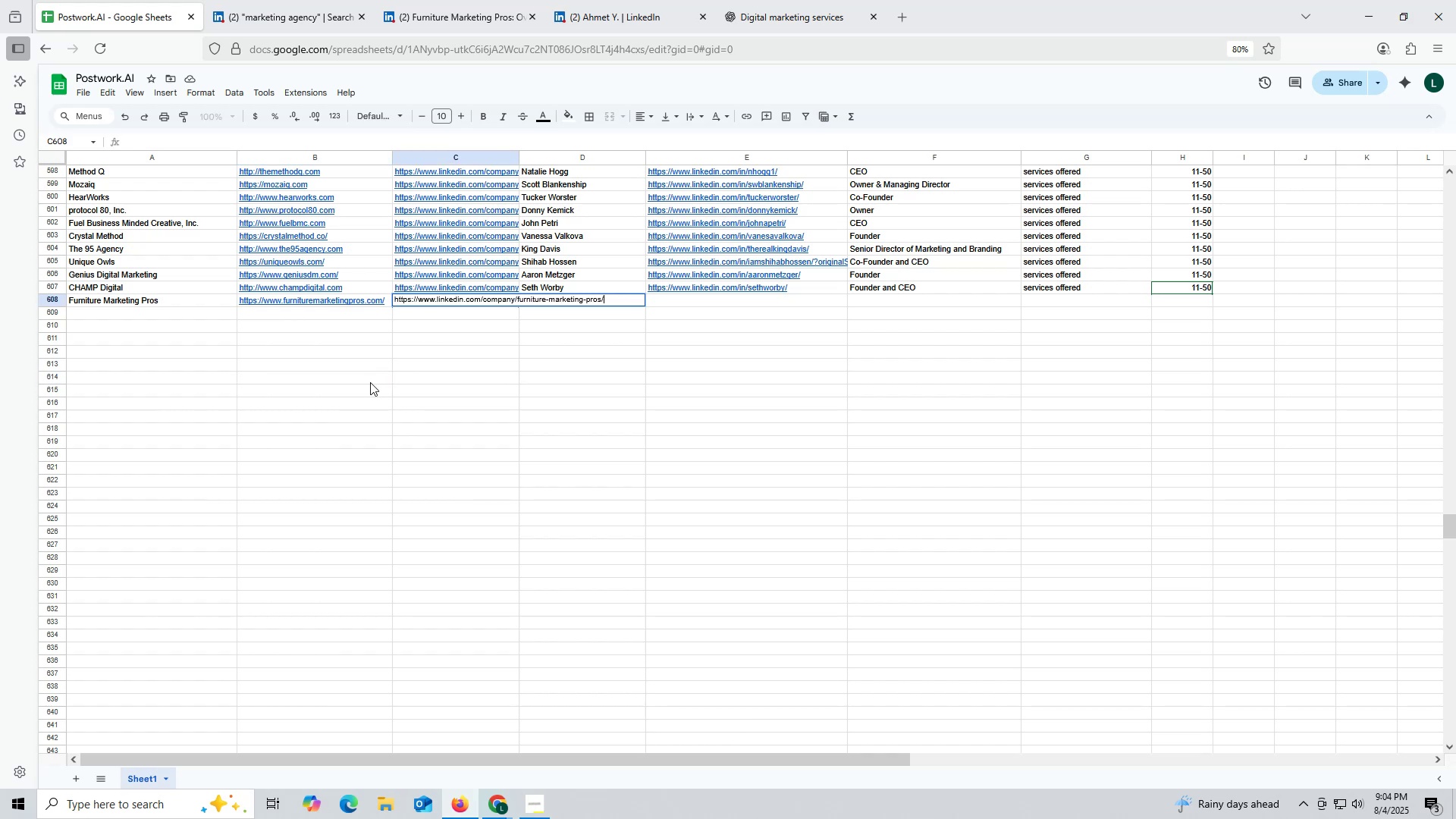 
triple_click([370, 382])
 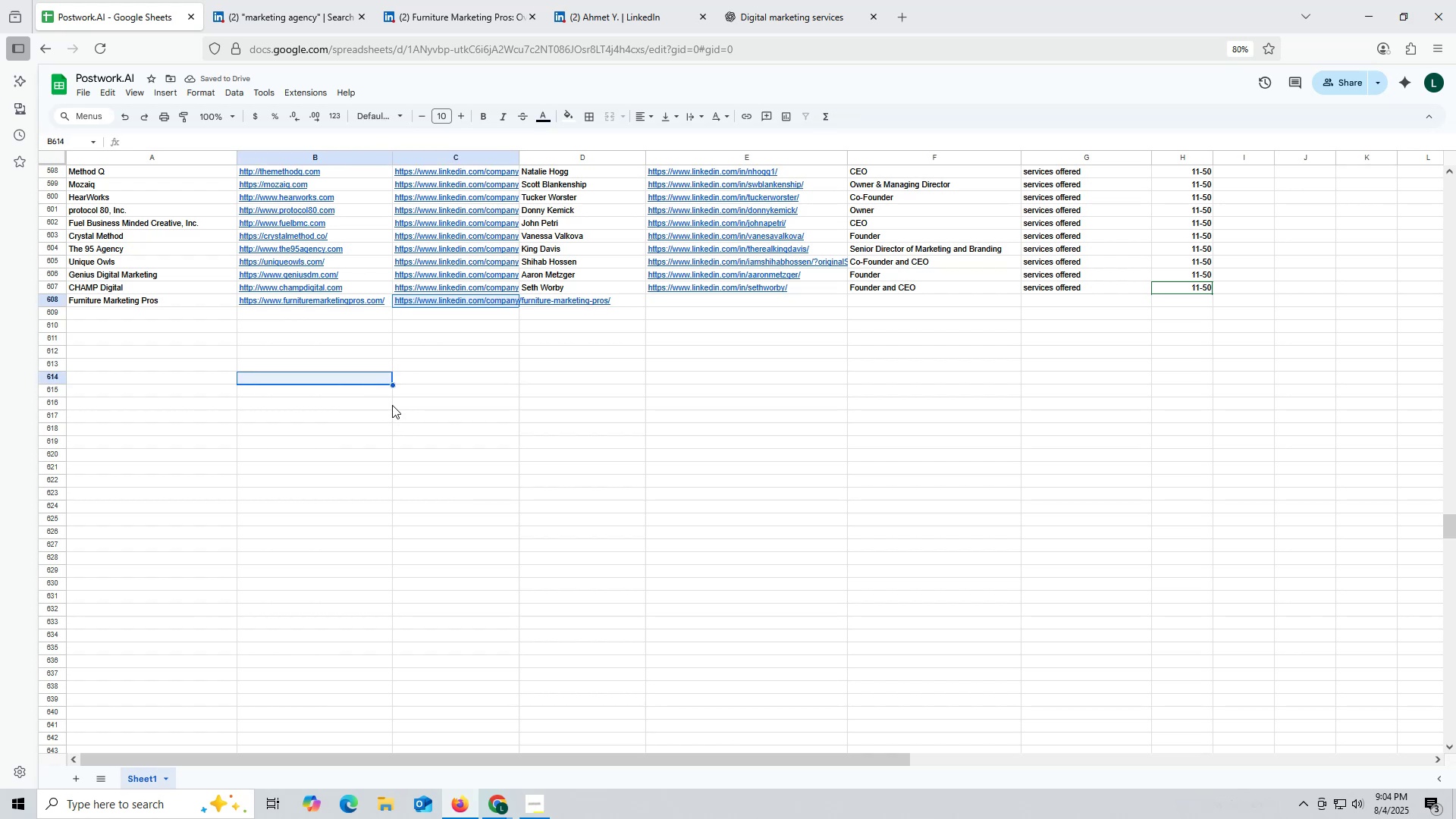 
left_click([607, 14])
 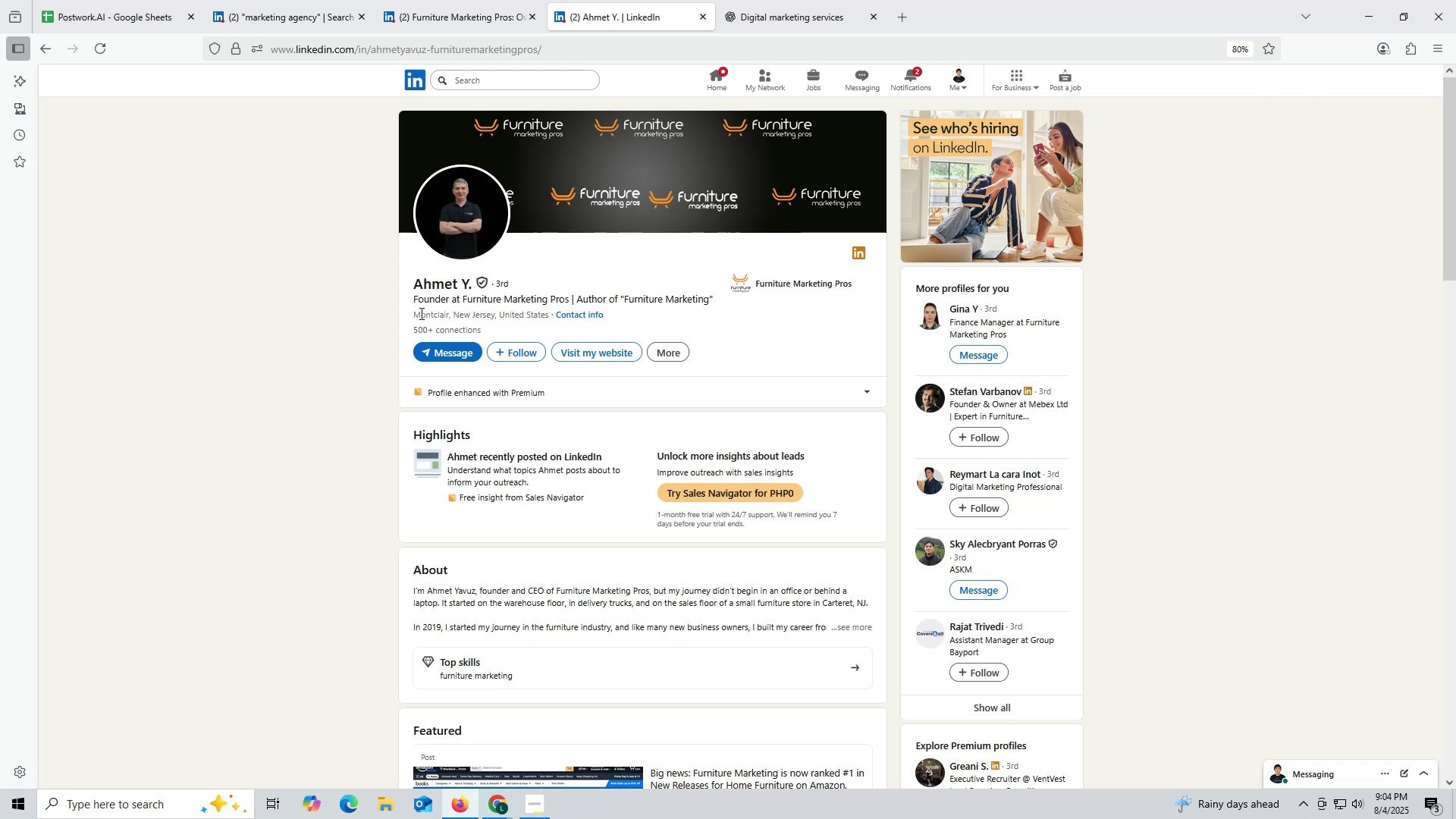 
wait(6.77)
 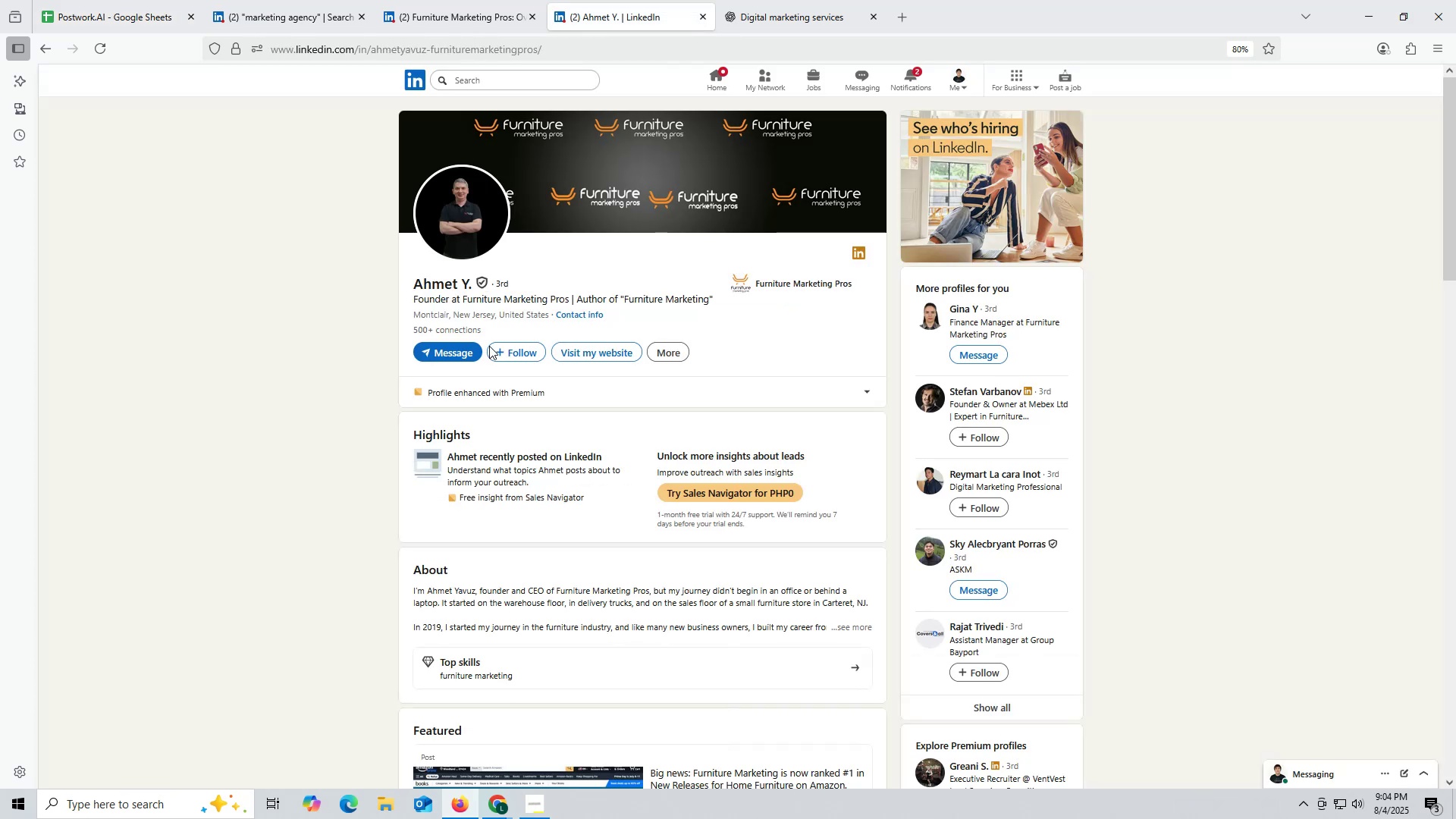 
left_click_drag(start_coordinate=[404, 284], to_coordinate=[475, 287])
 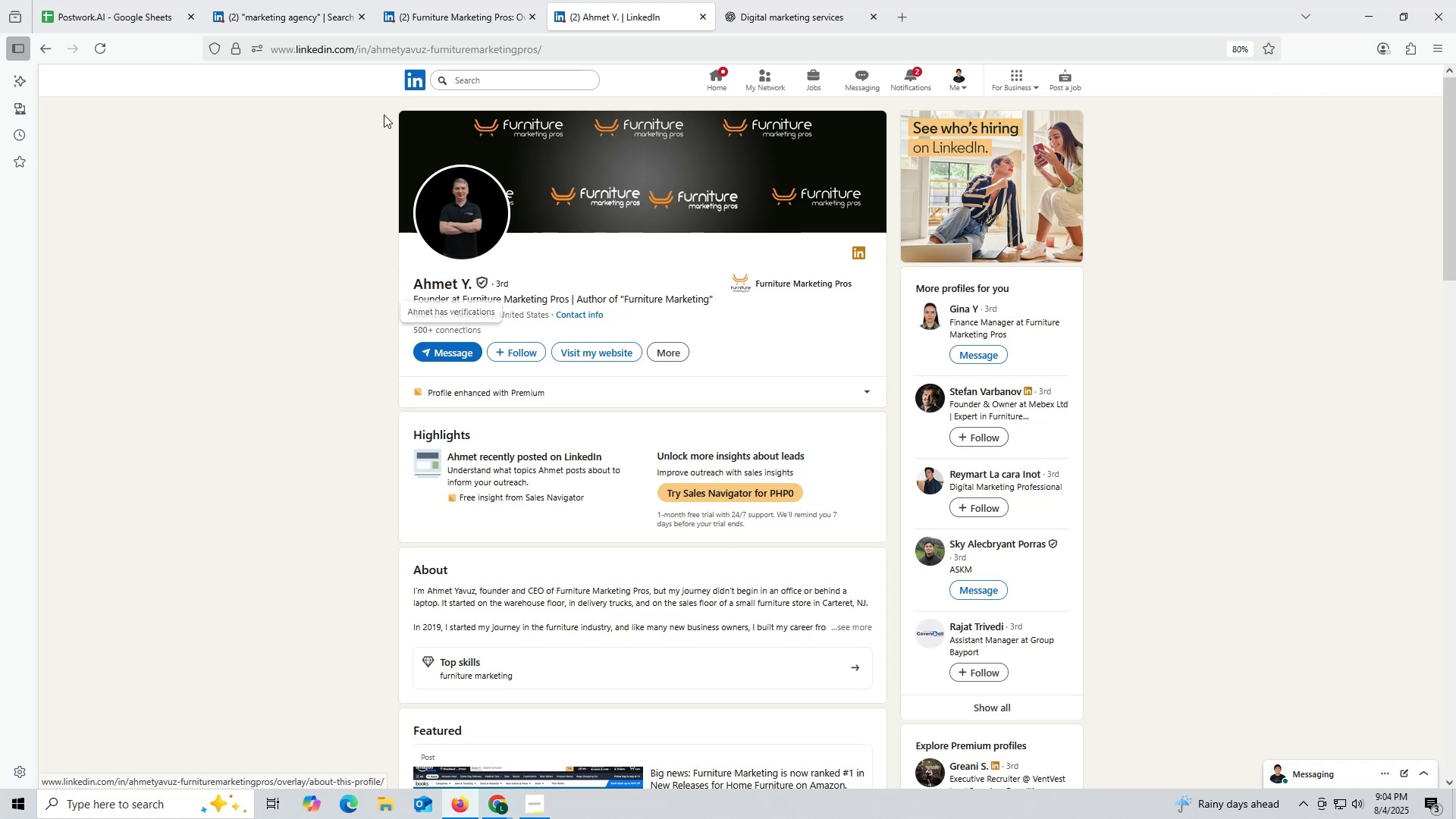 
key(Control+ControlLeft)
 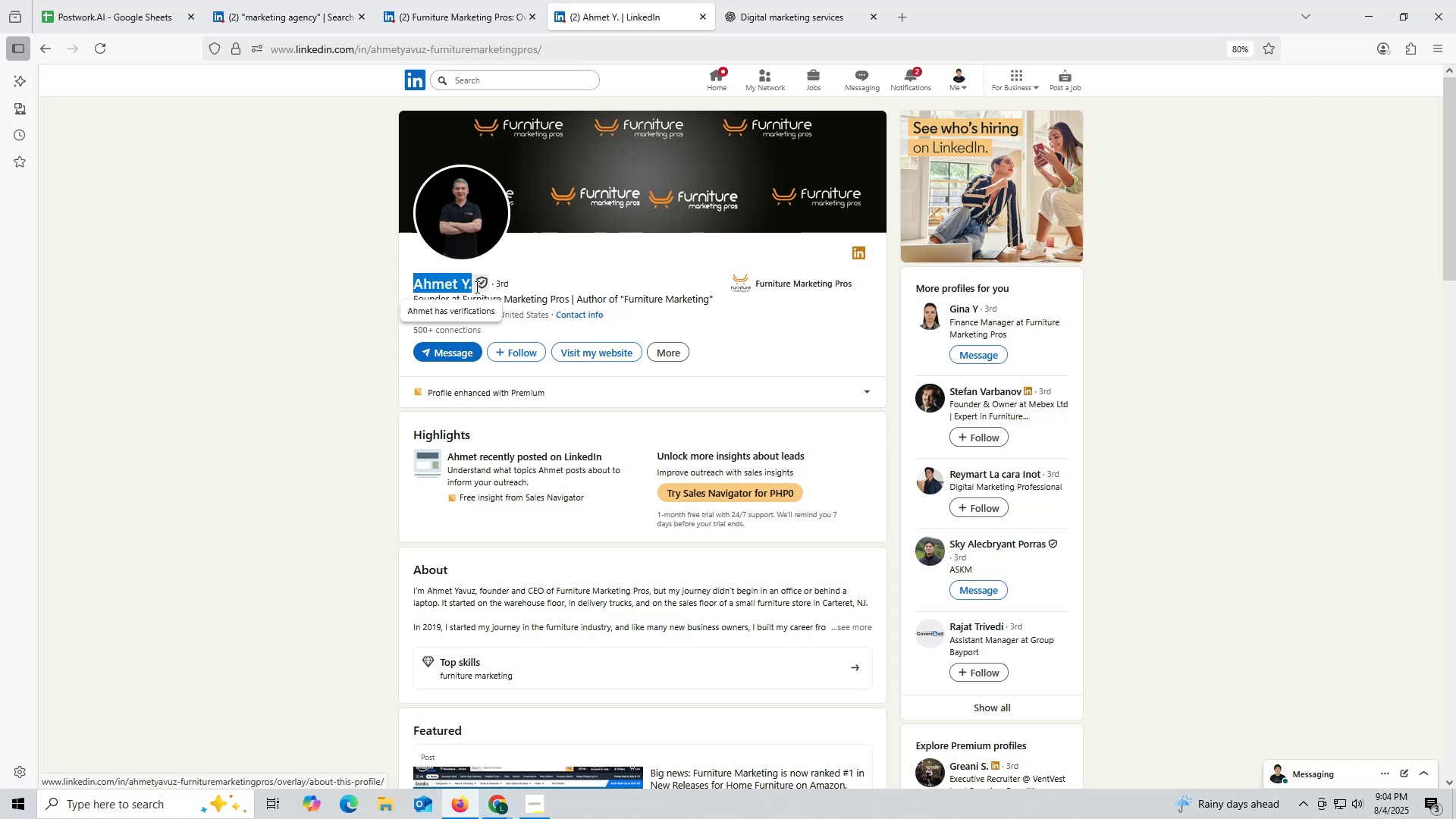 
key(Control+C)
 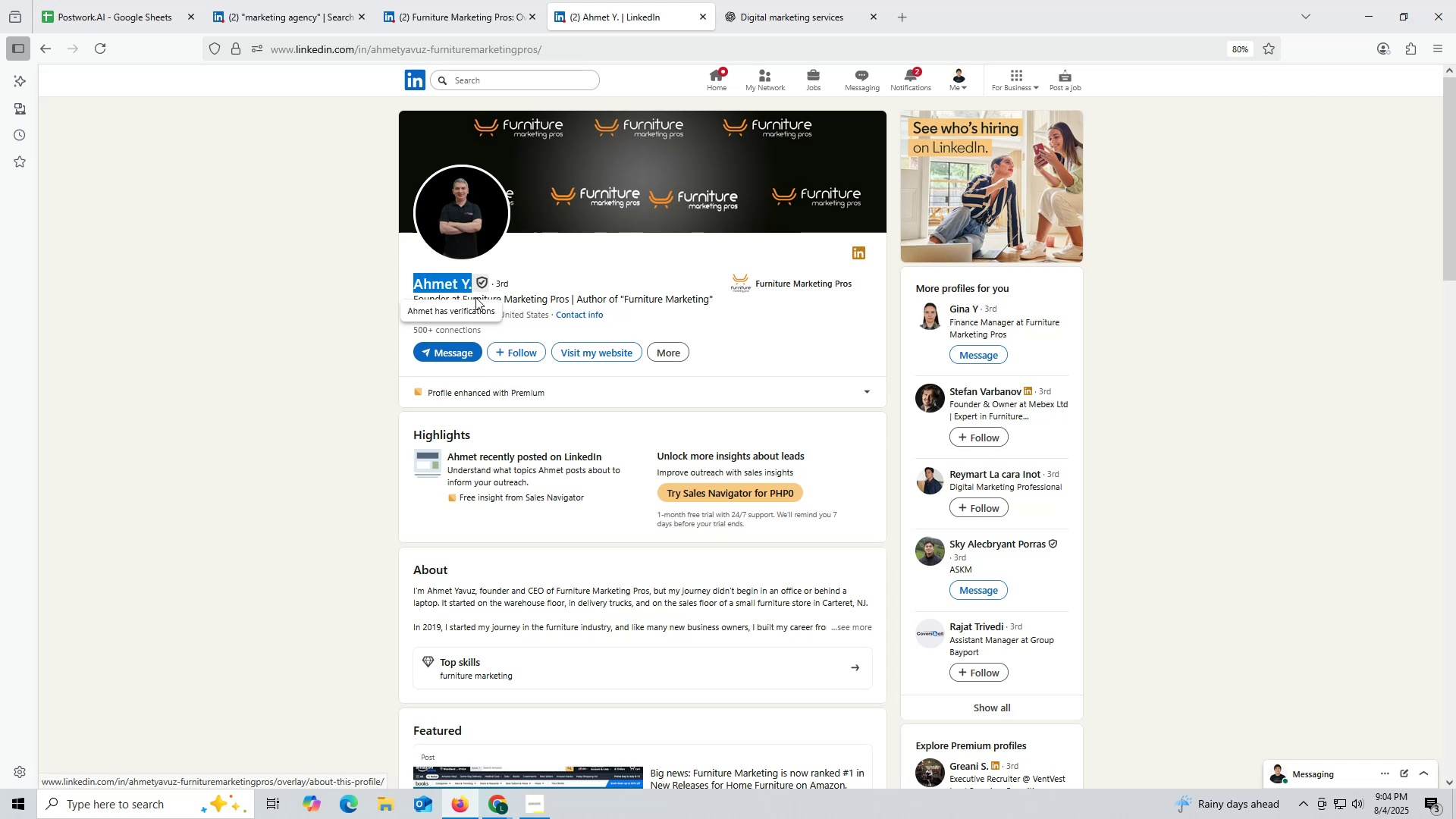 
key(Control+ControlLeft)
 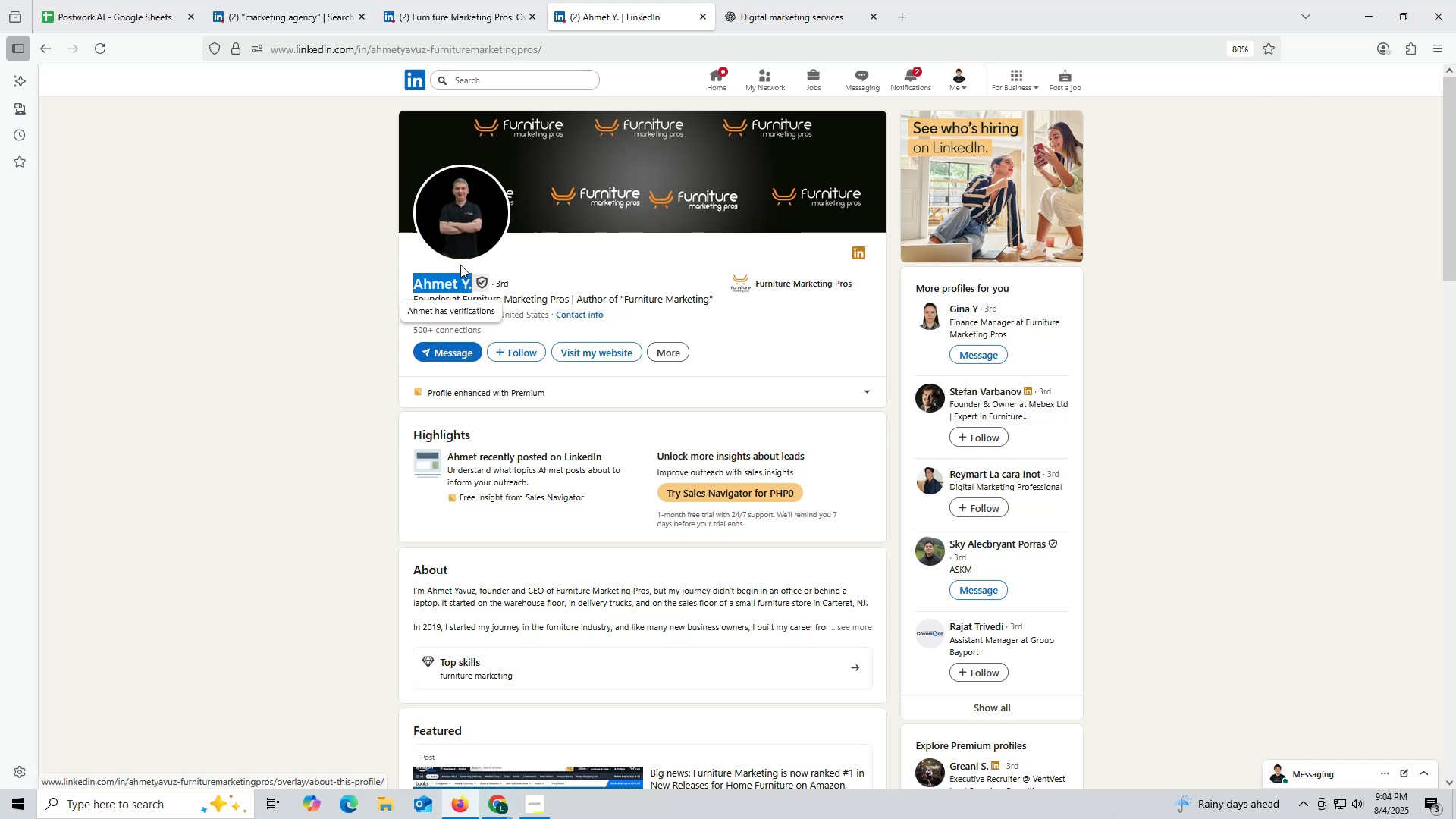 
key(Control+C)
 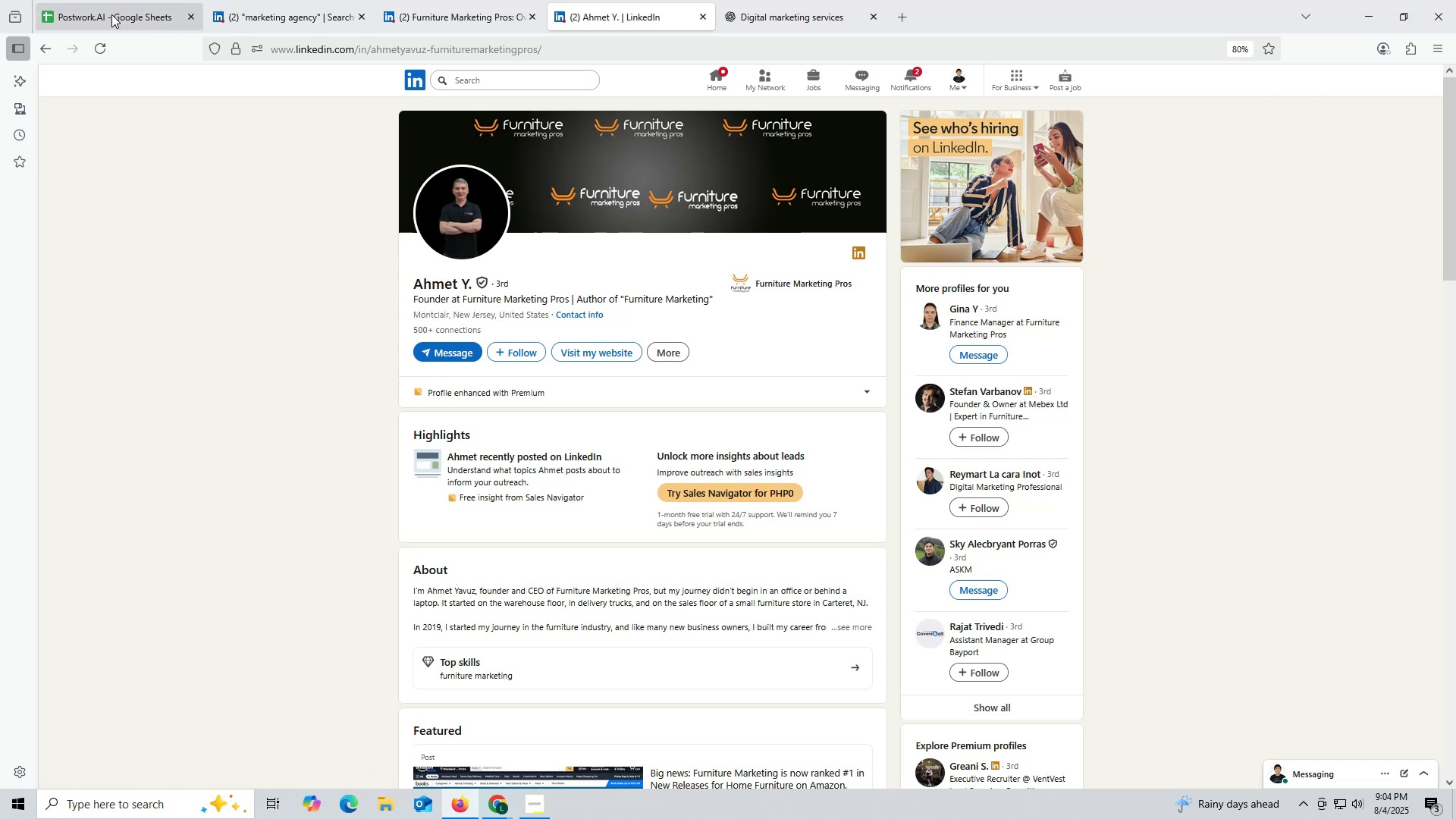 
left_click([111, 14])
 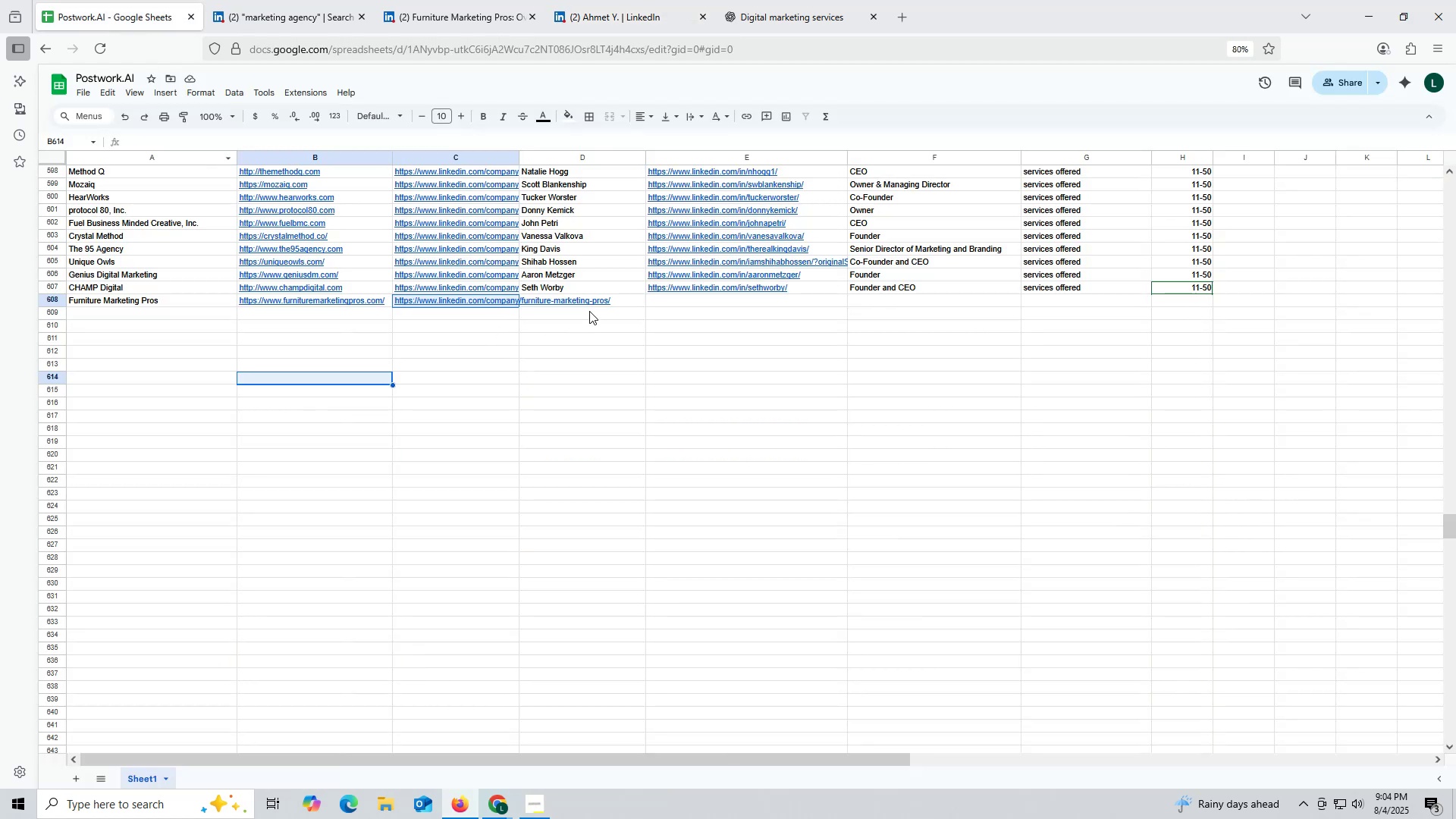 
double_click([626, 301])
 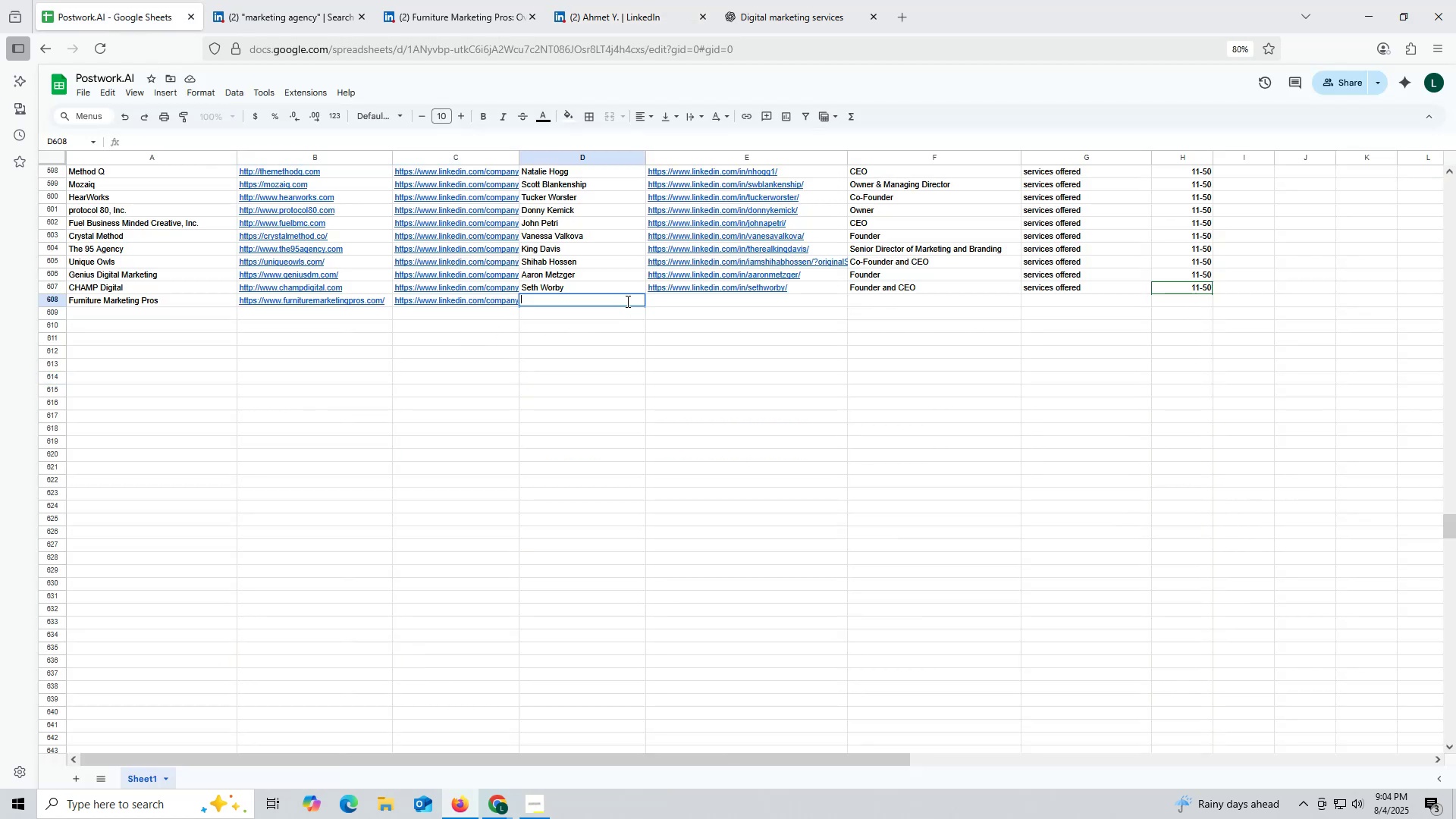 
triple_click([626, 301])
 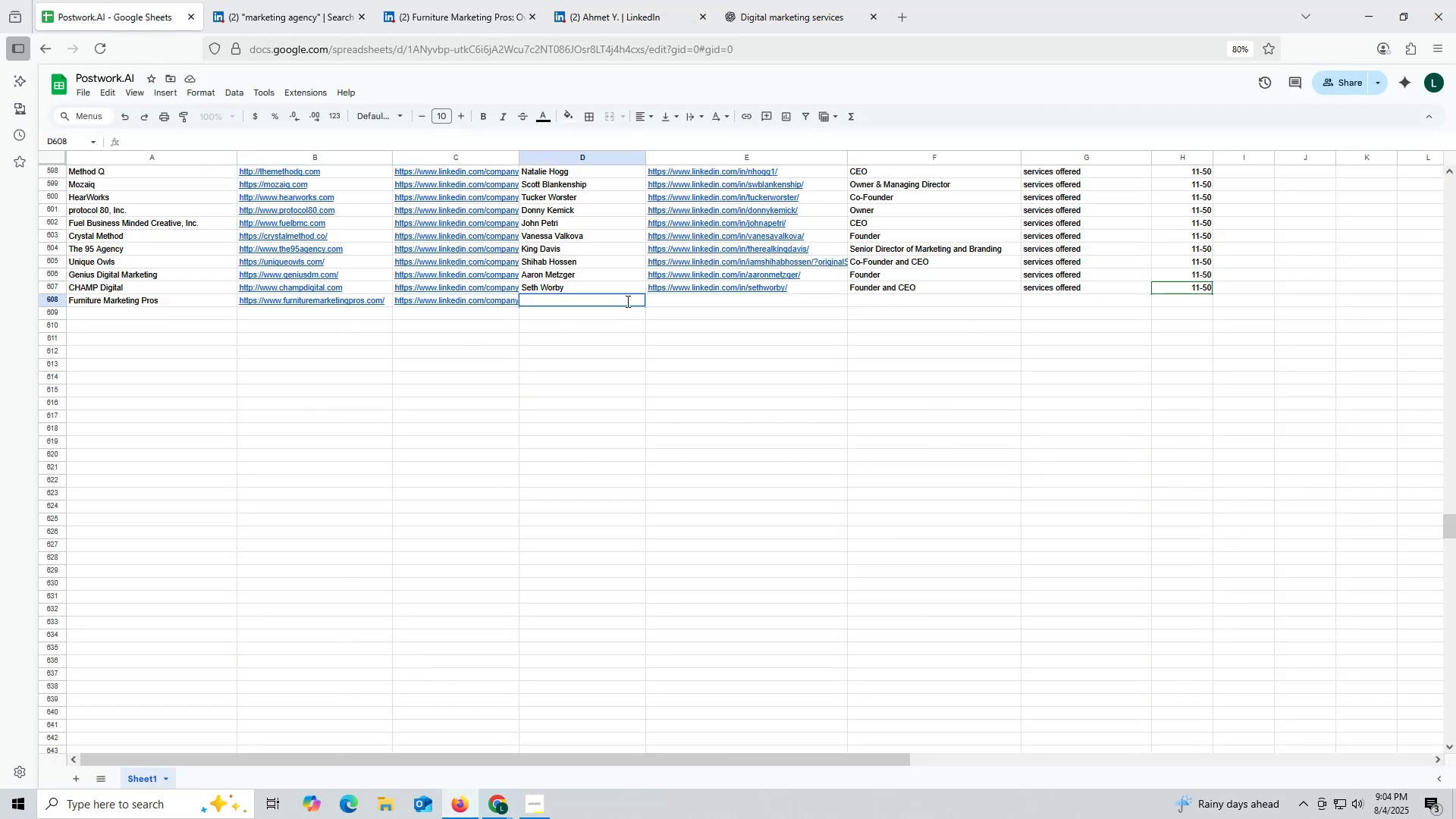 
key(Control+ControlLeft)
 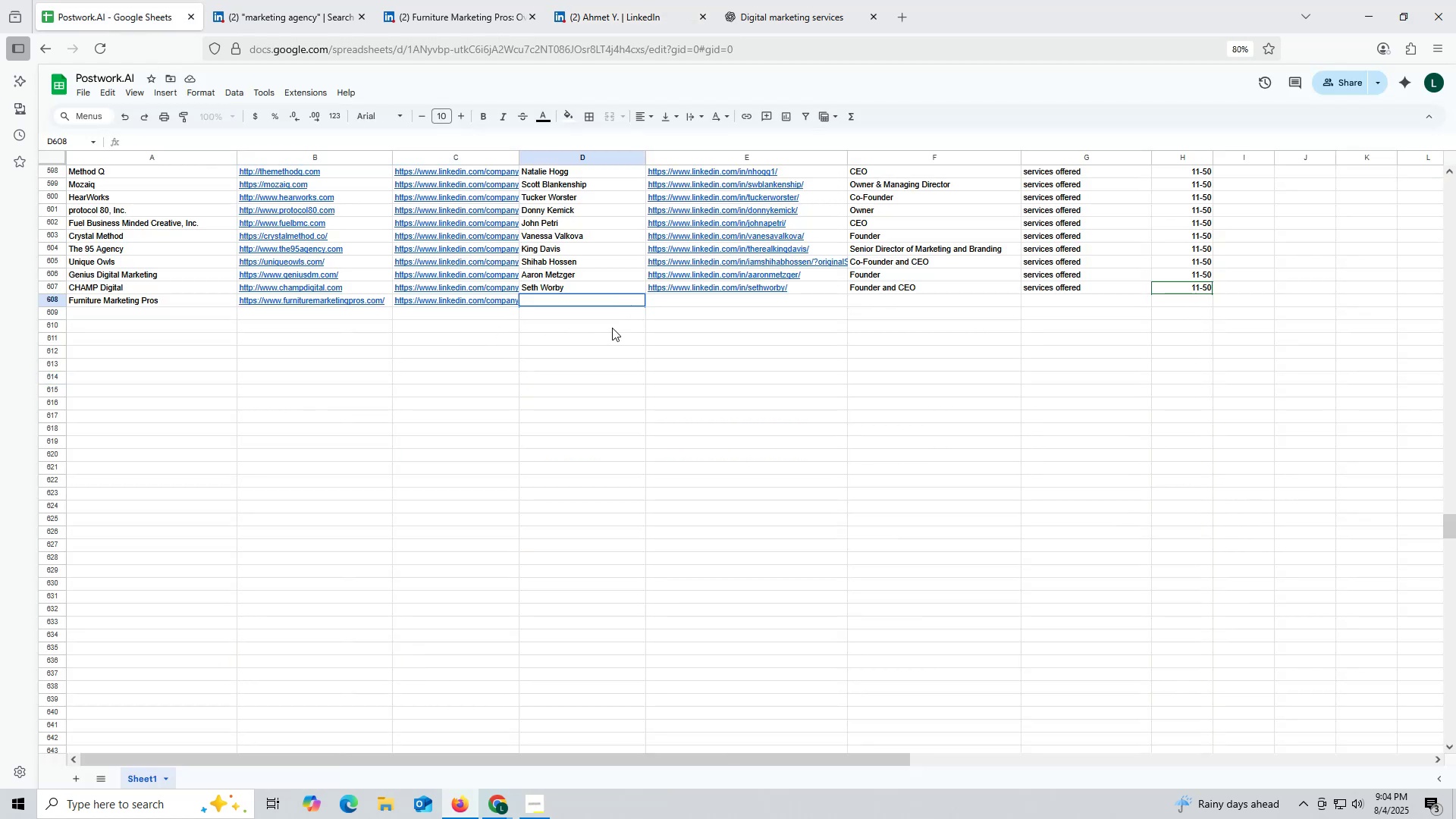 
key(Control+V)
 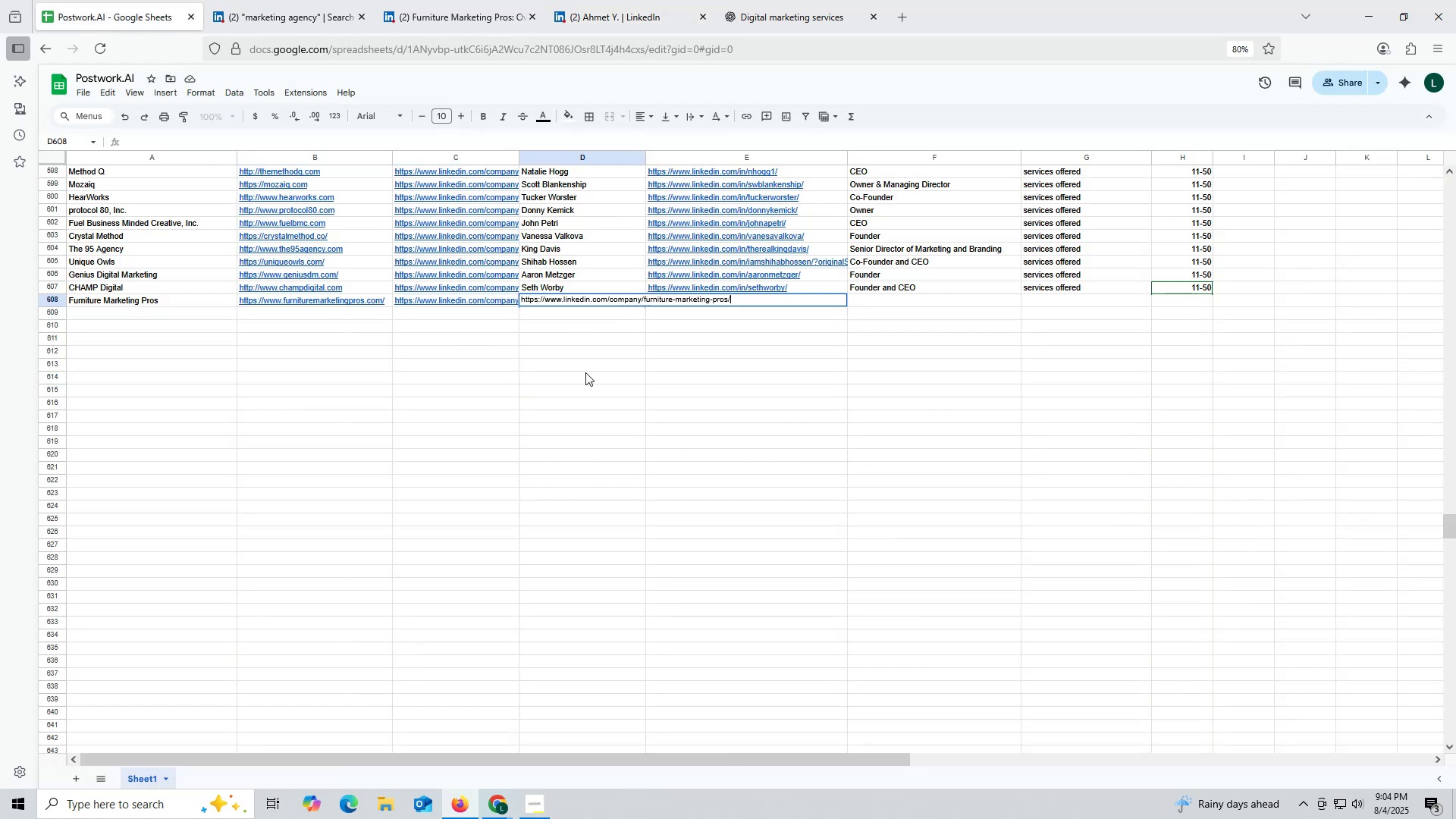 
left_click_drag(start_coordinate=[585, 372], to_coordinate=[585, 378])
 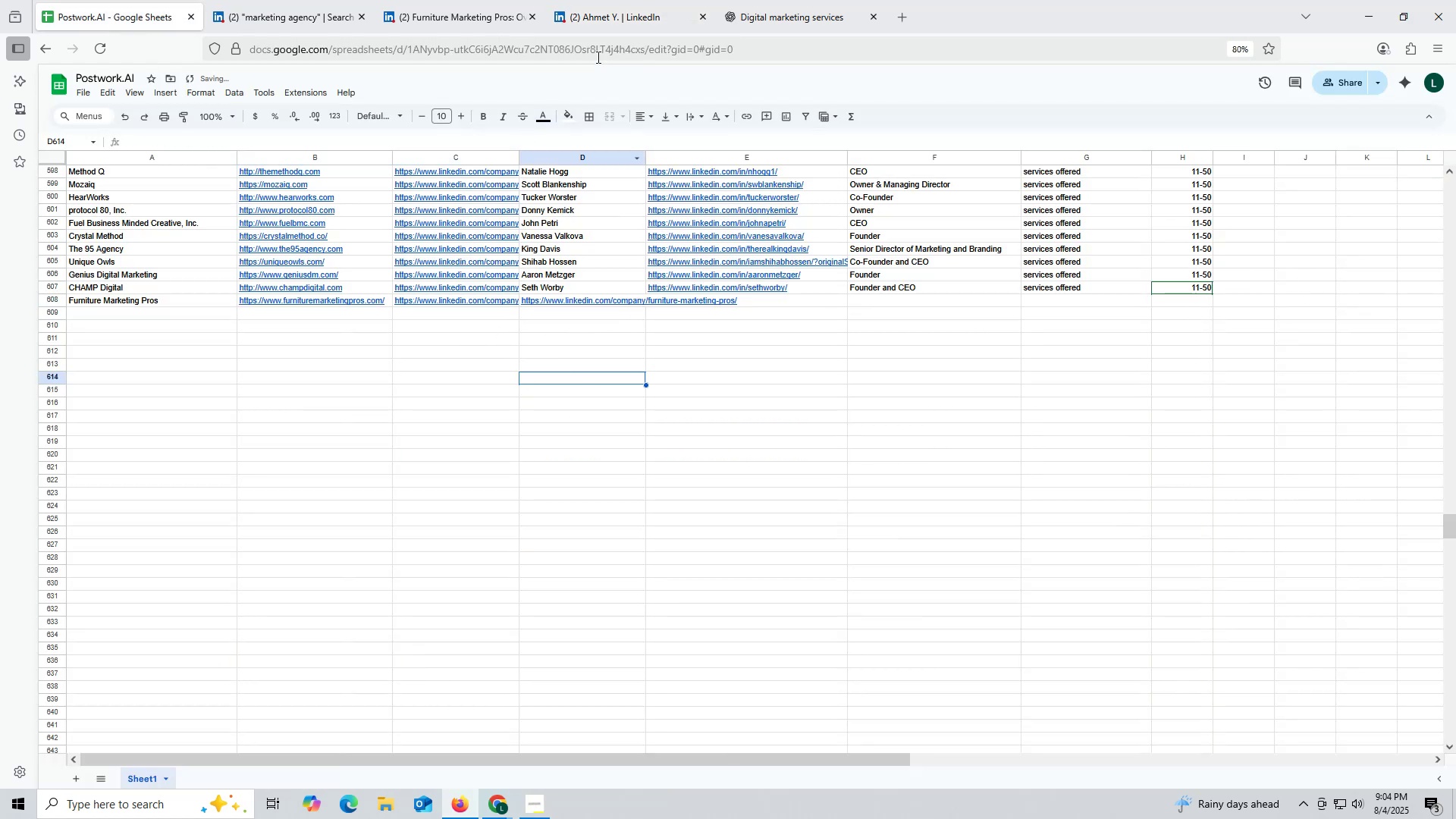 
left_click([605, 22])
 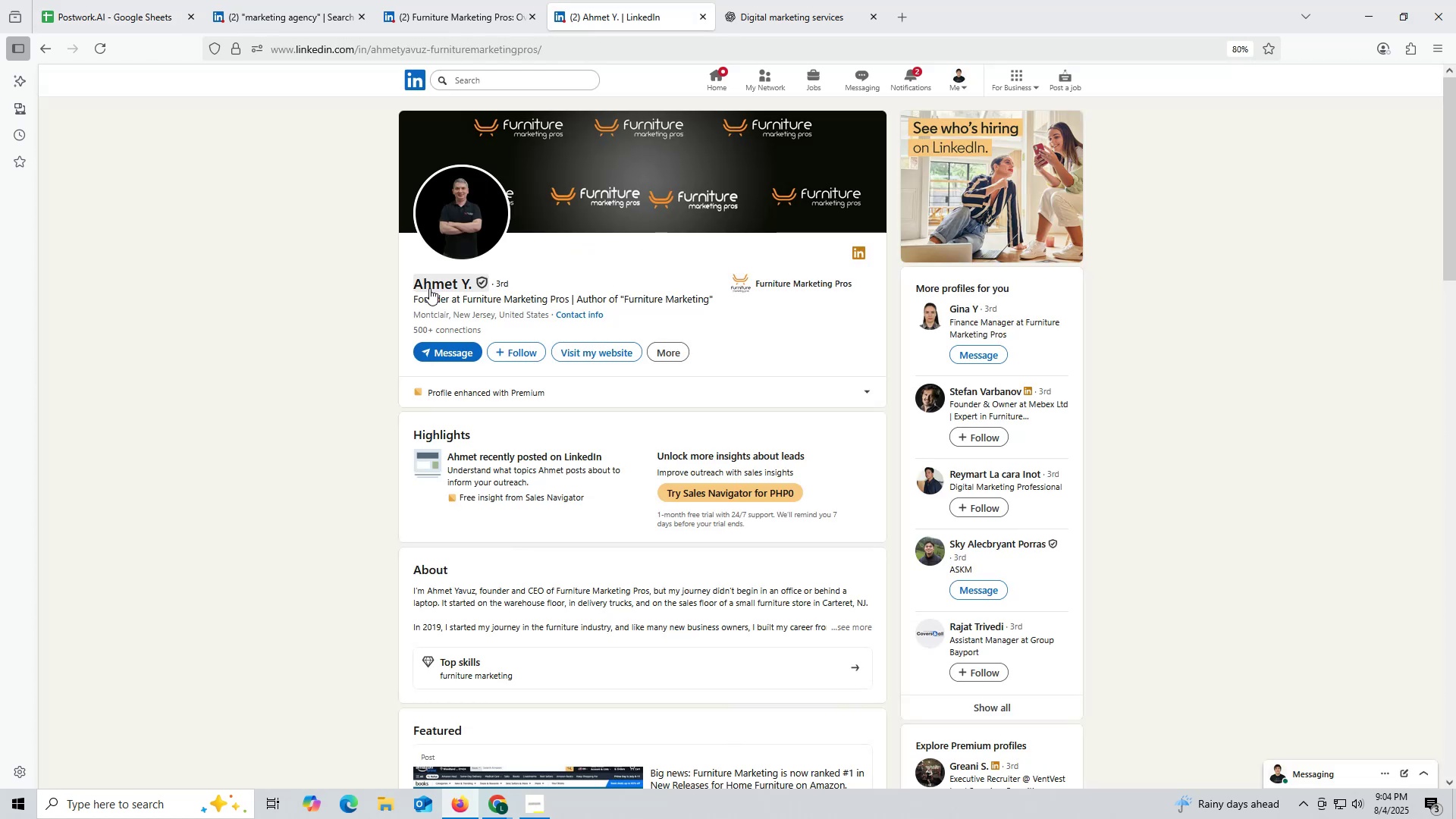 
left_click_drag(start_coordinate=[397, 286], to_coordinate=[475, 287])
 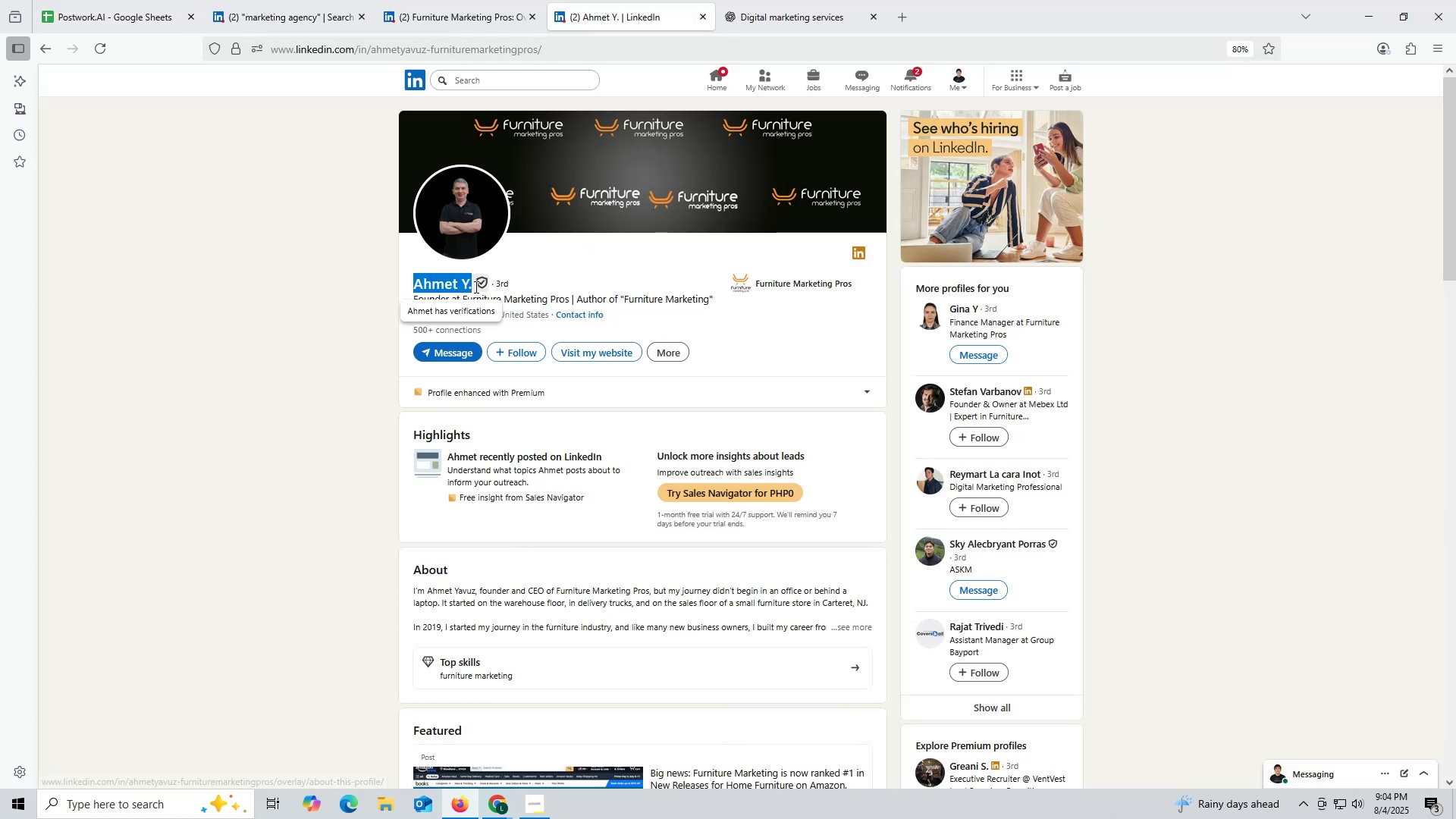 
key(Control+ControlLeft)
 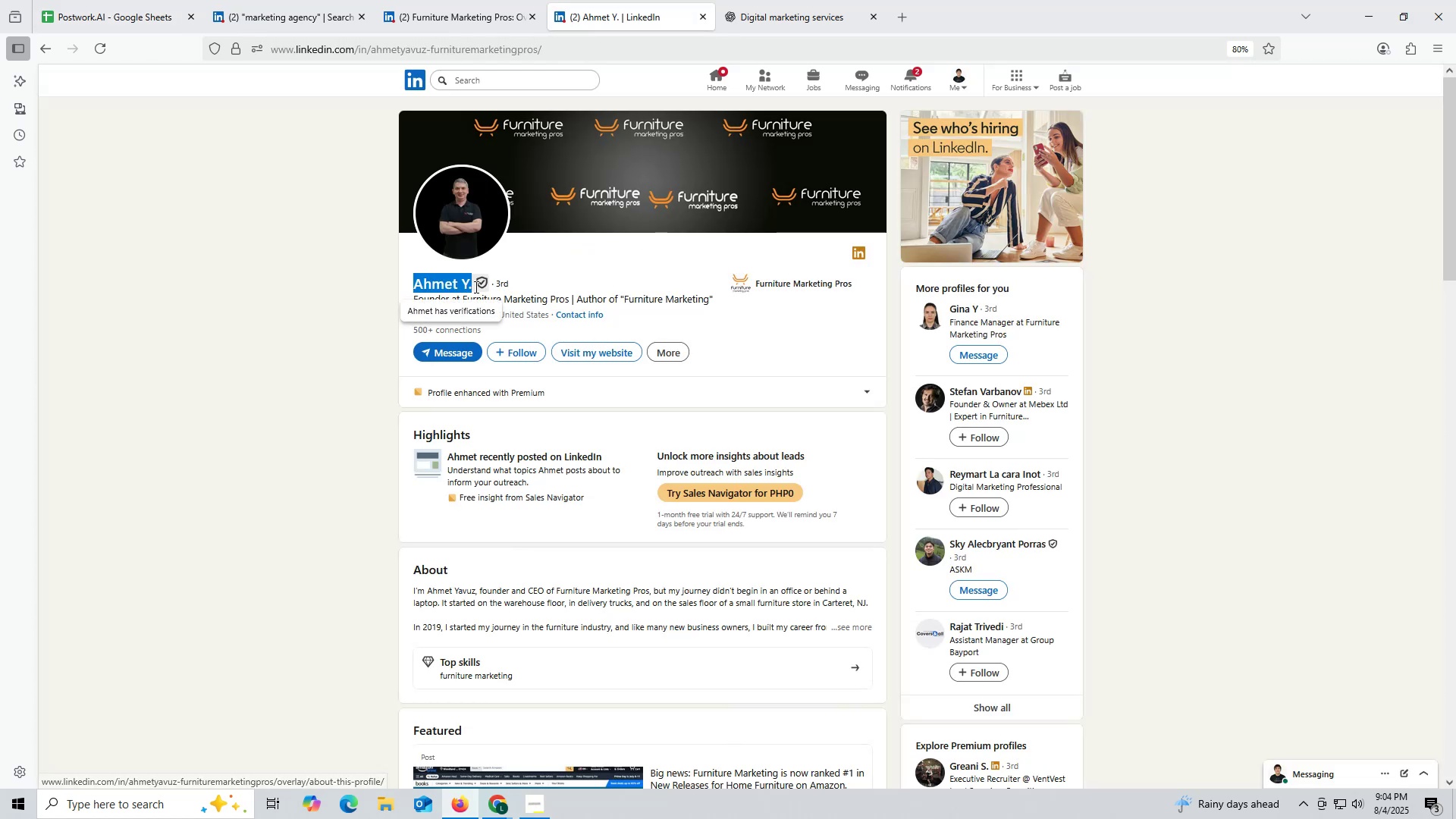 
key(Control+C)
 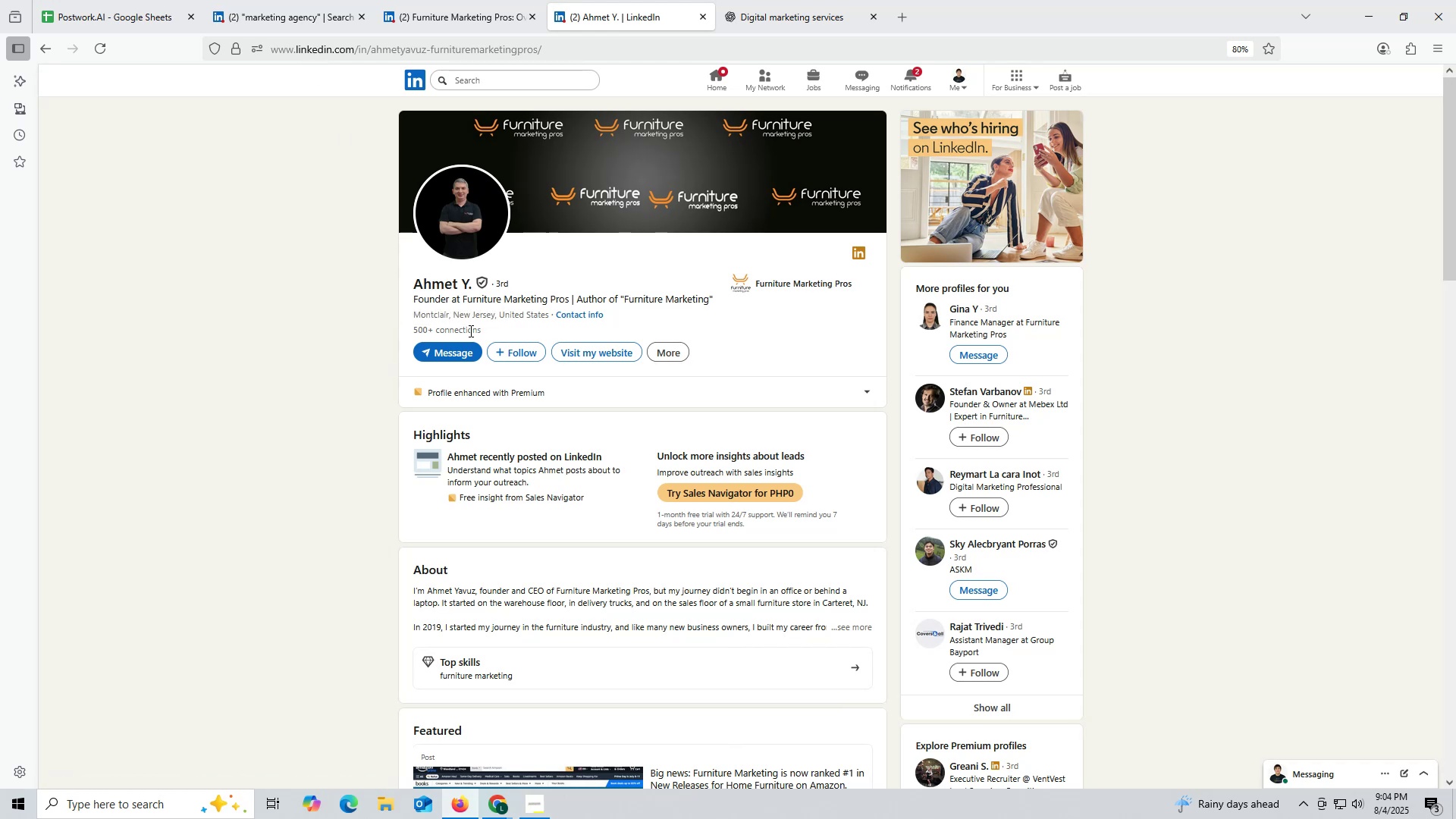 
left_click_drag(start_coordinate=[409, 281], to_coordinate=[472, 284])
 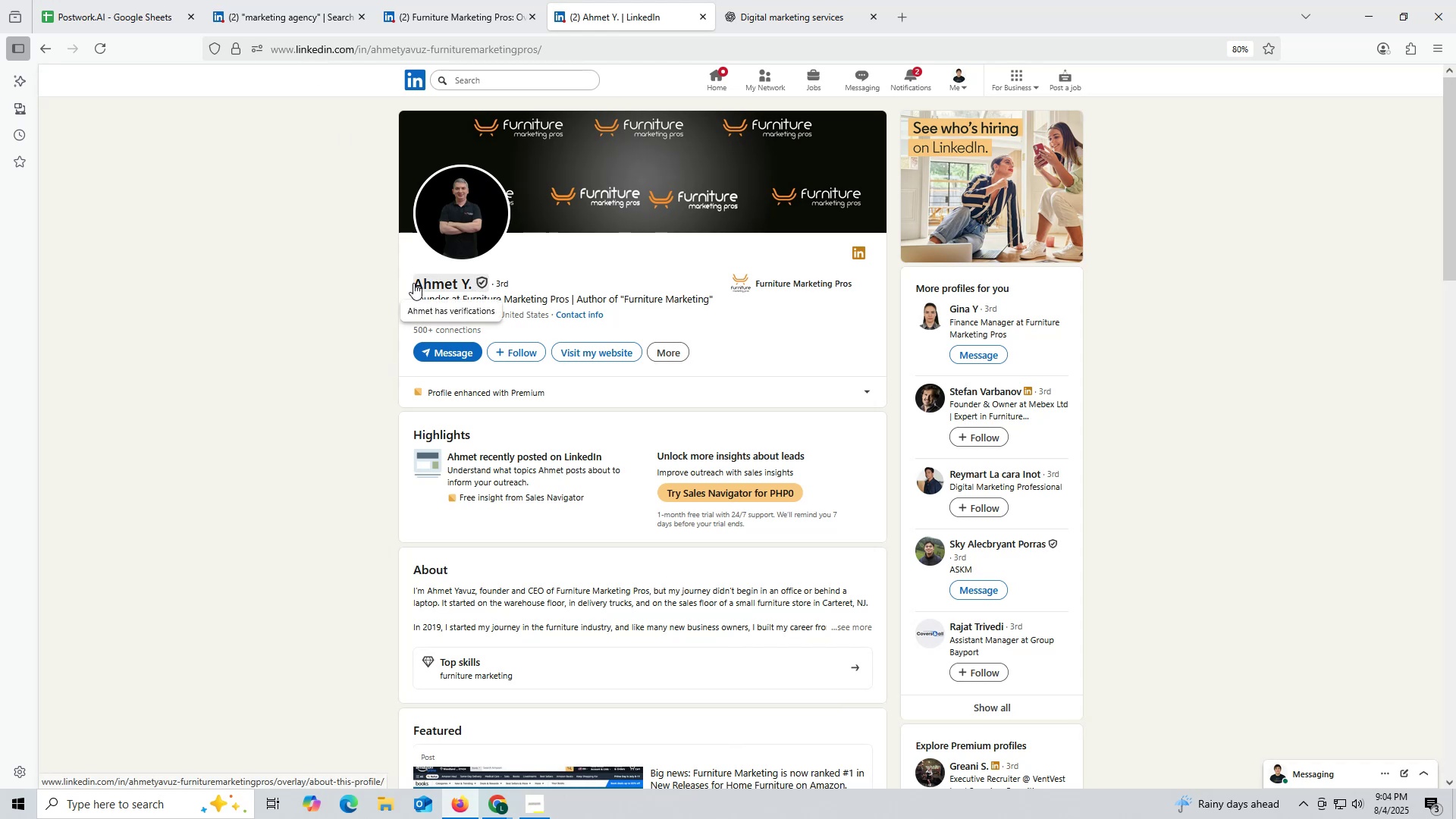 
left_click_drag(start_coordinate=[406, 281], to_coordinate=[480, 284])
 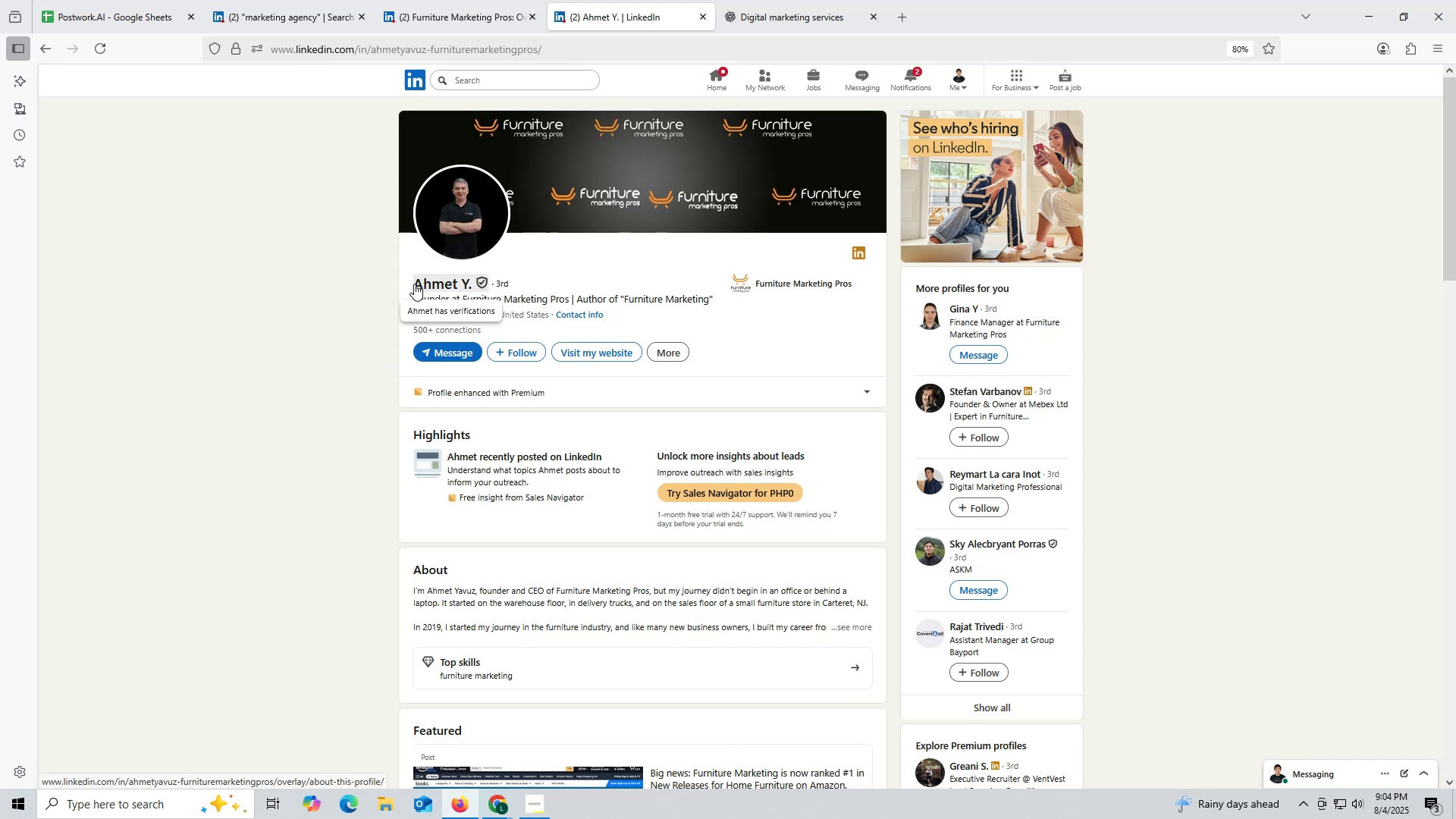 
left_click_drag(start_coordinate=[401, 281], to_coordinate=[474, 285])
 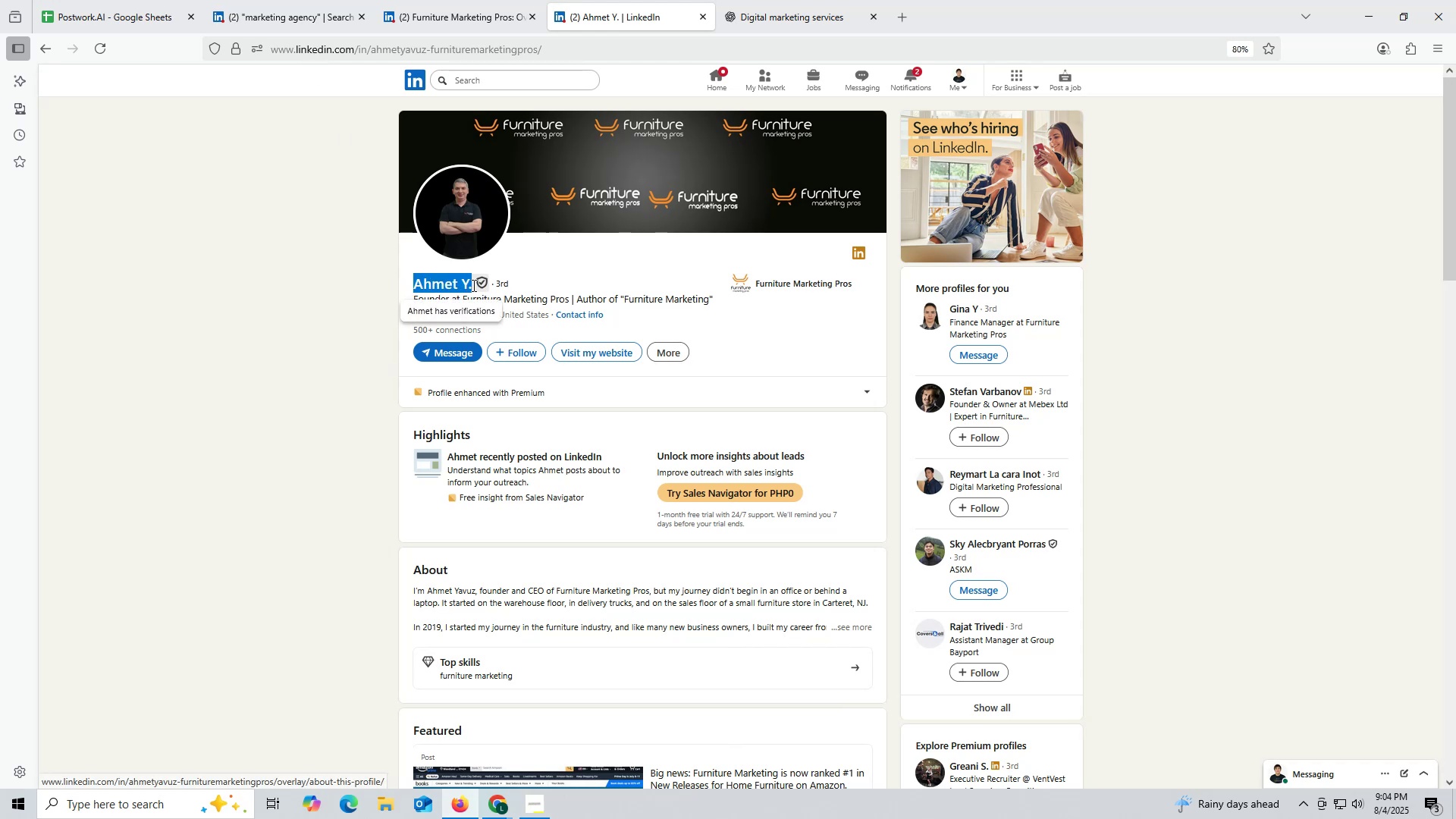 
key(Control+ControlLeft)
 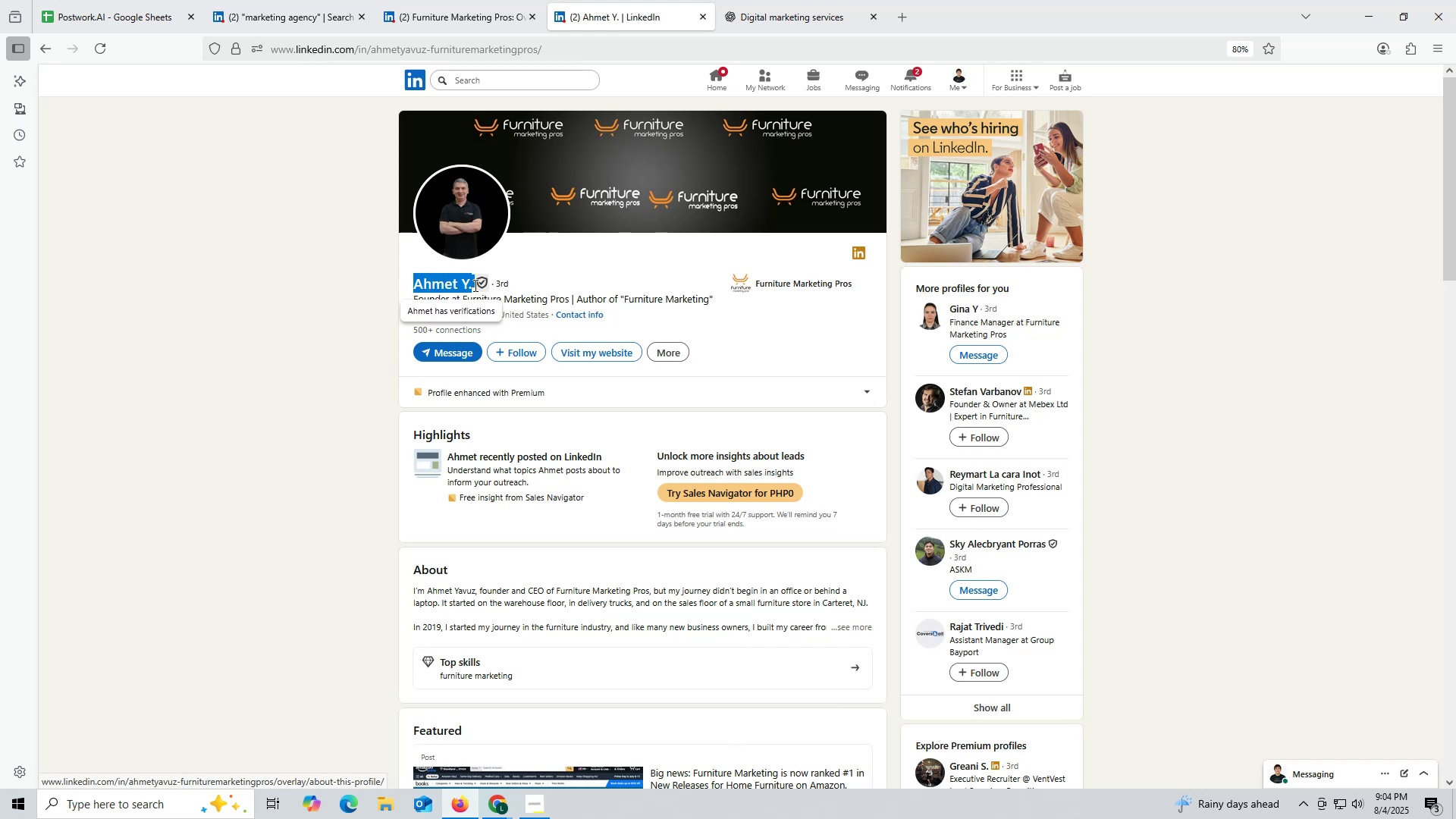 
key(Control+C)
 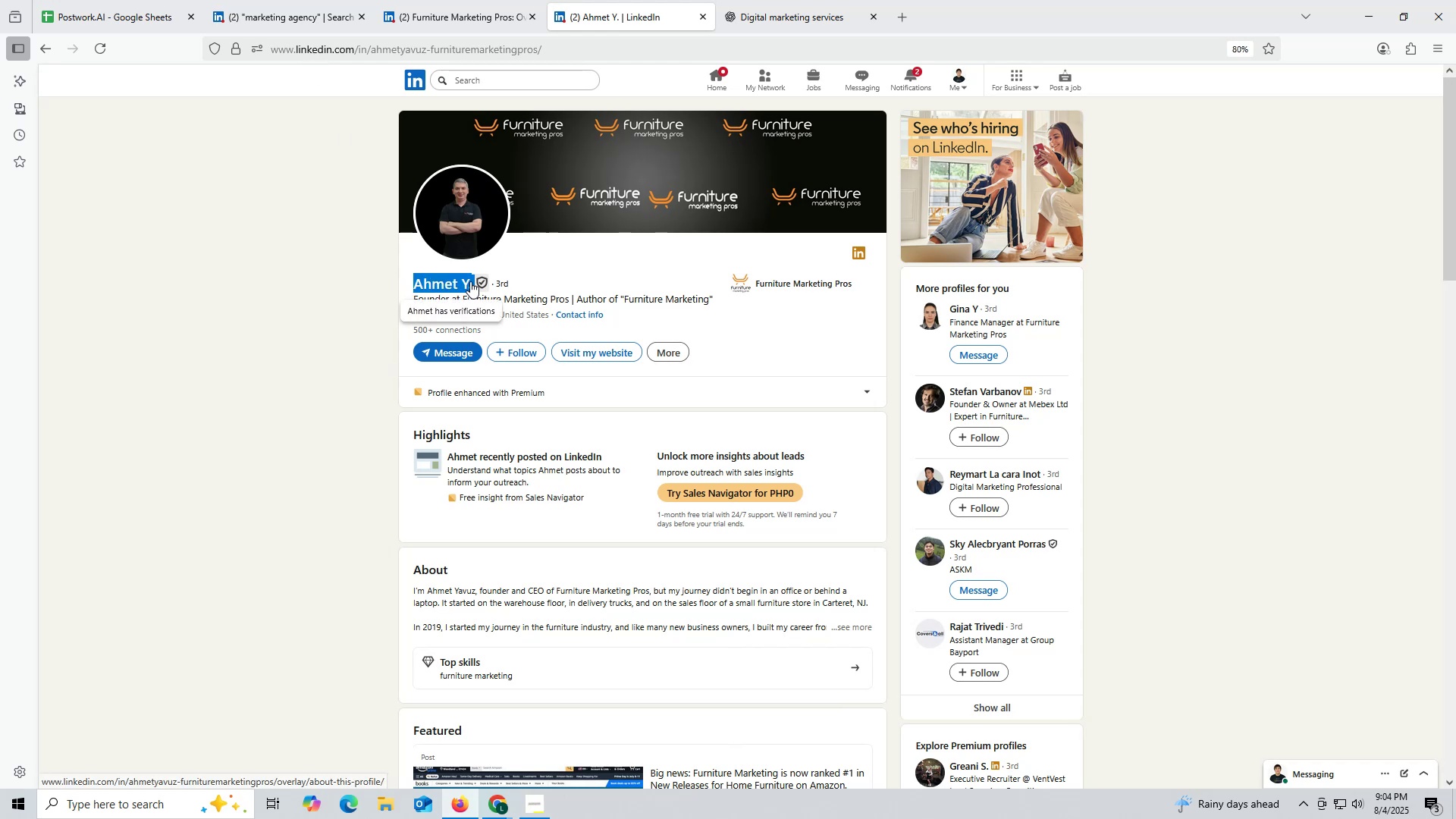 
key(Control+ControlLeft)
 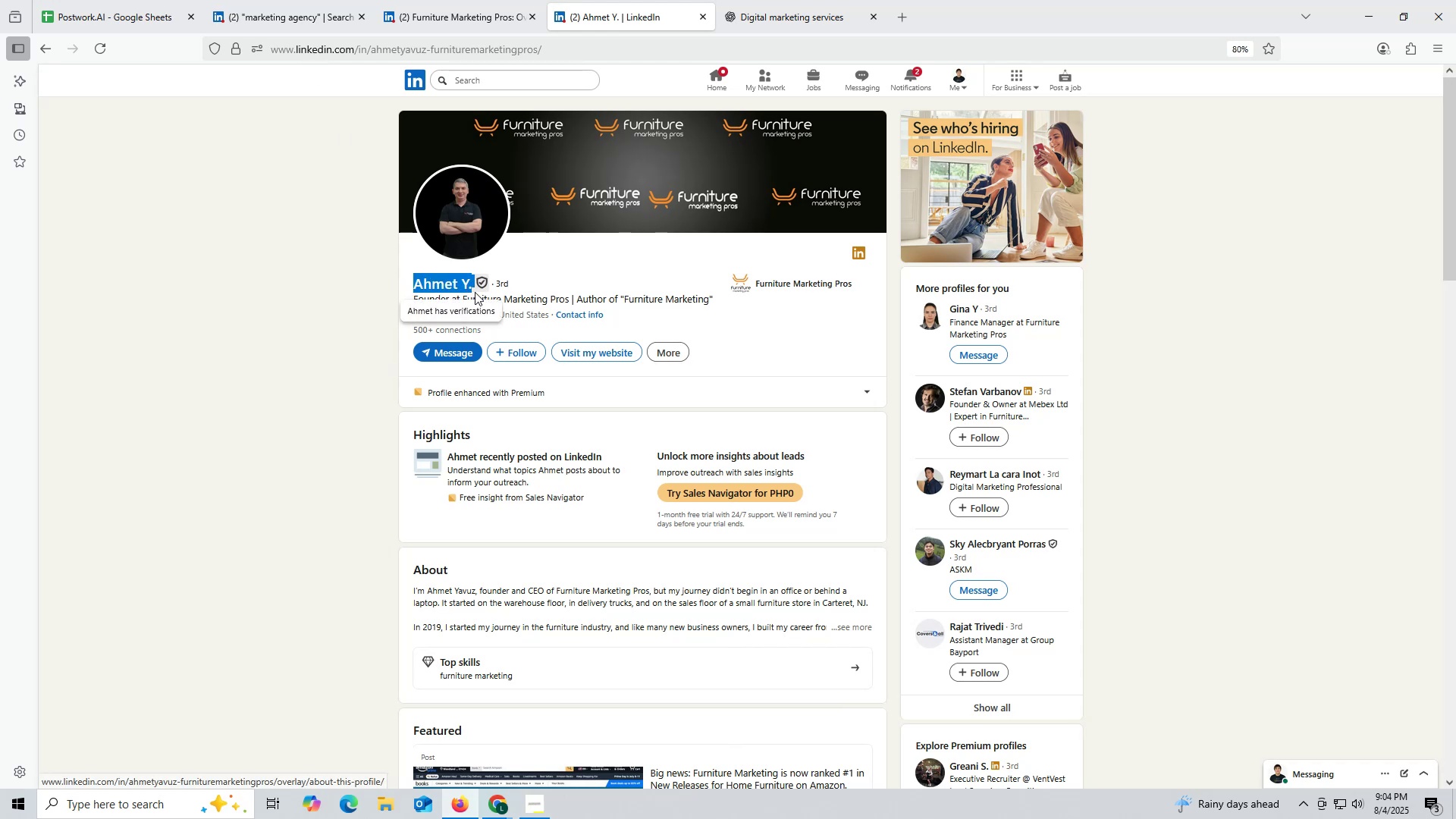 
key(Control+C)
 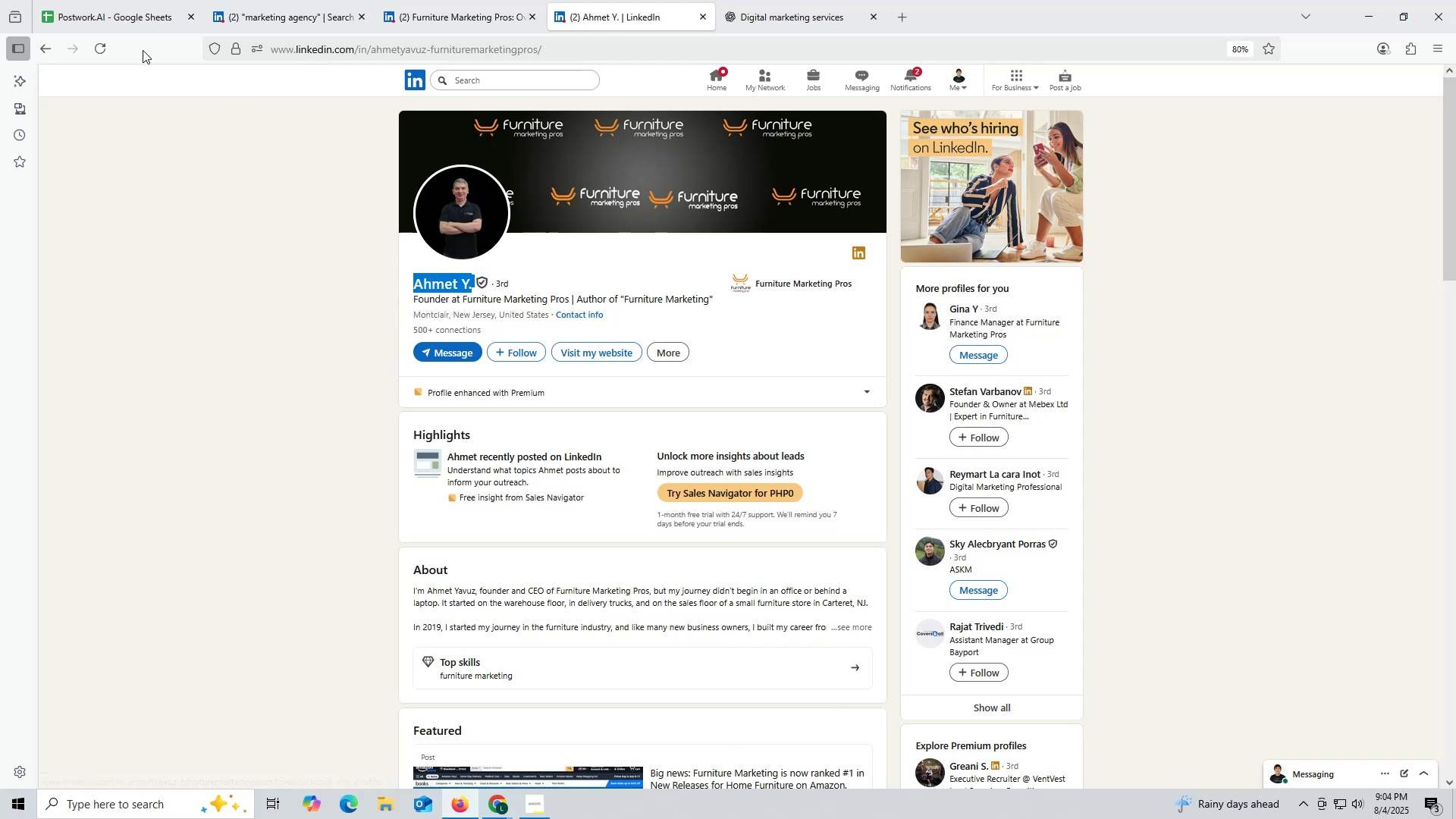 
left_click([120, 19])
 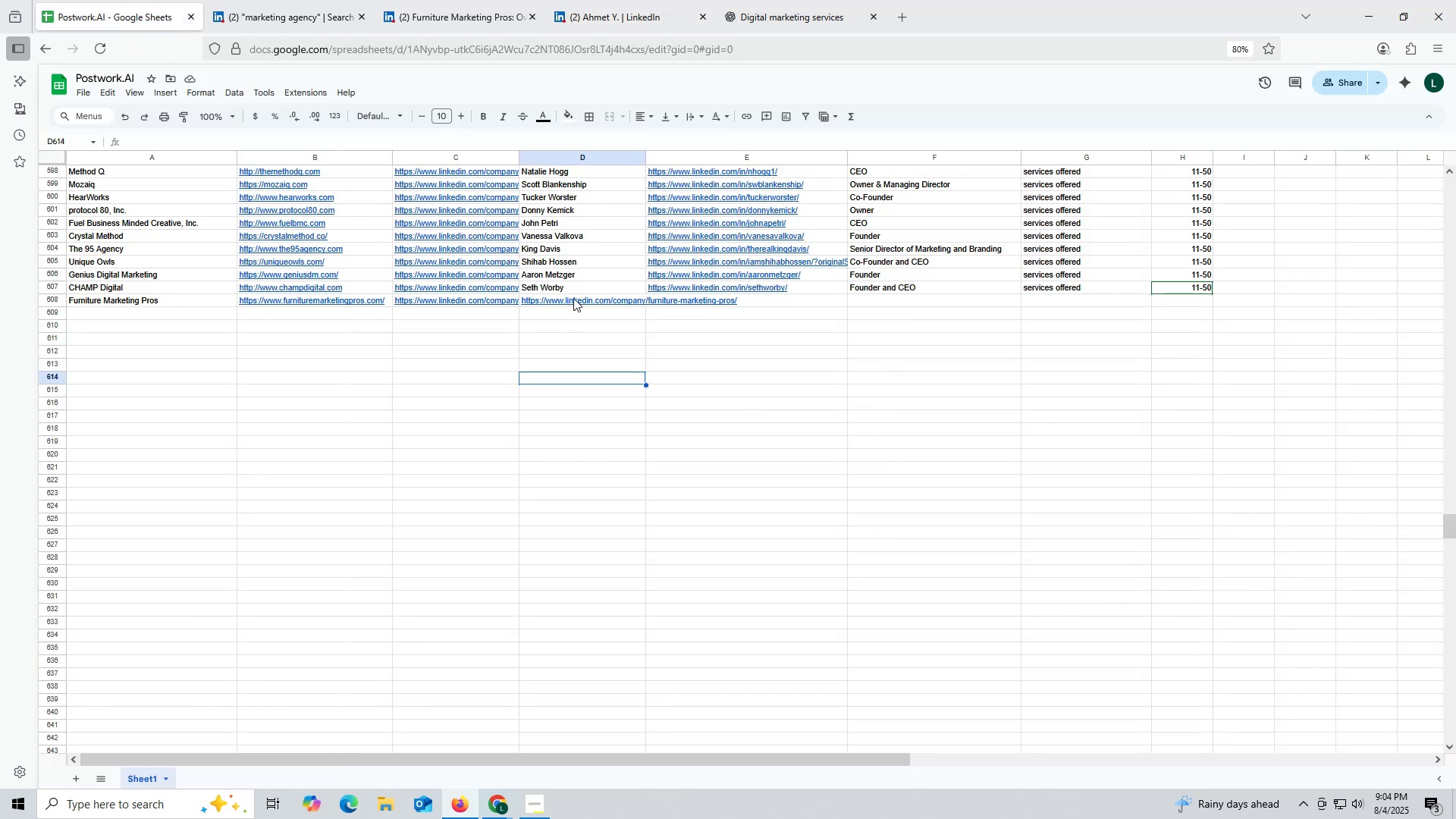 
double_click([573, 298])
 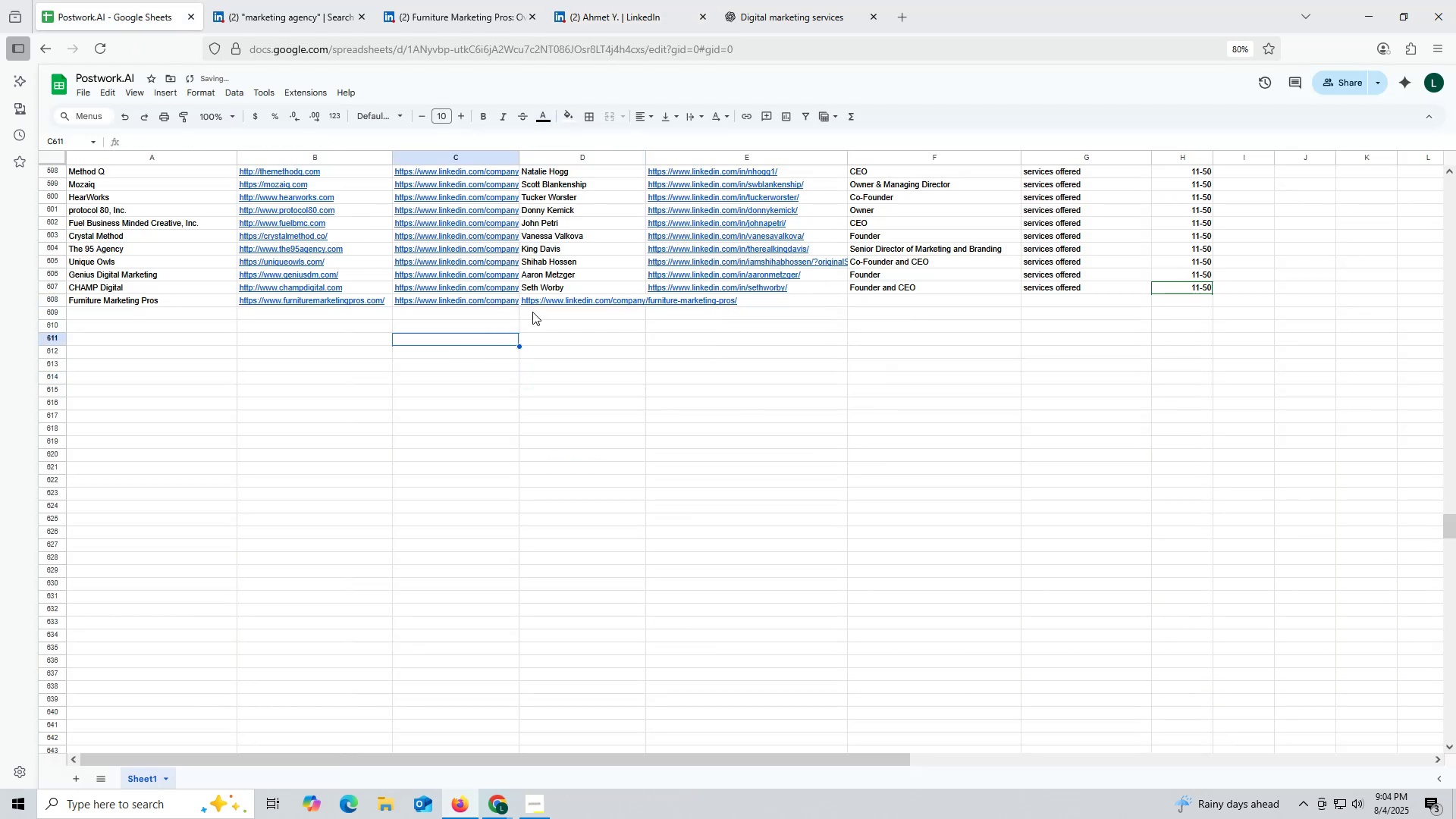 
key(Control+ControlLeft)
 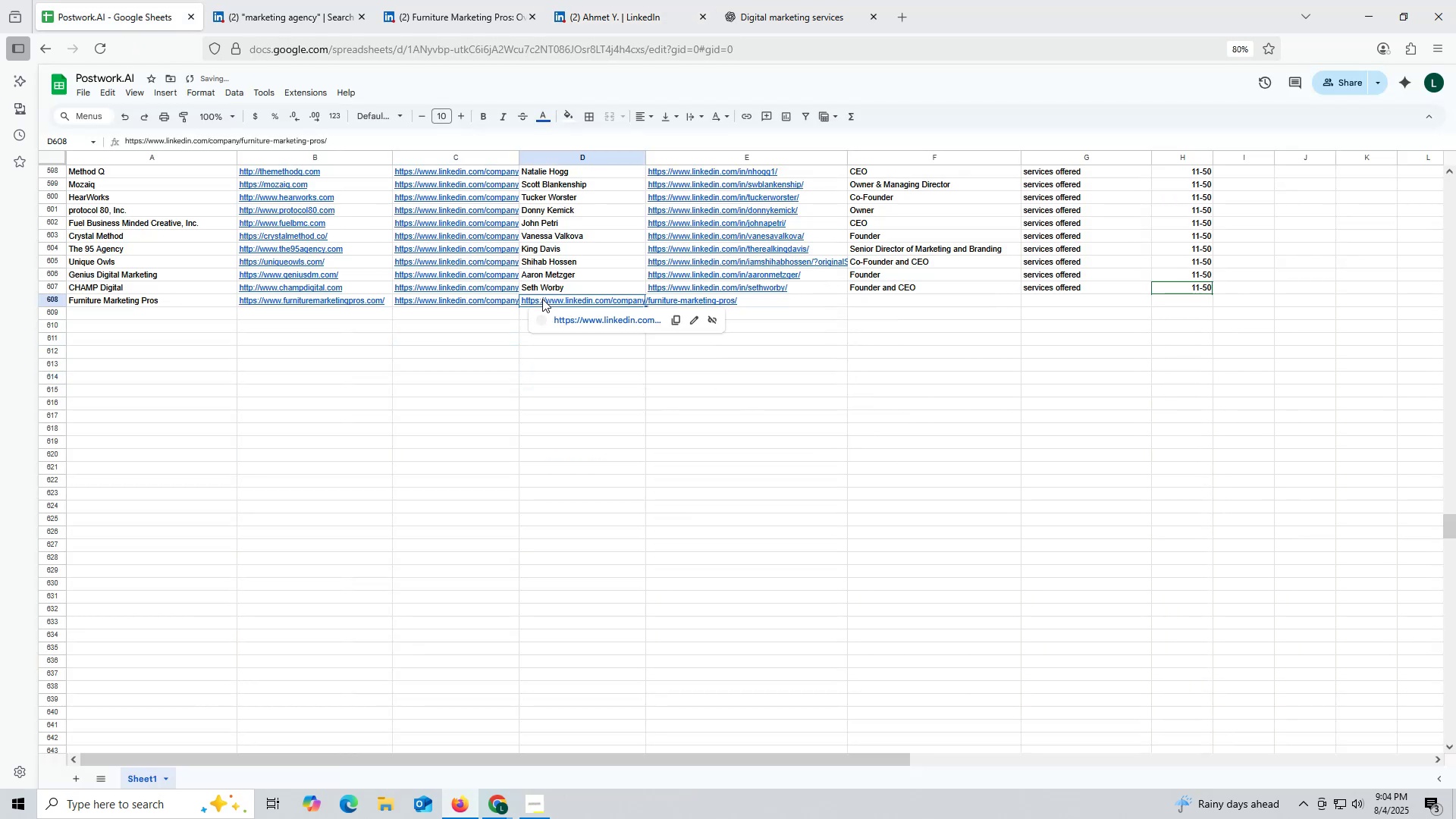 
key(Control+V)
 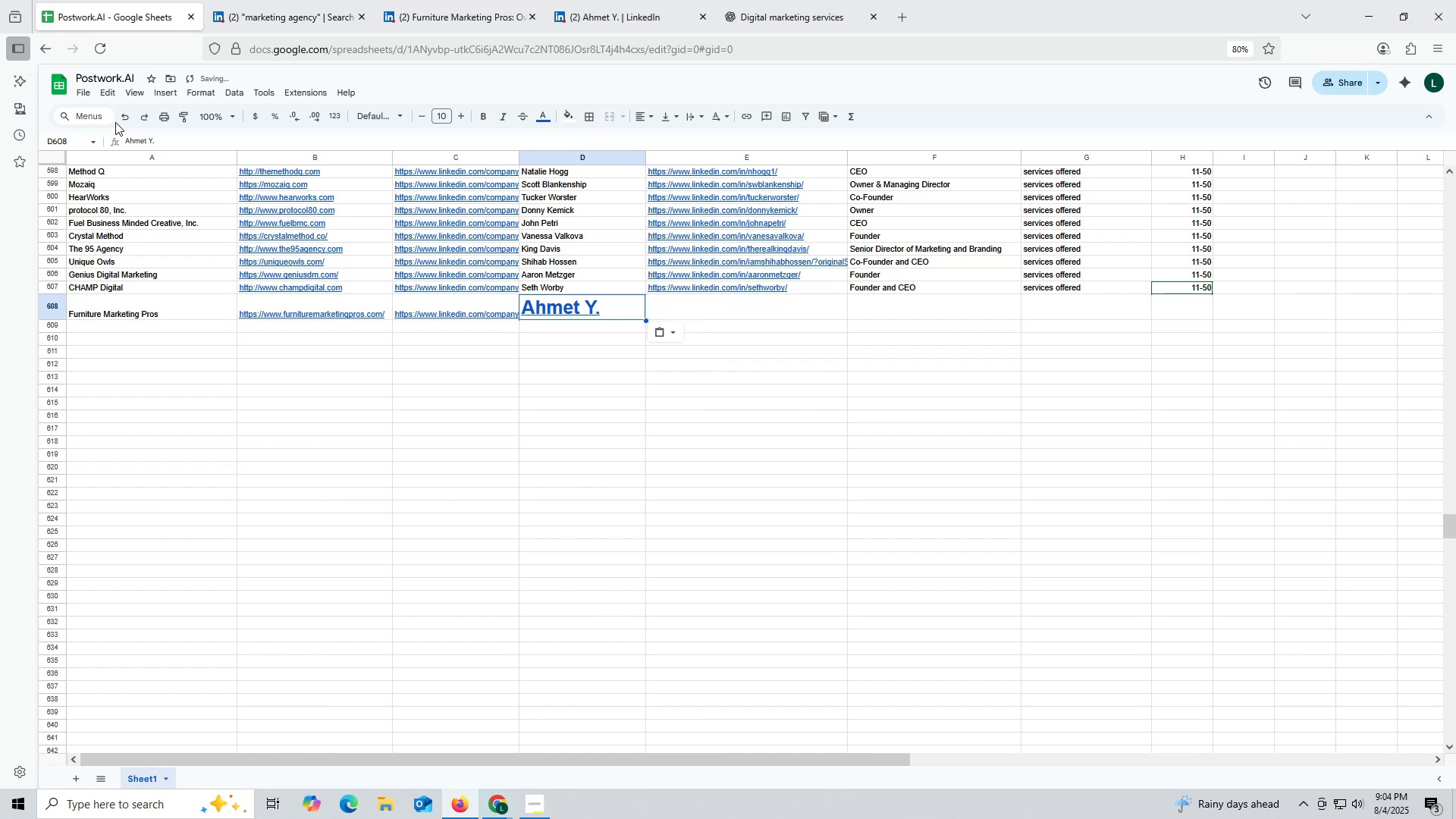 
left_click([131, 115])
 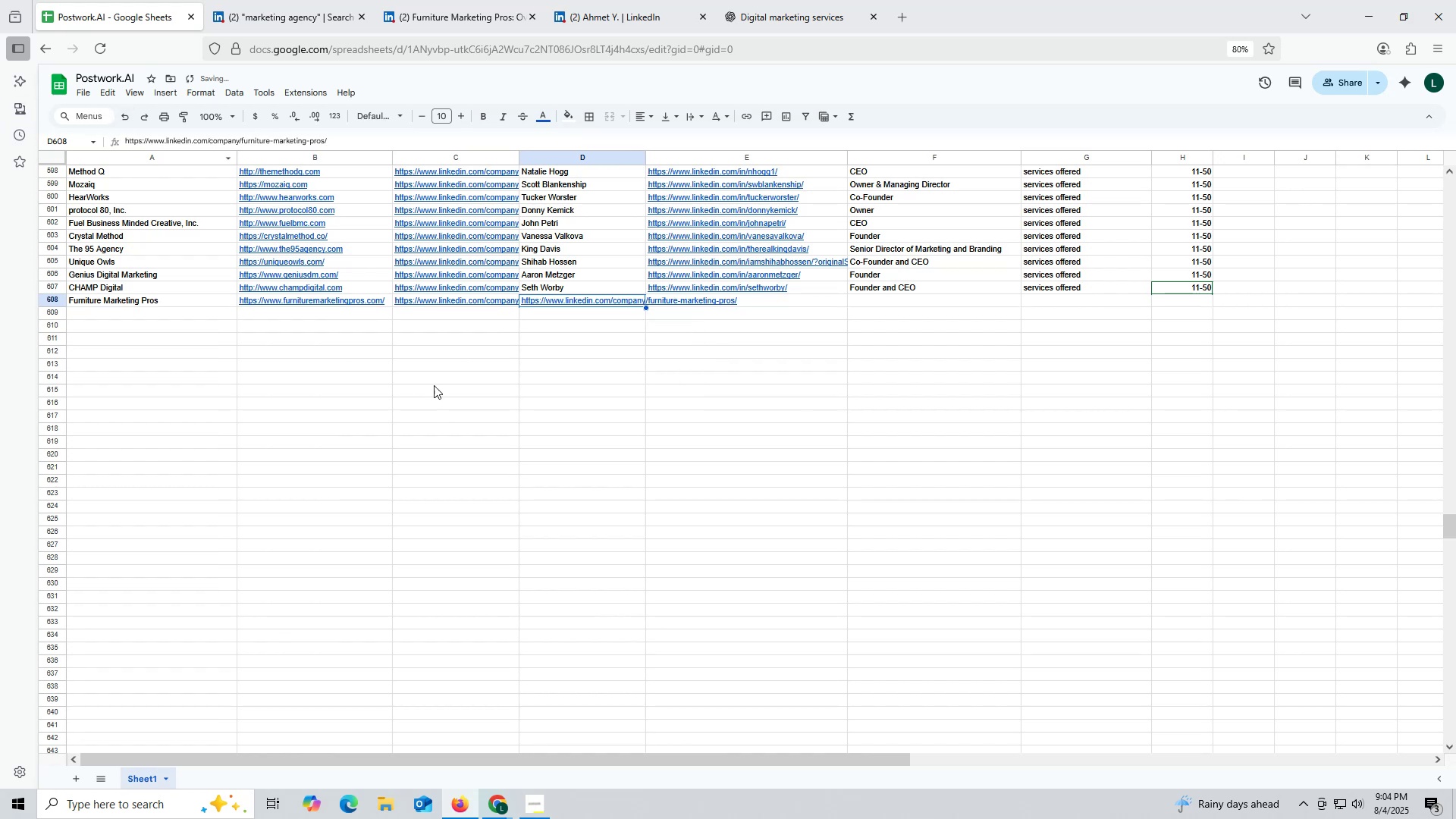 
left_click_drag(start_coordinate=[450, 367], to_coordinate=[463, 359])
 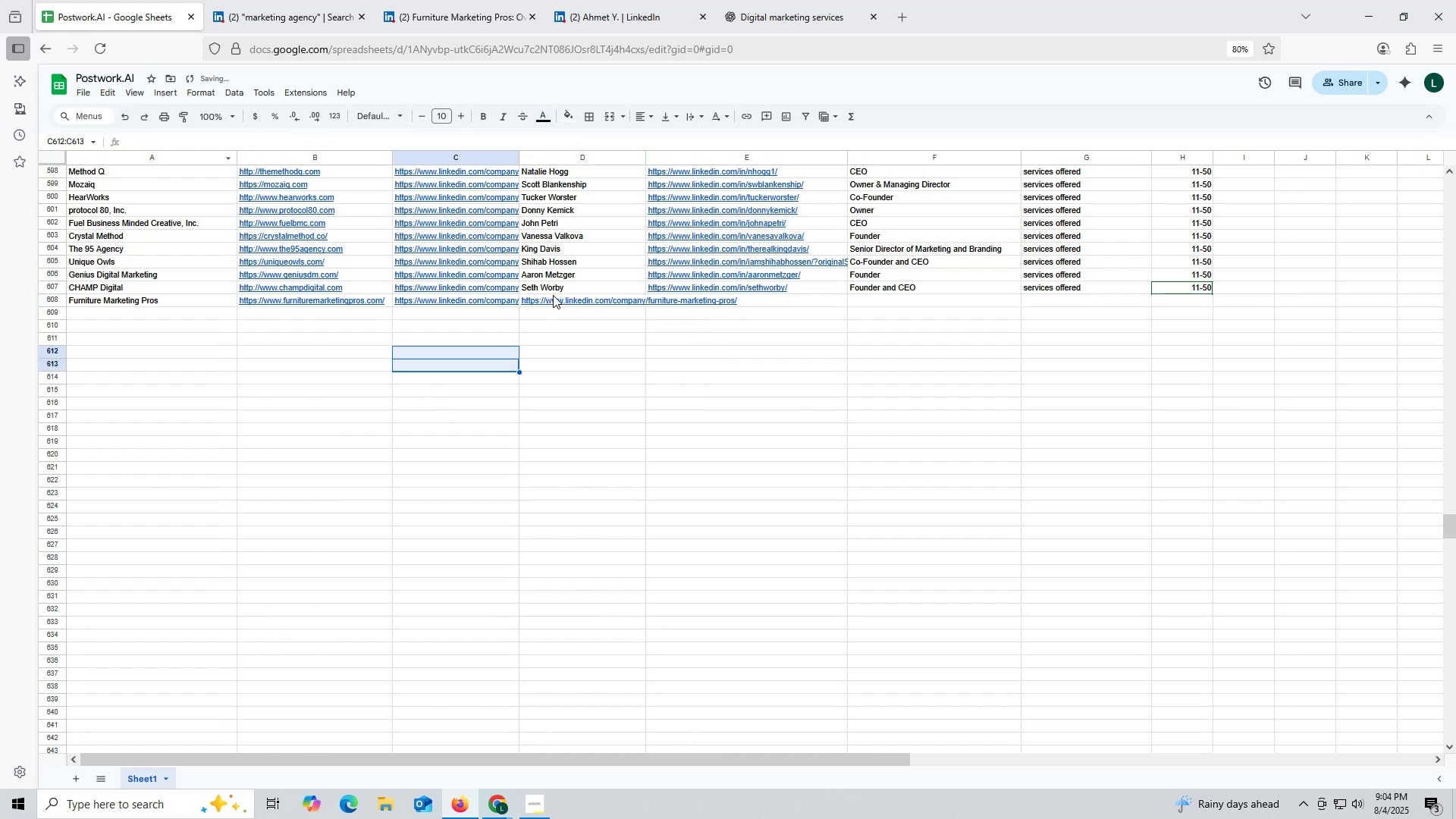 
double_click([553, 295])
 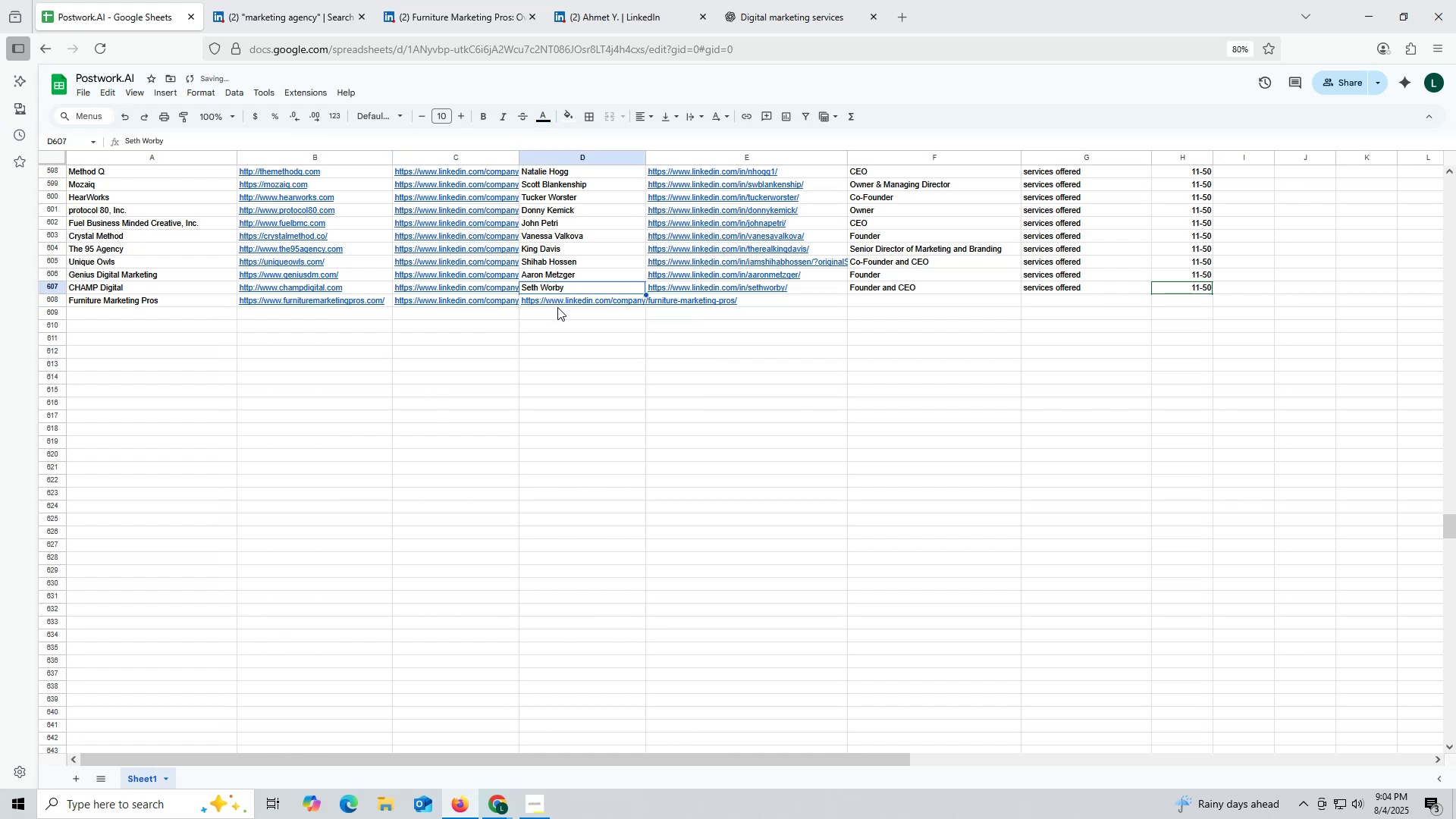 
left_click([559, 306])
 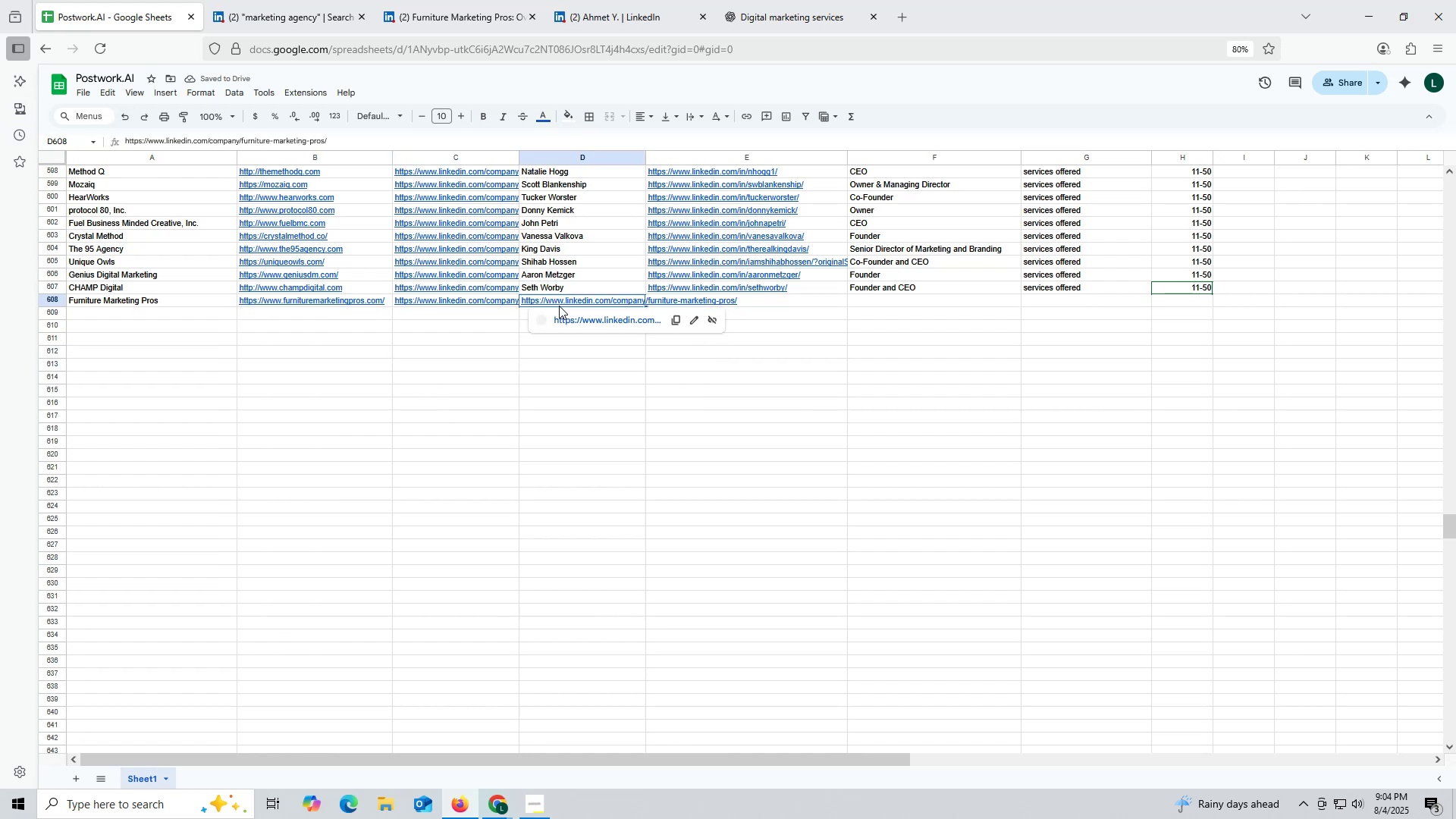 
key(Backspace)
 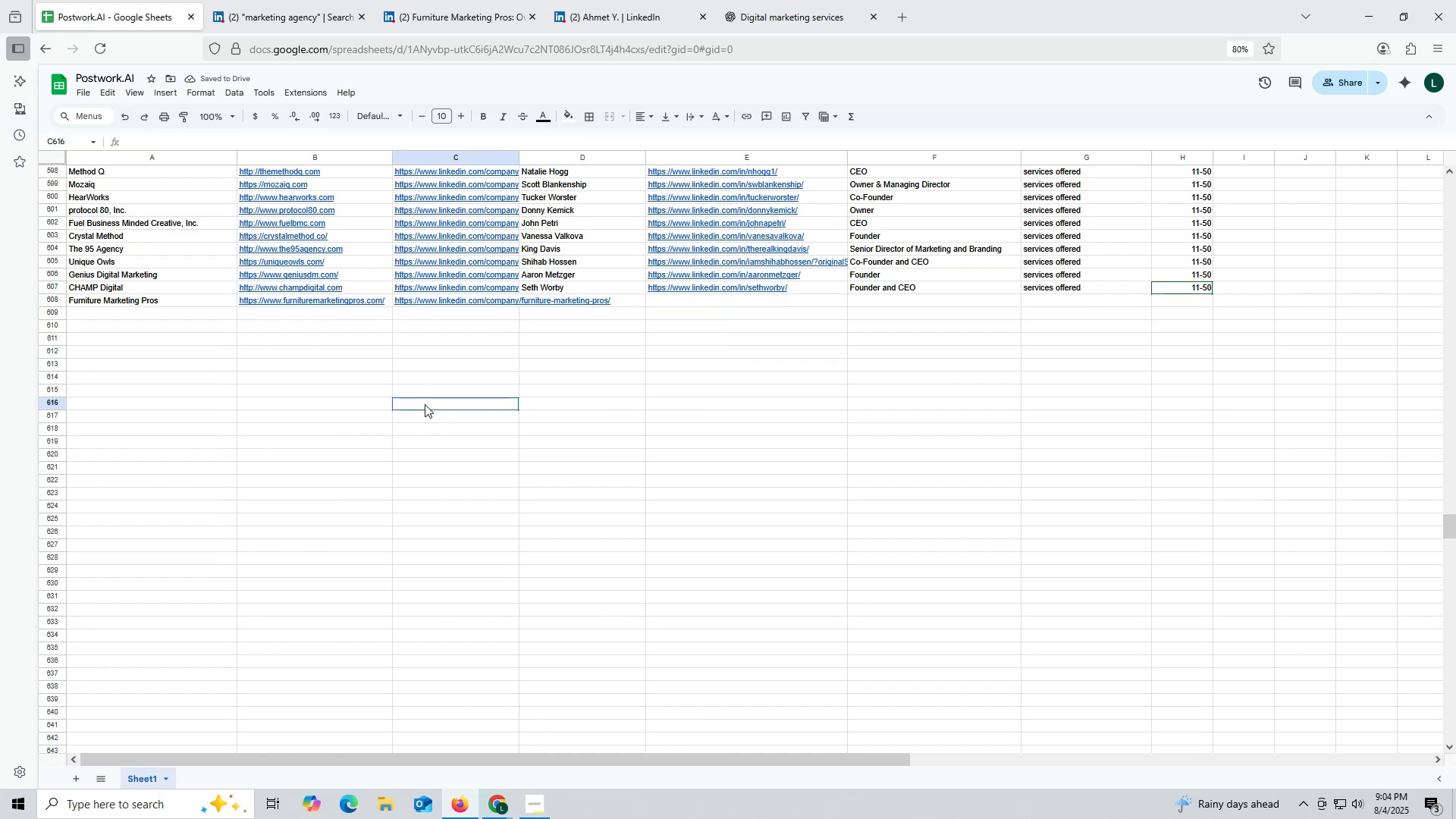 
double_click([570, 305])
 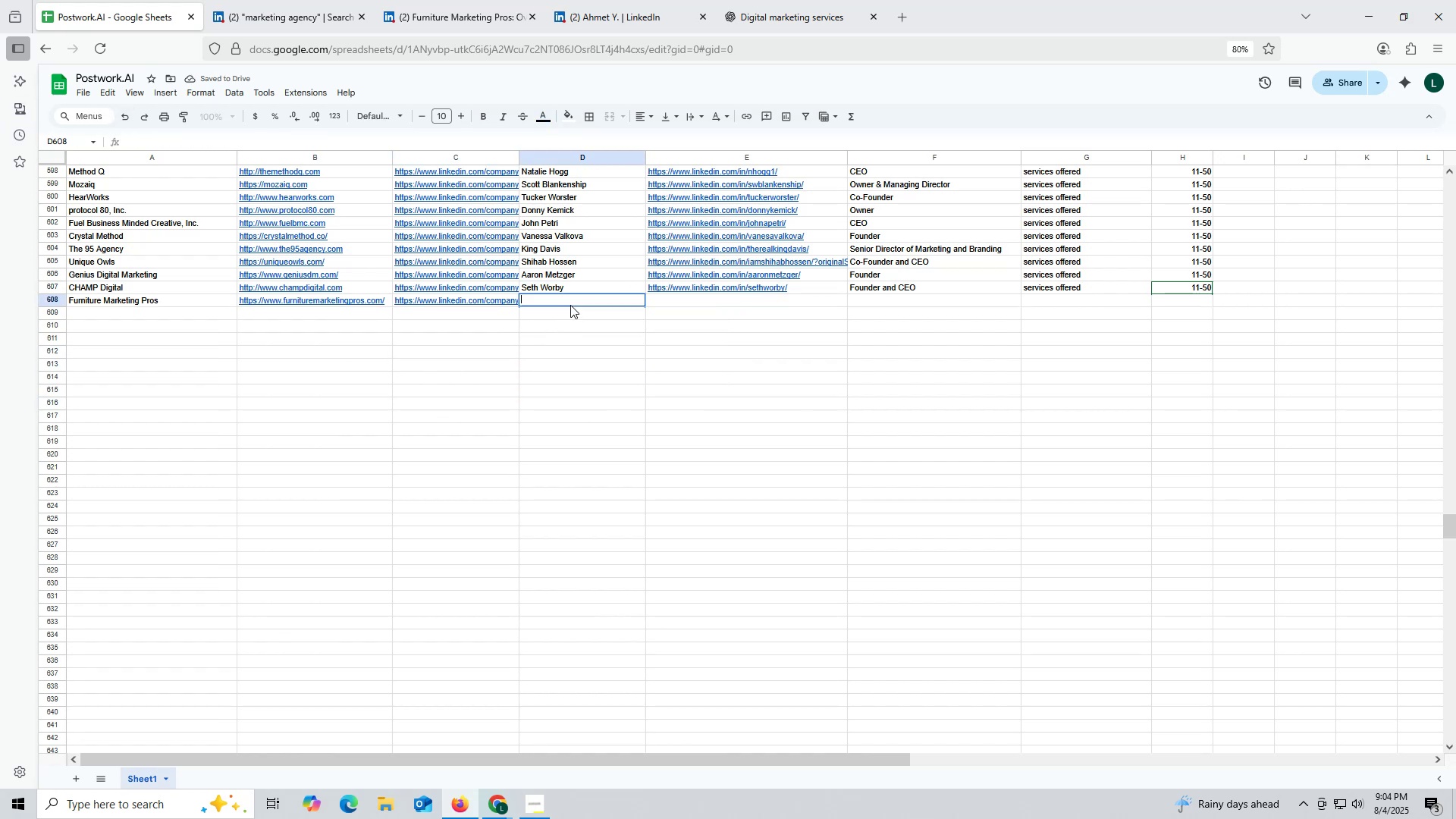 
triple_click([570, 305])
 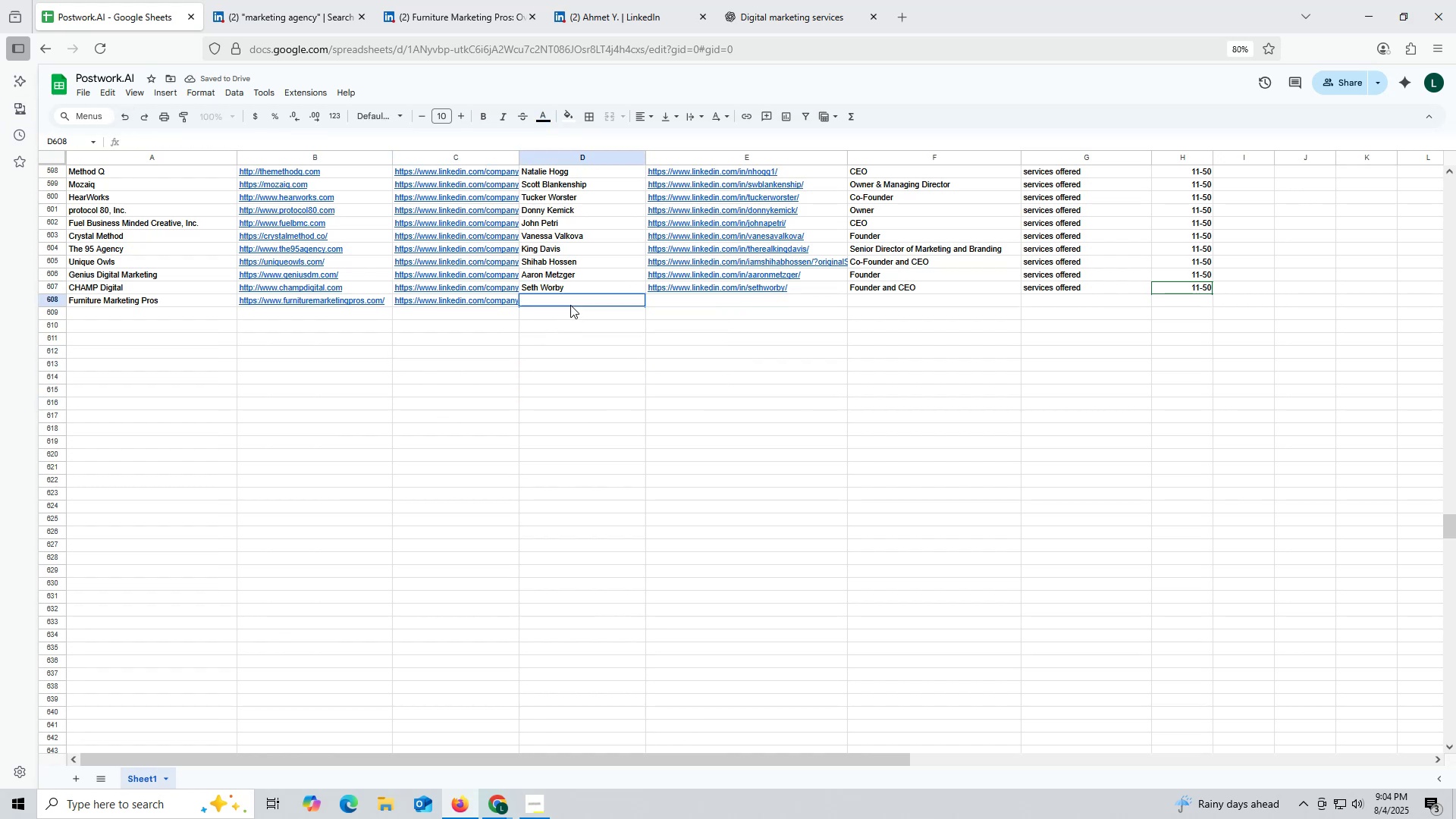 
key(Control+ControlLeft)
 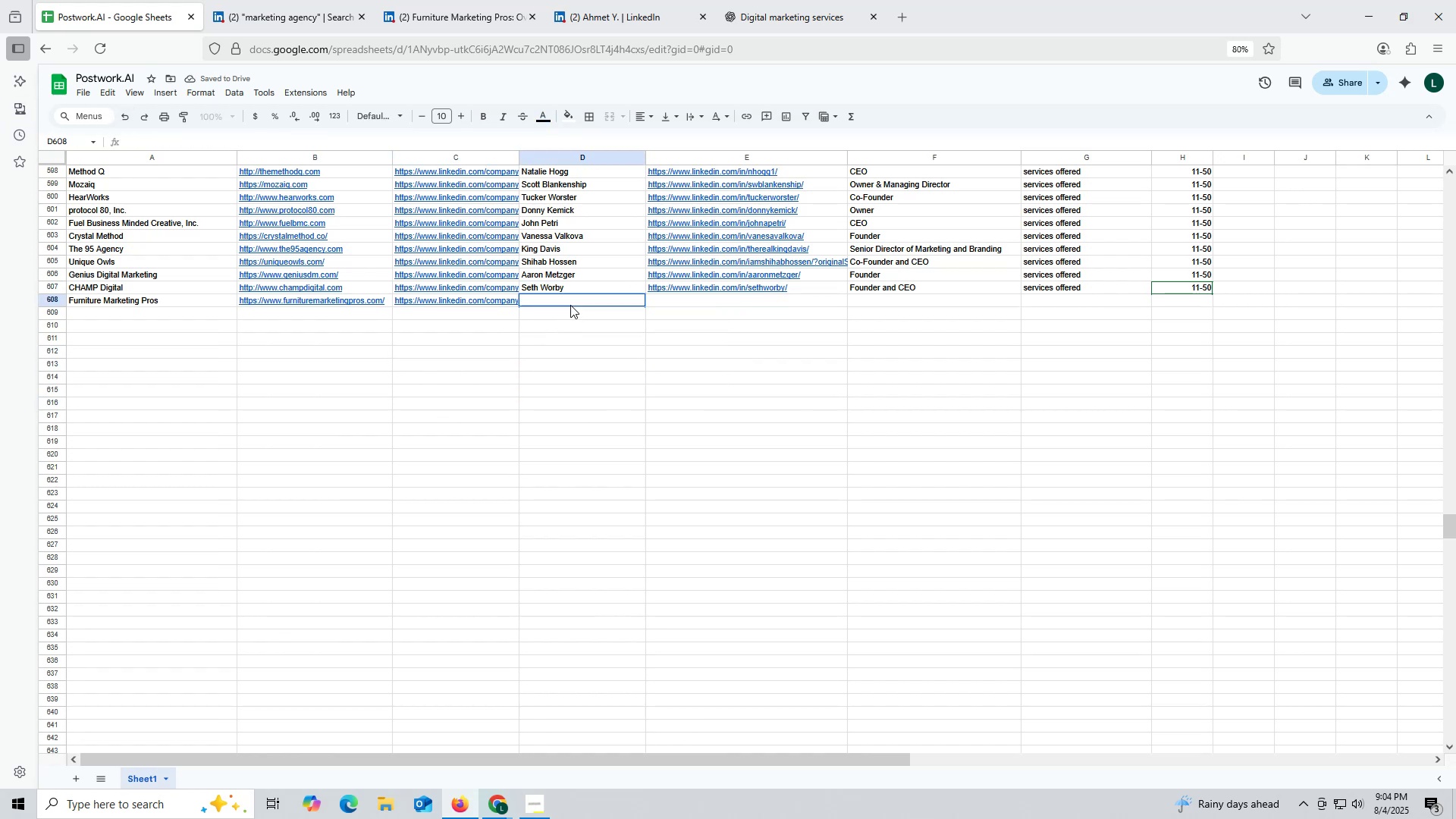 
key(Control+V)
 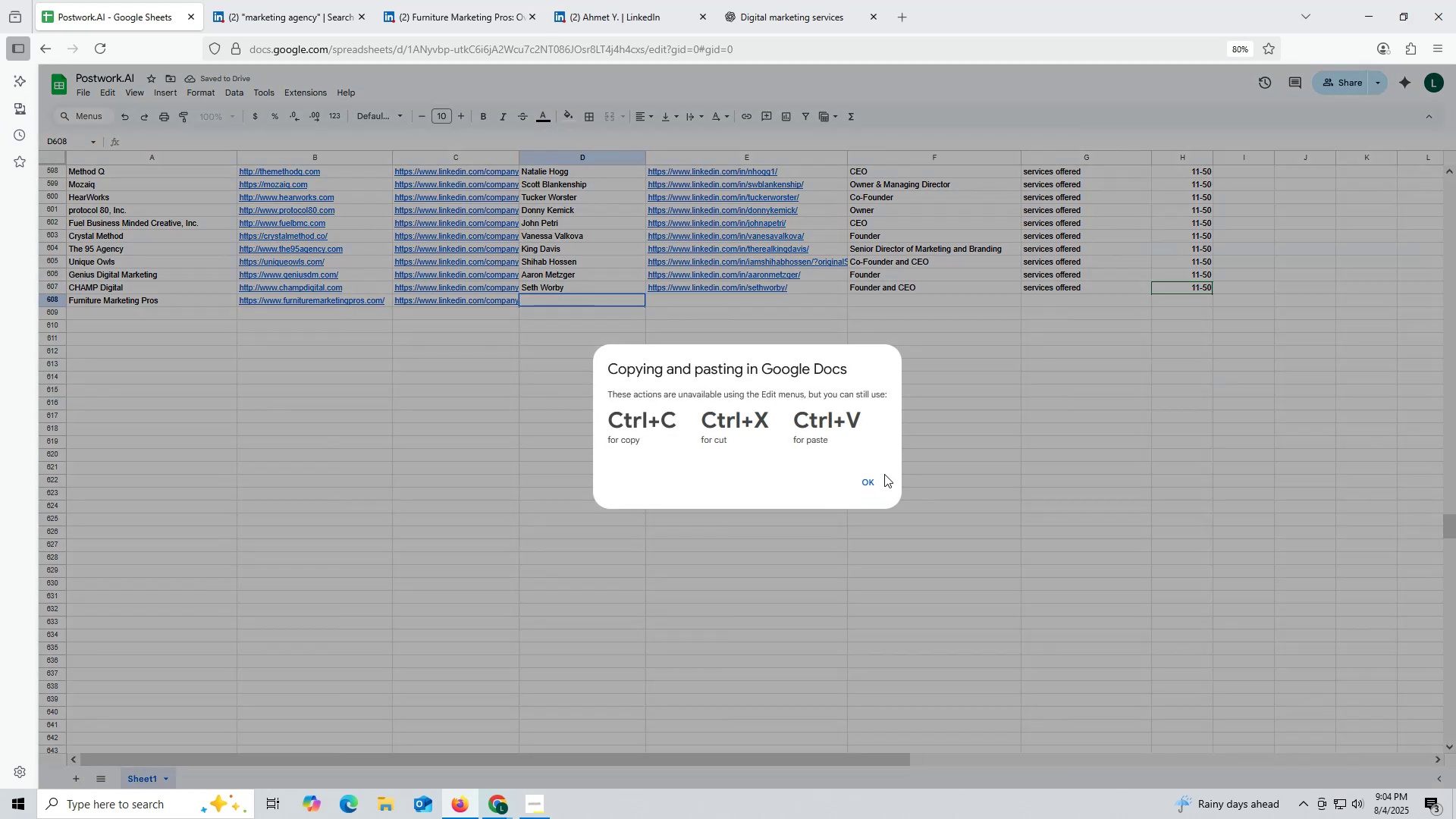 
double_click([860, 473])
 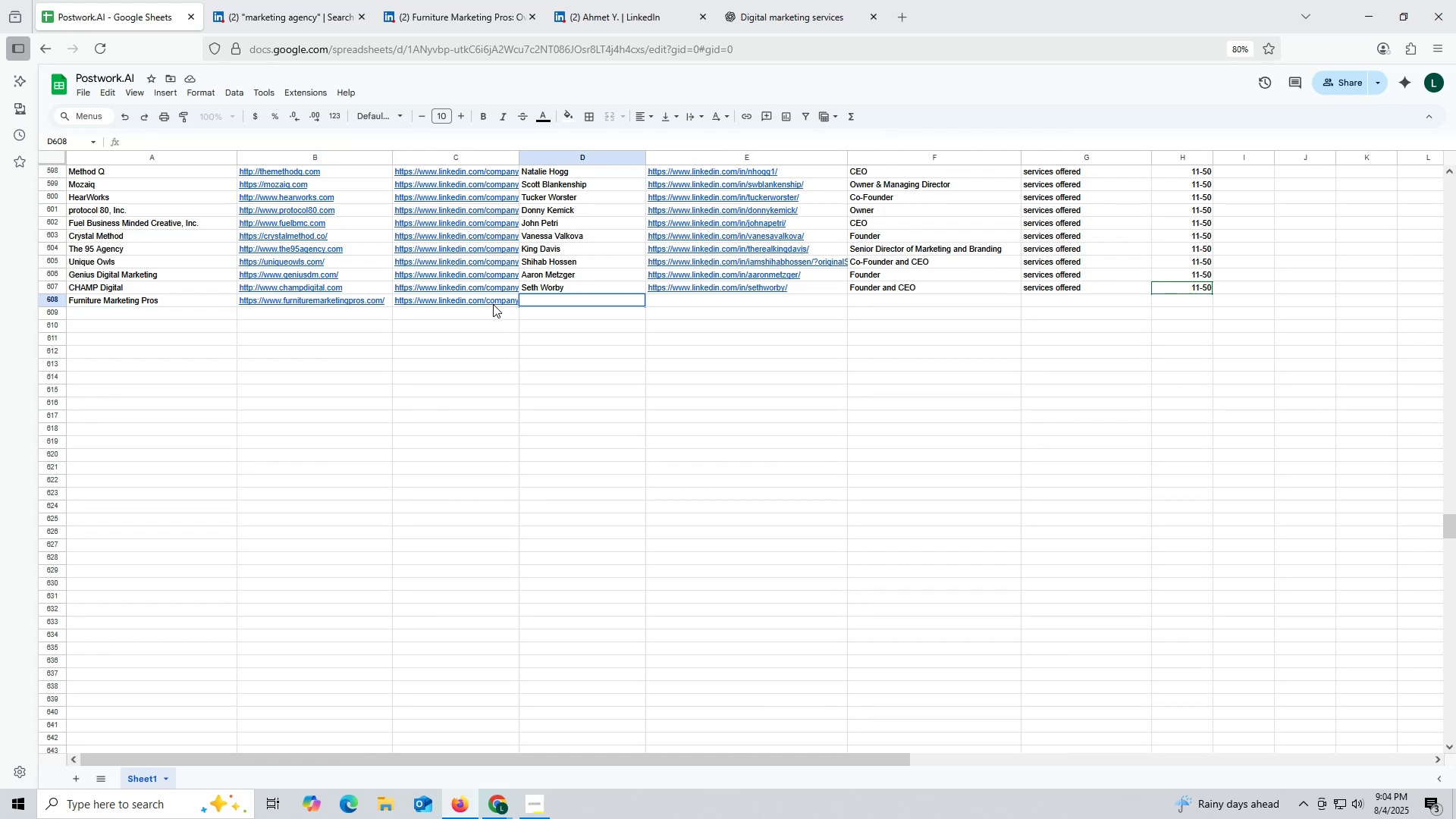 
left_click([530, 306])
 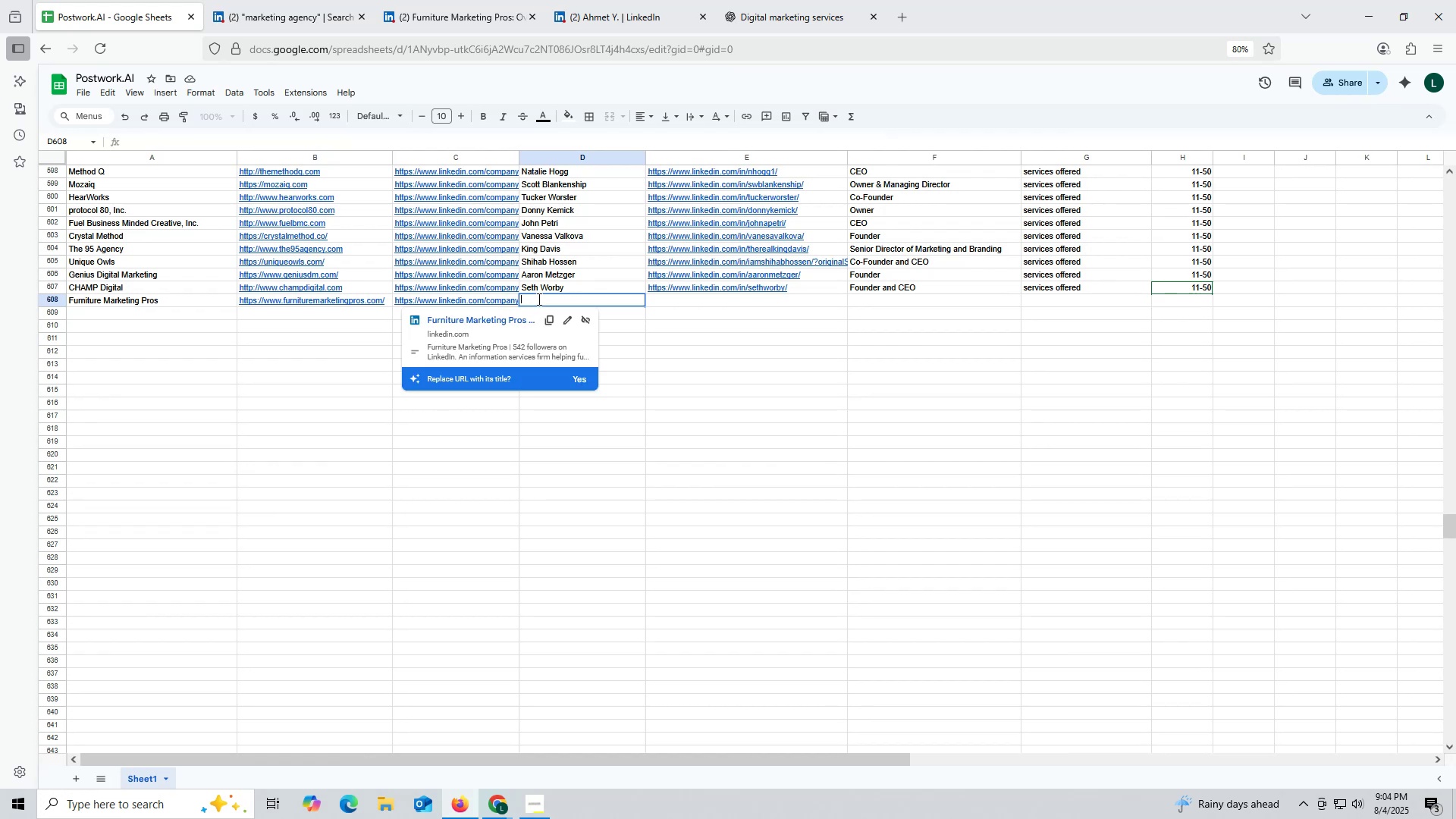 
double_click([538, 299])
 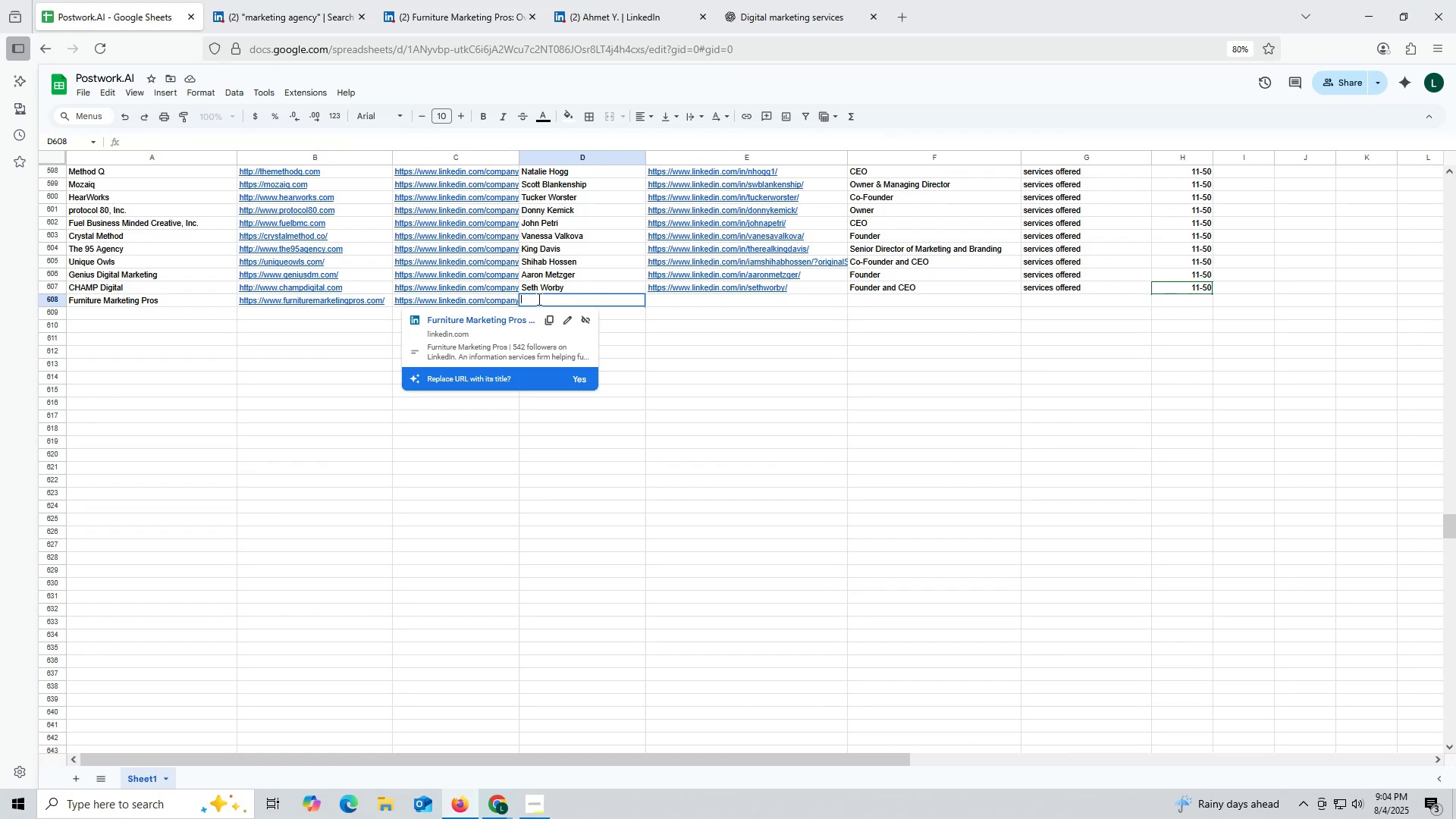 
key(Control+ControlLeft)
 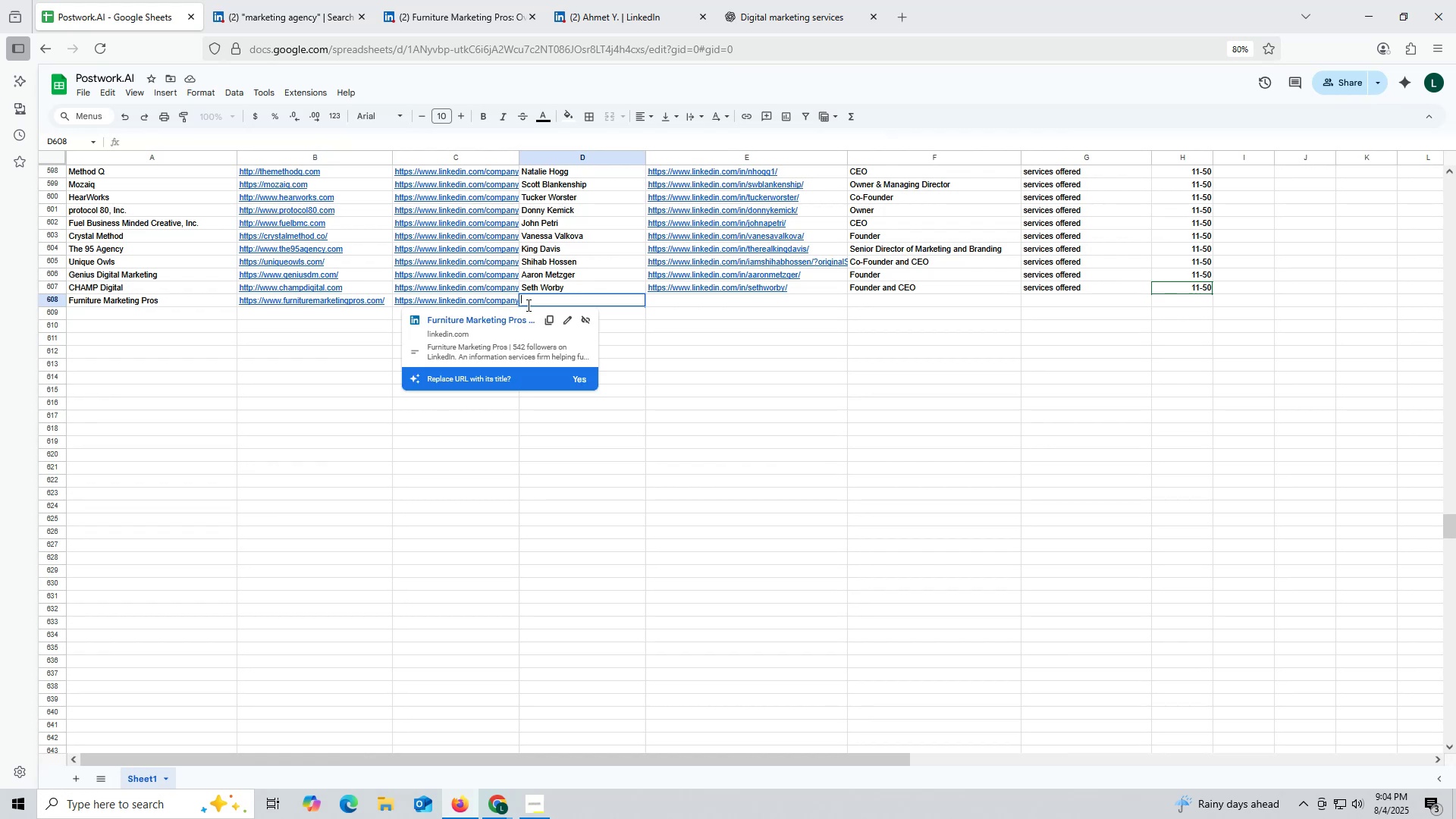 
key(Control+V)
 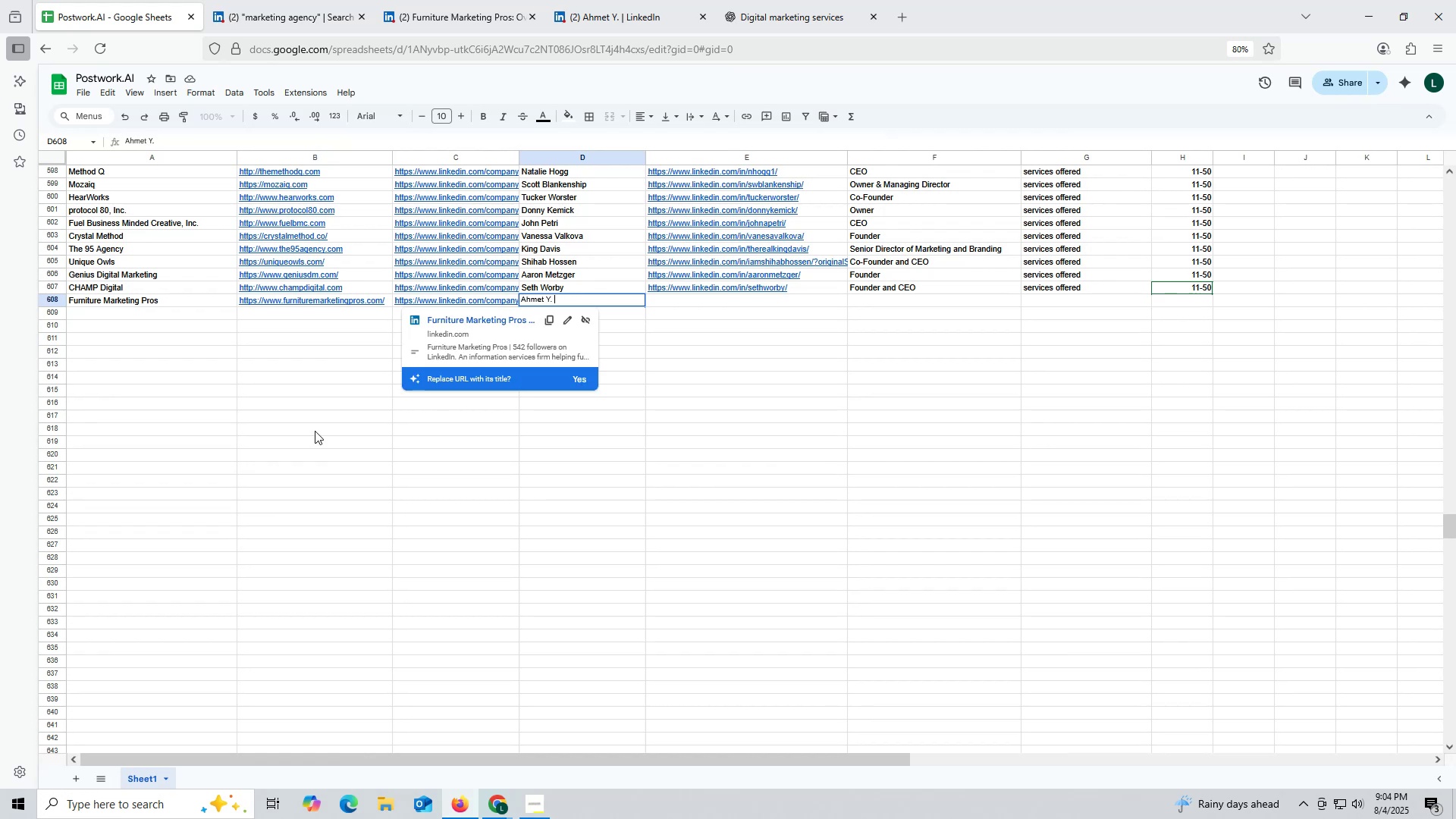 
triple_click([315, 431])
 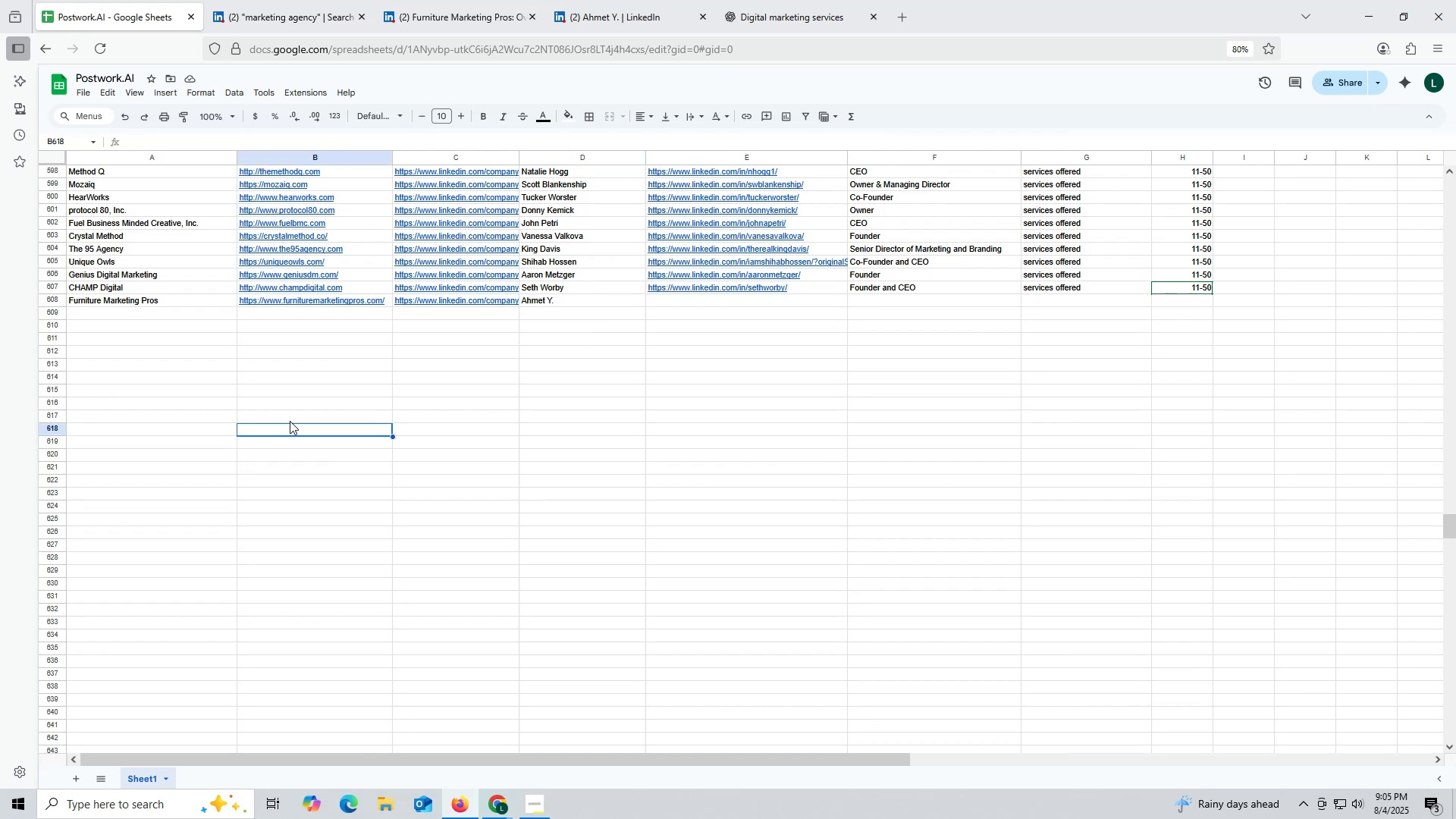 
wait(11.78)
 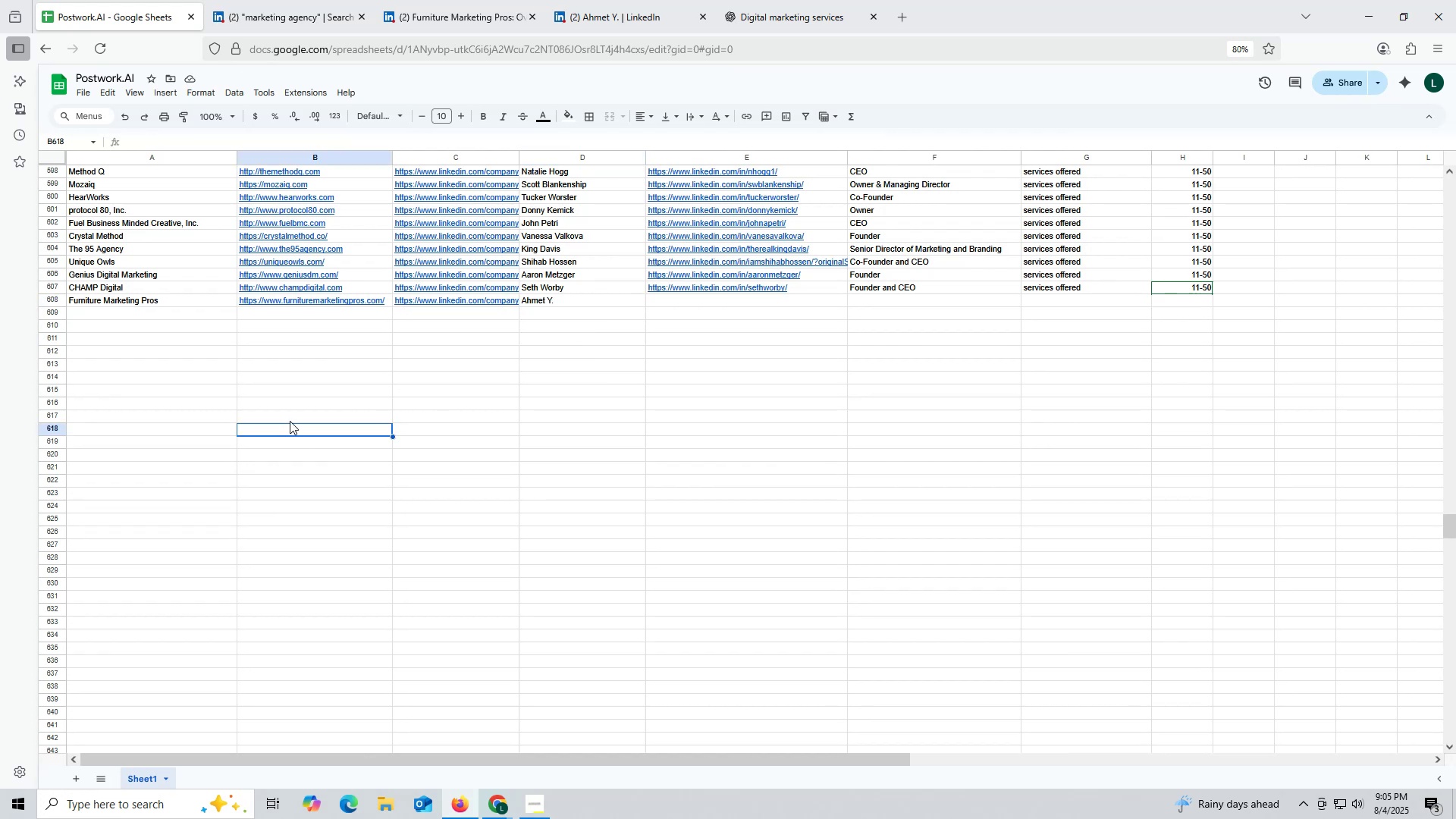 
left_click([630, 15])
 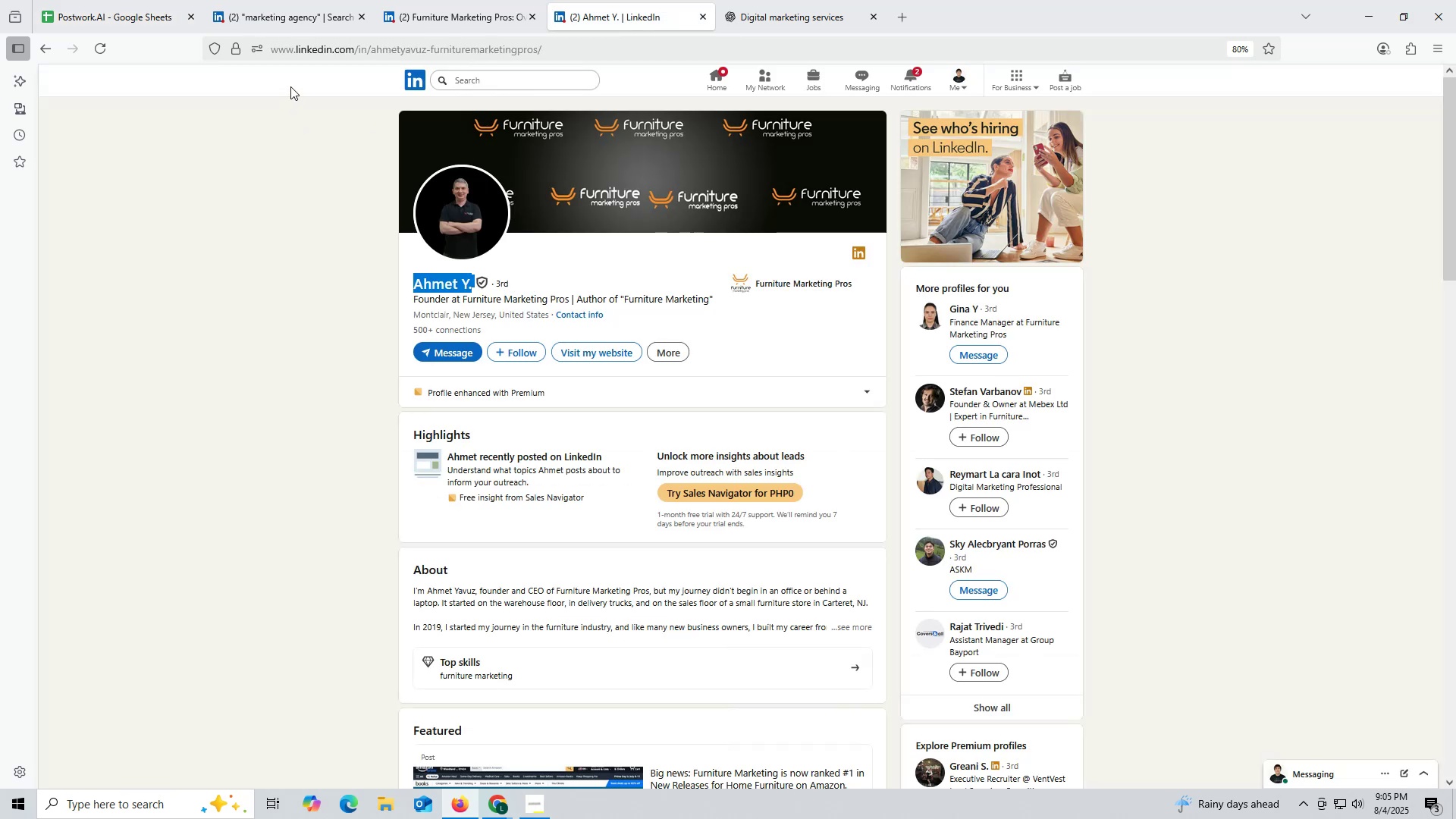 
double_click([345, 50])
 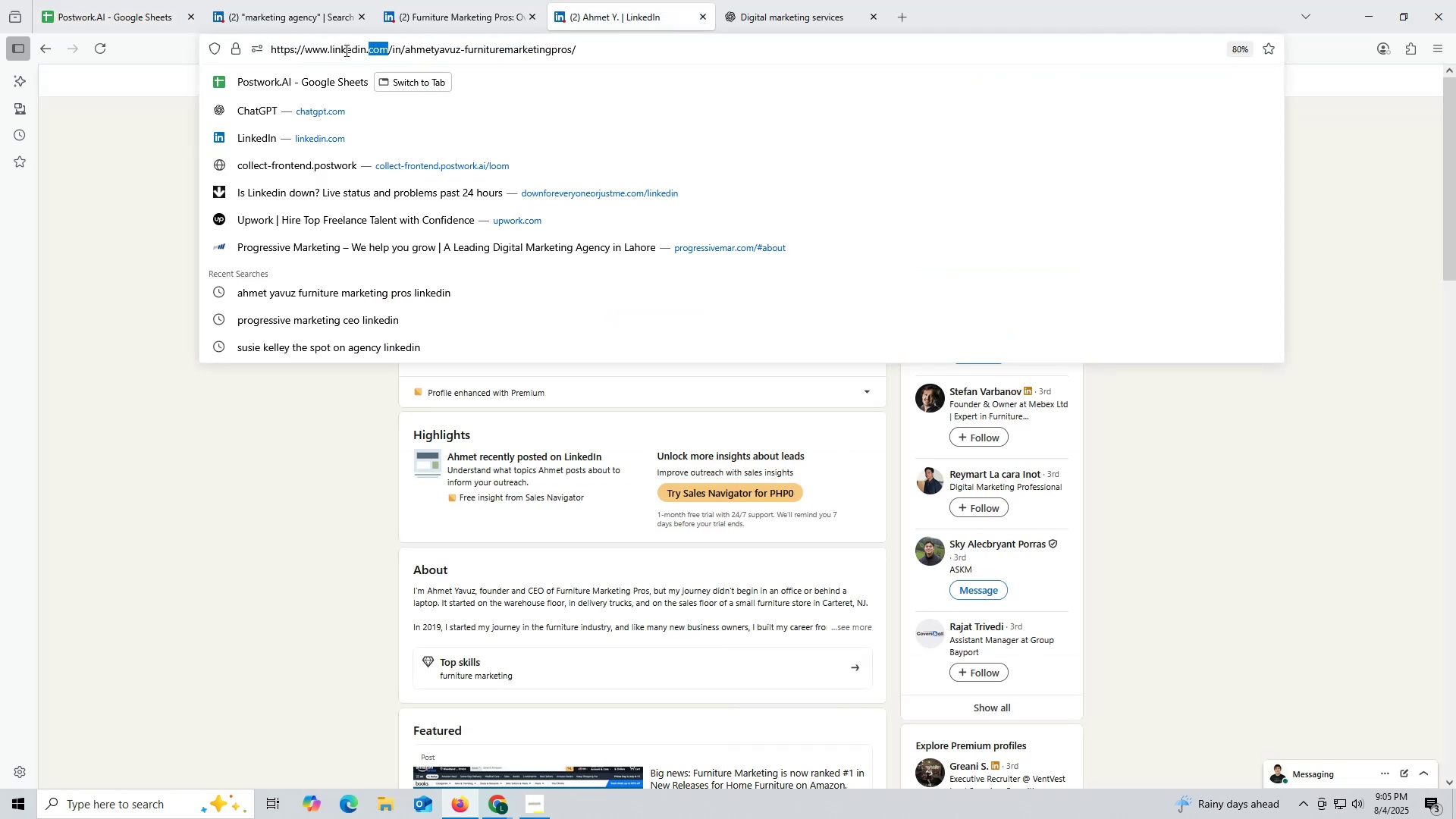 
triple_click([345, 50])
 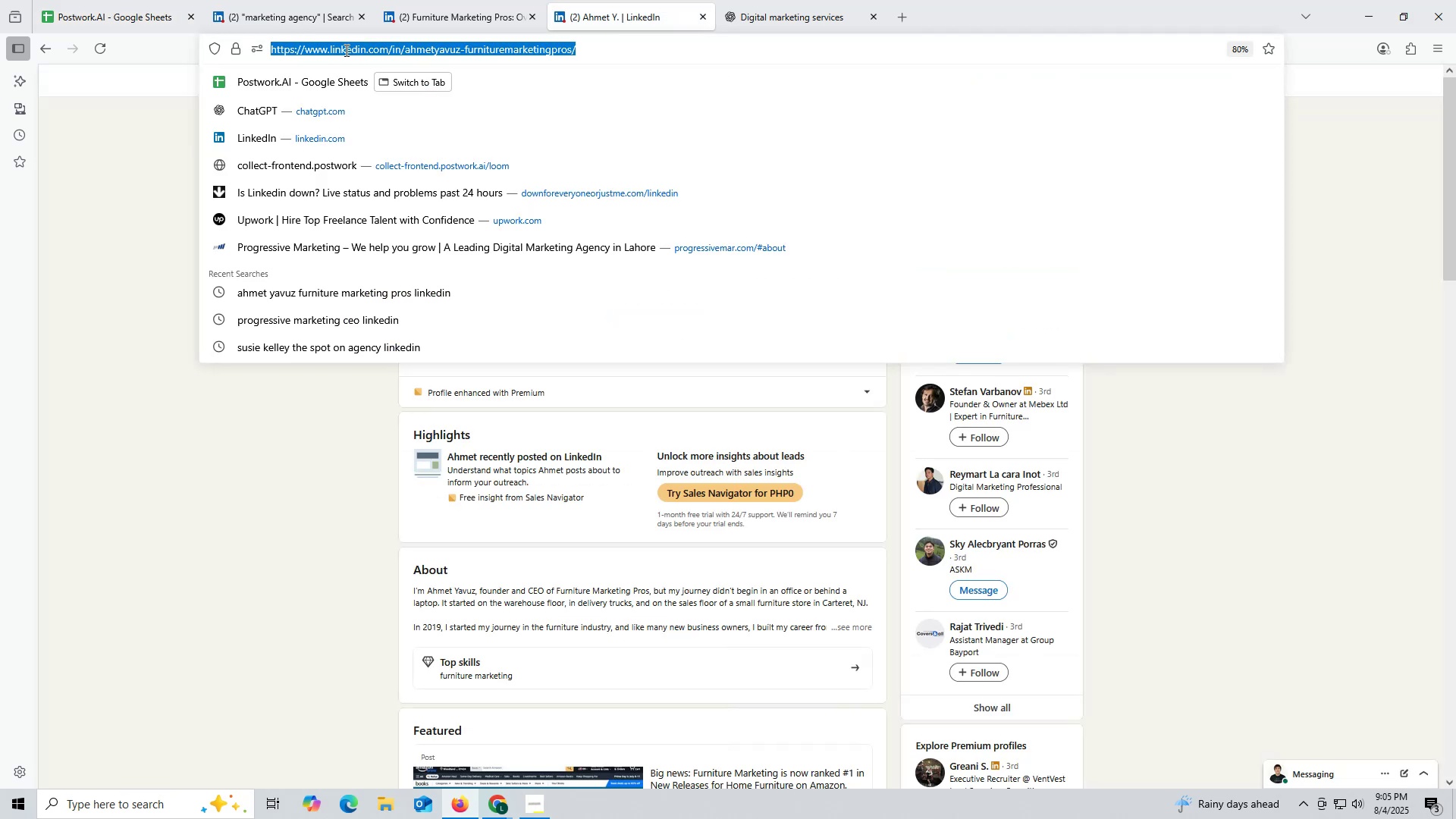 
key(Control+ControlLeft)
 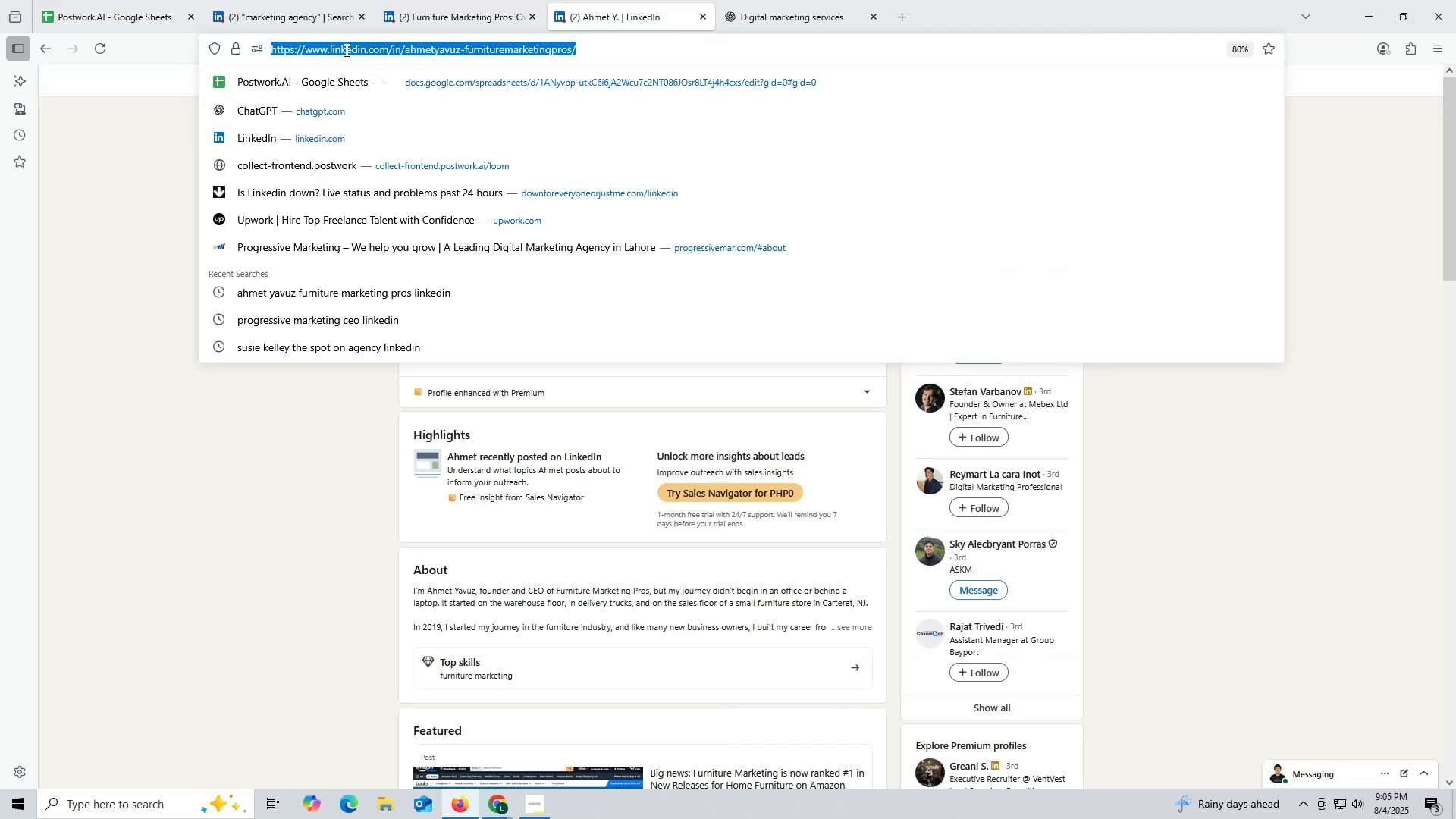 
key(Control+C)
 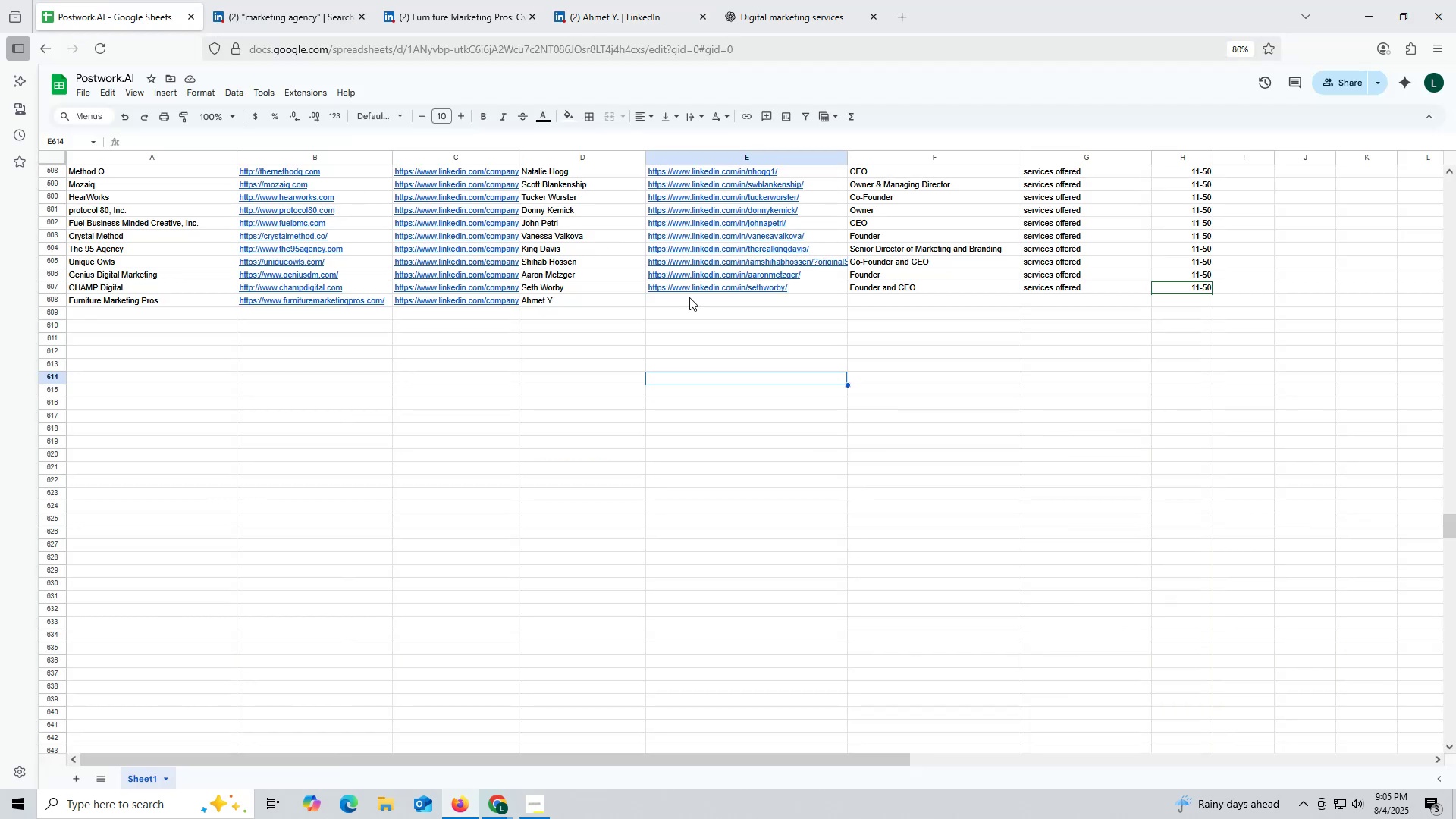 
double_click([689, 301])
 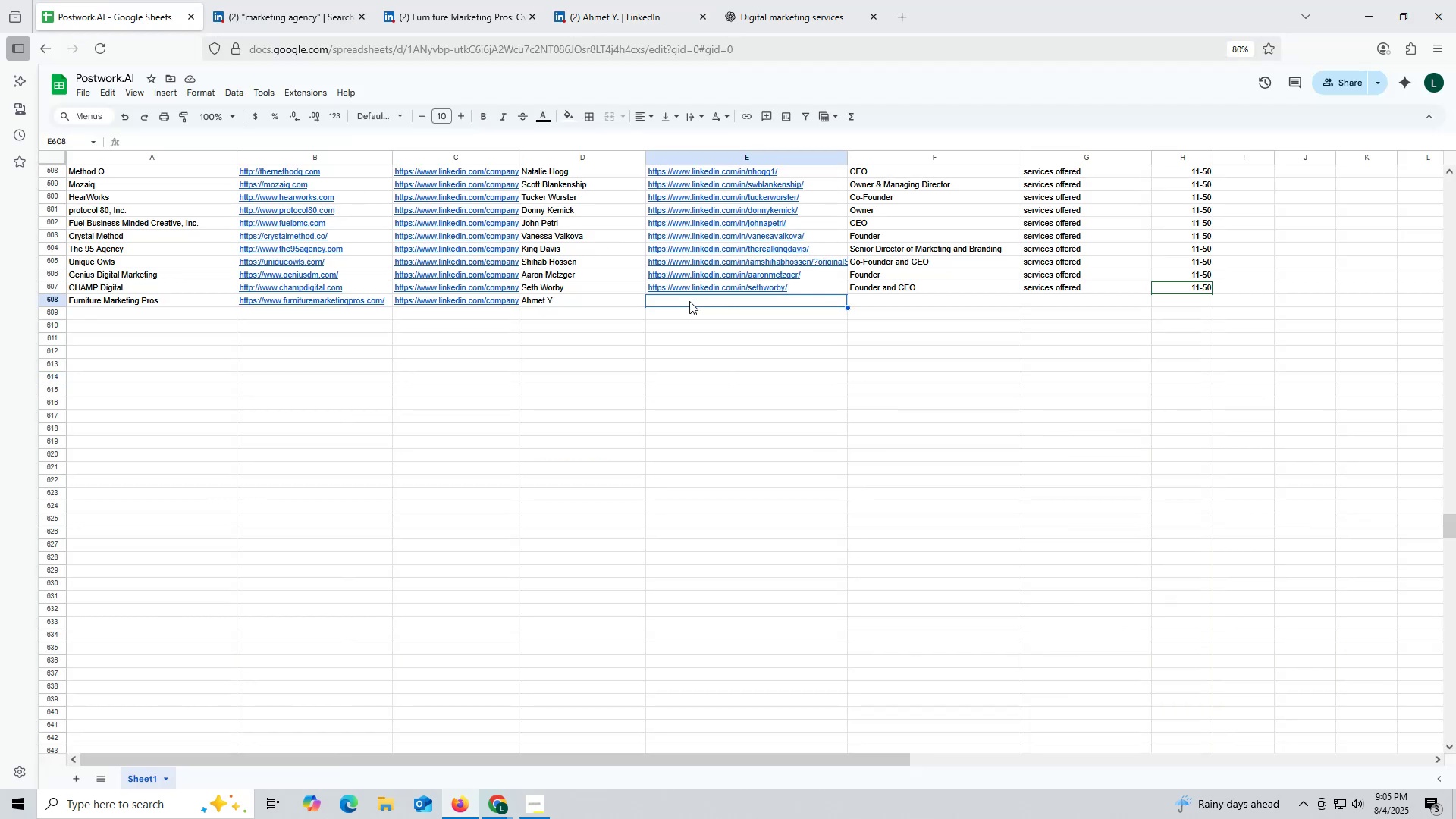 
key(Control+ControlLeft)
 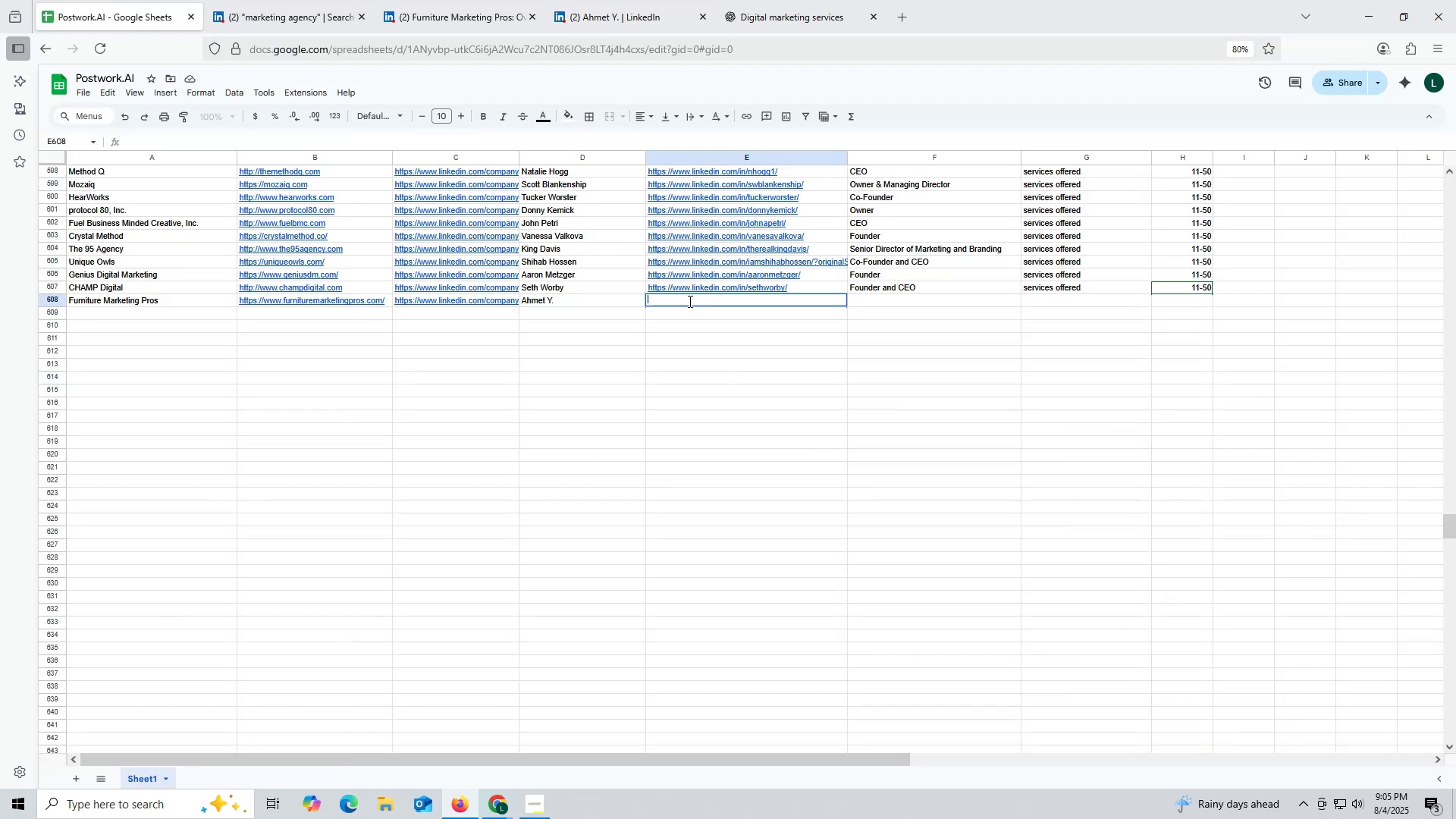 
key(Control+V)
 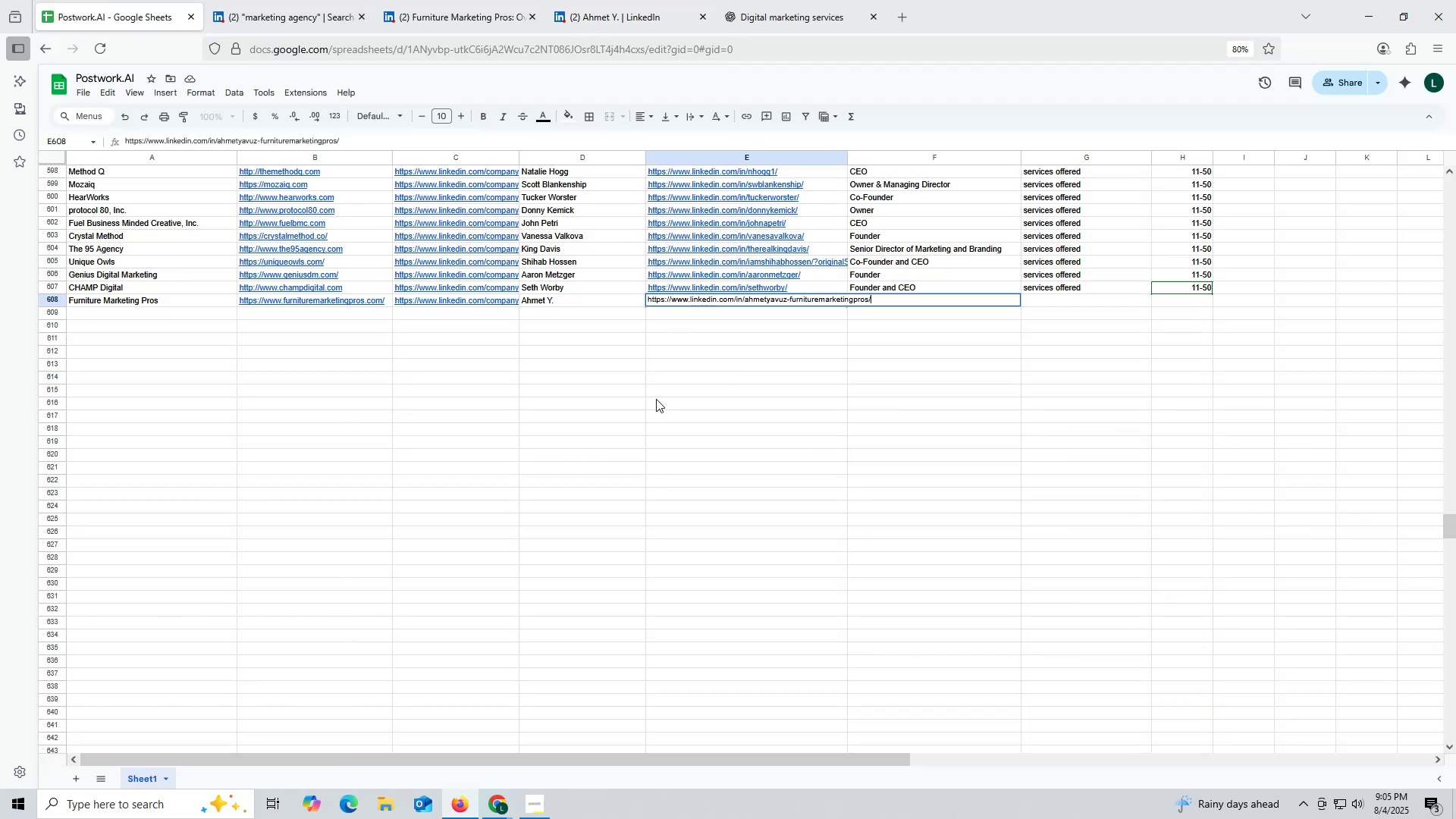 
triple_click([656, 399])
 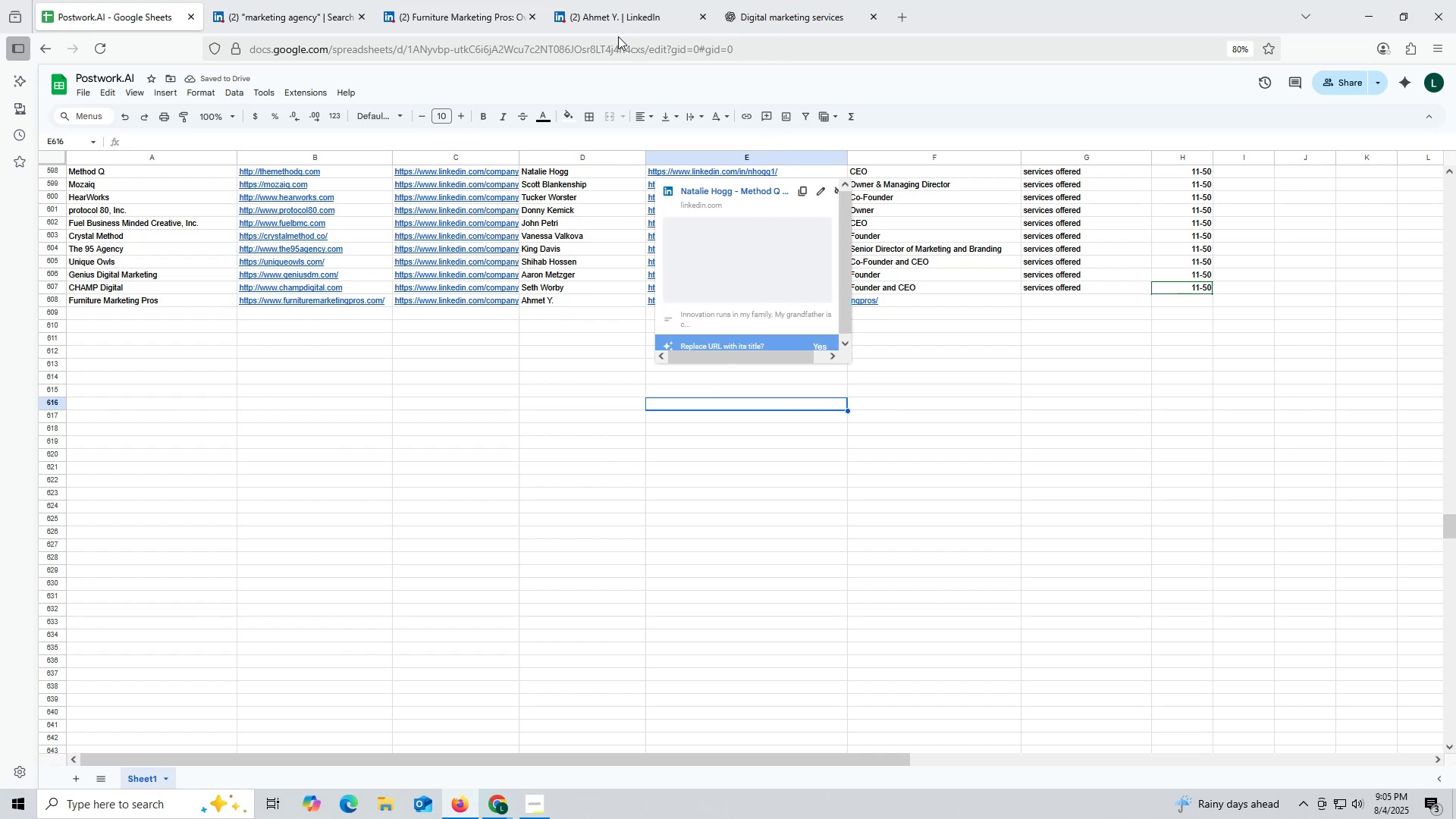 
left_click([603, 13])
 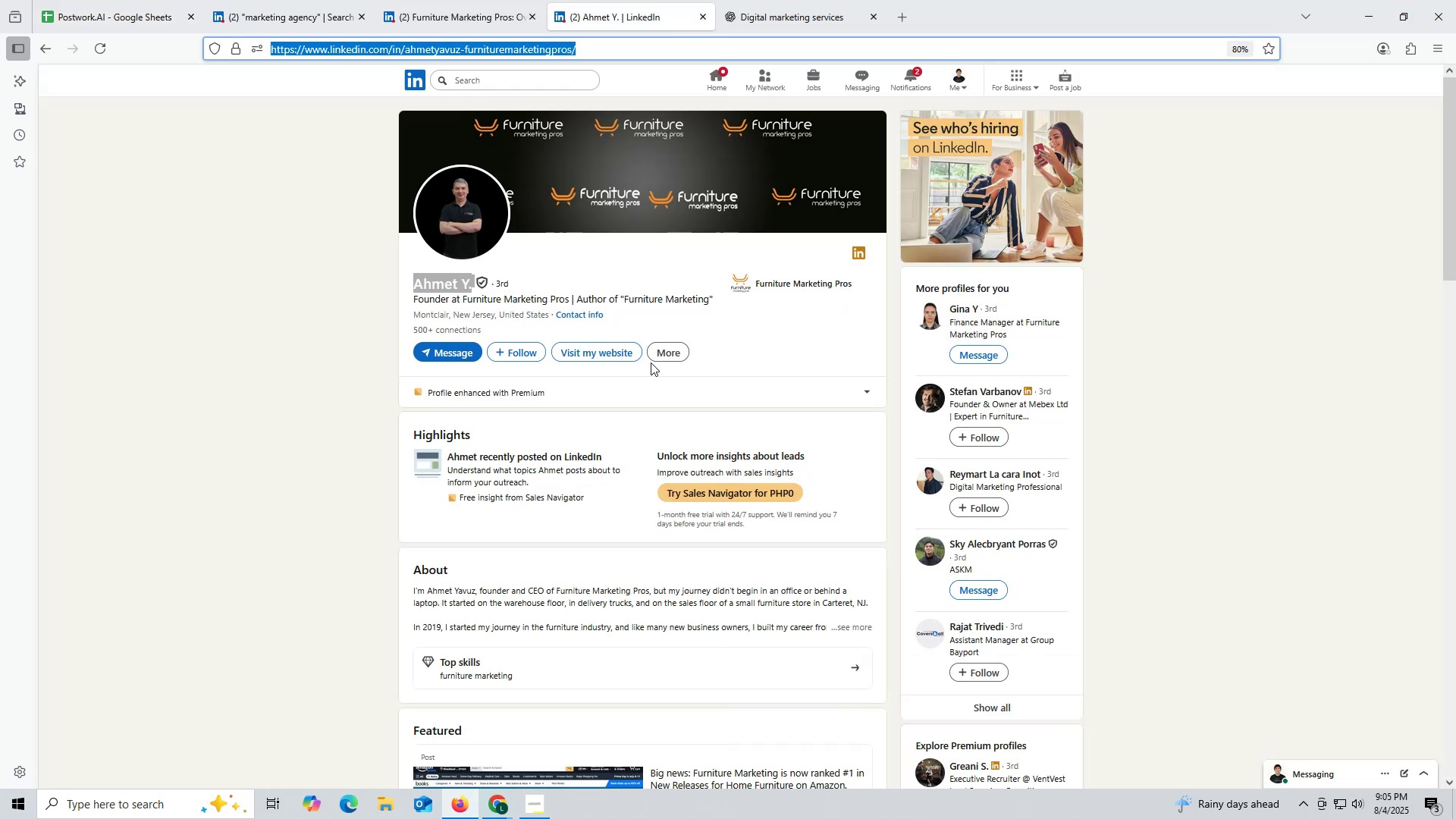 
scroll: coordinate [680, 368], scroll_direction: down, amount: 14.0
 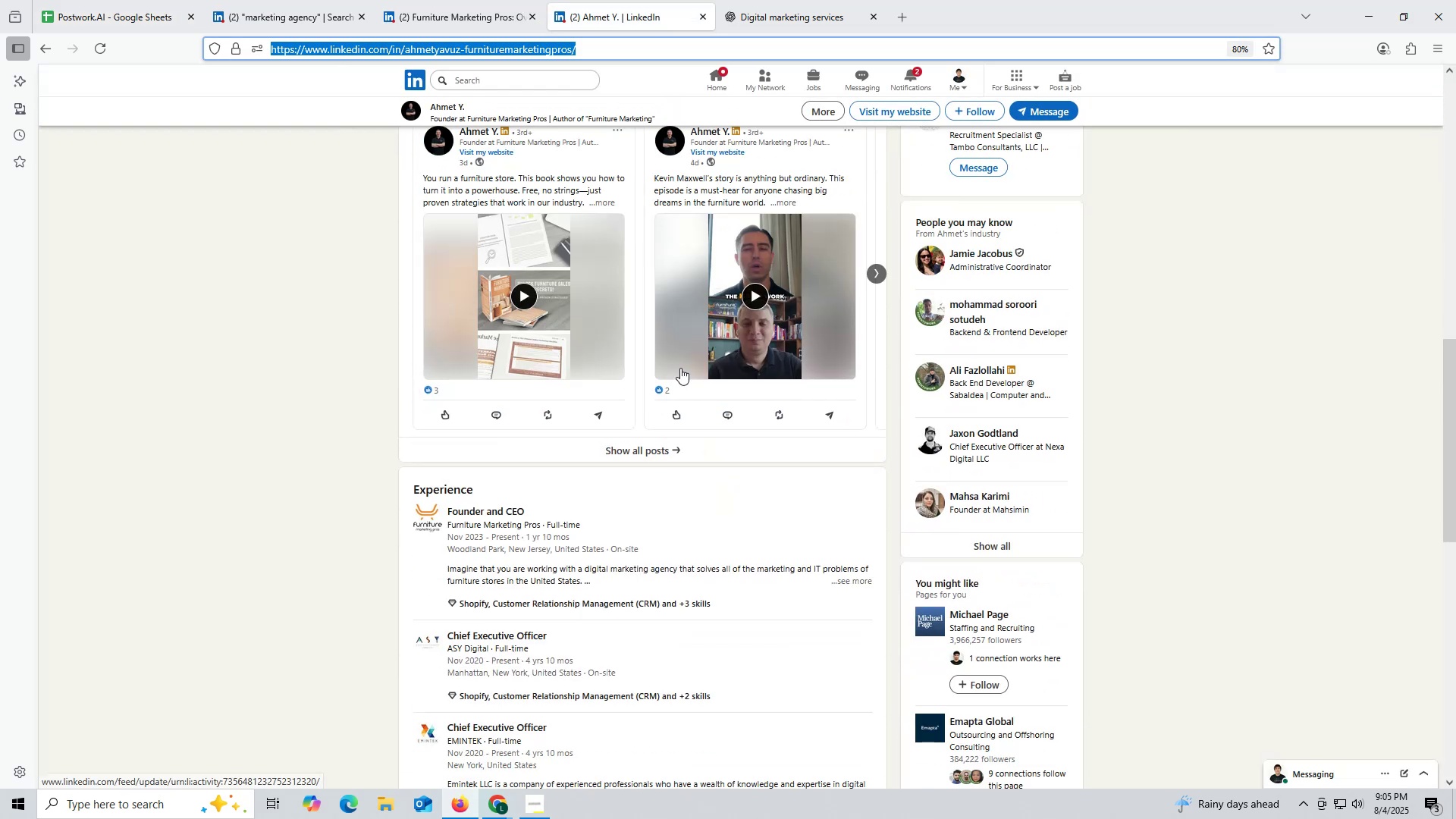 
scroll: coordinate [627, 272], scroll_direction: up, amount: 9.0
 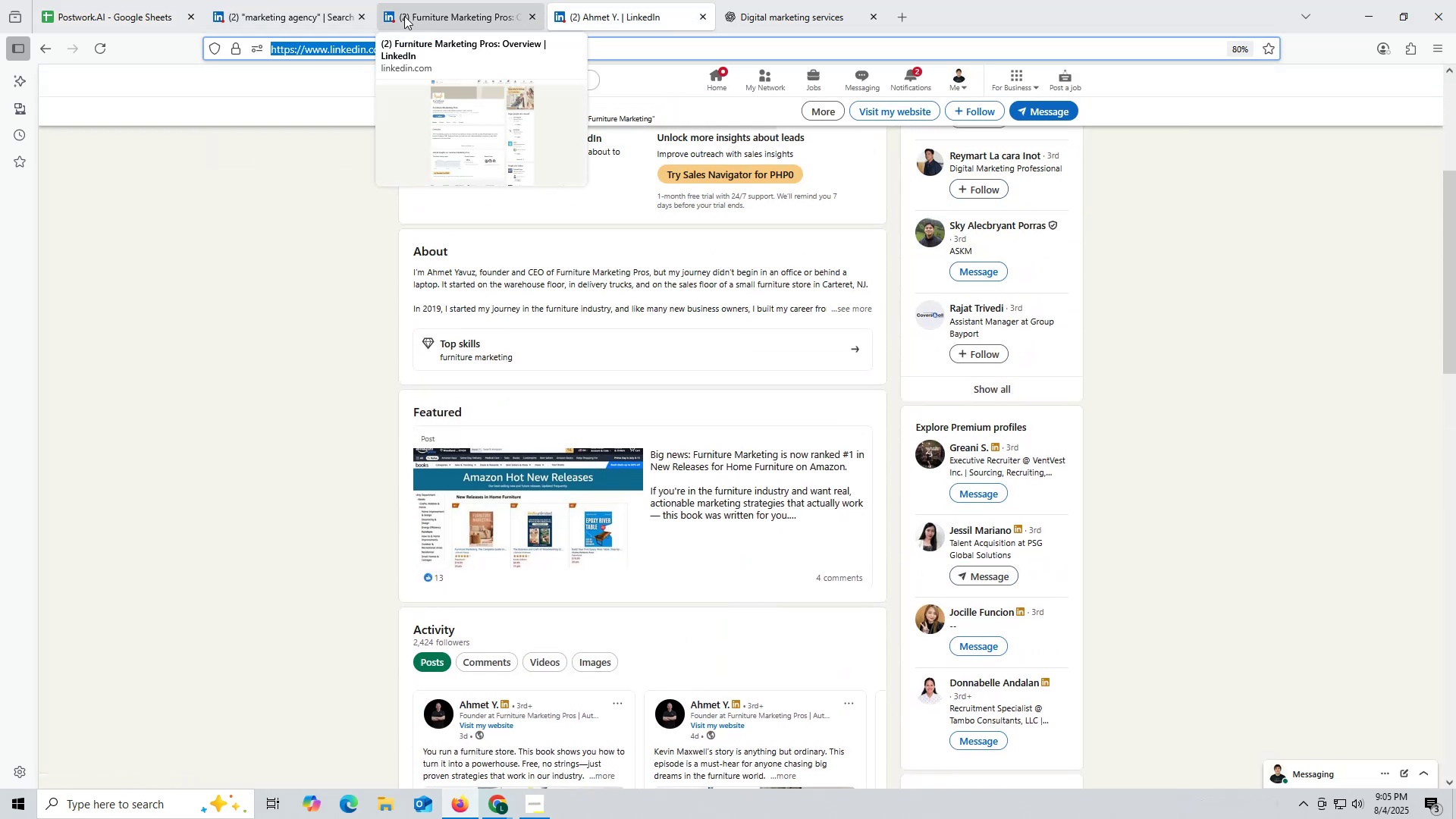 
left_click([141, 6])
 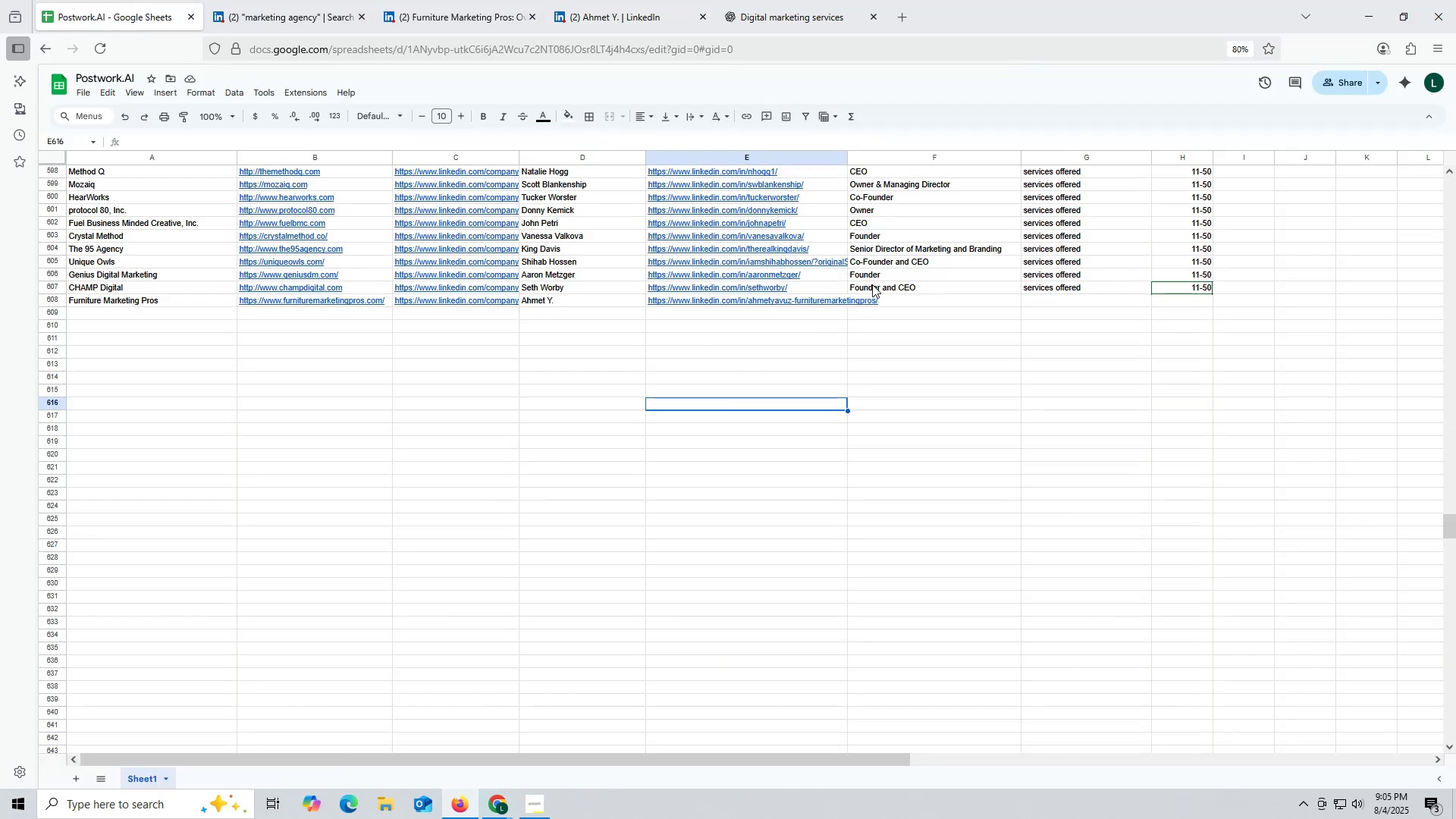 
left_click([877, 284])
 